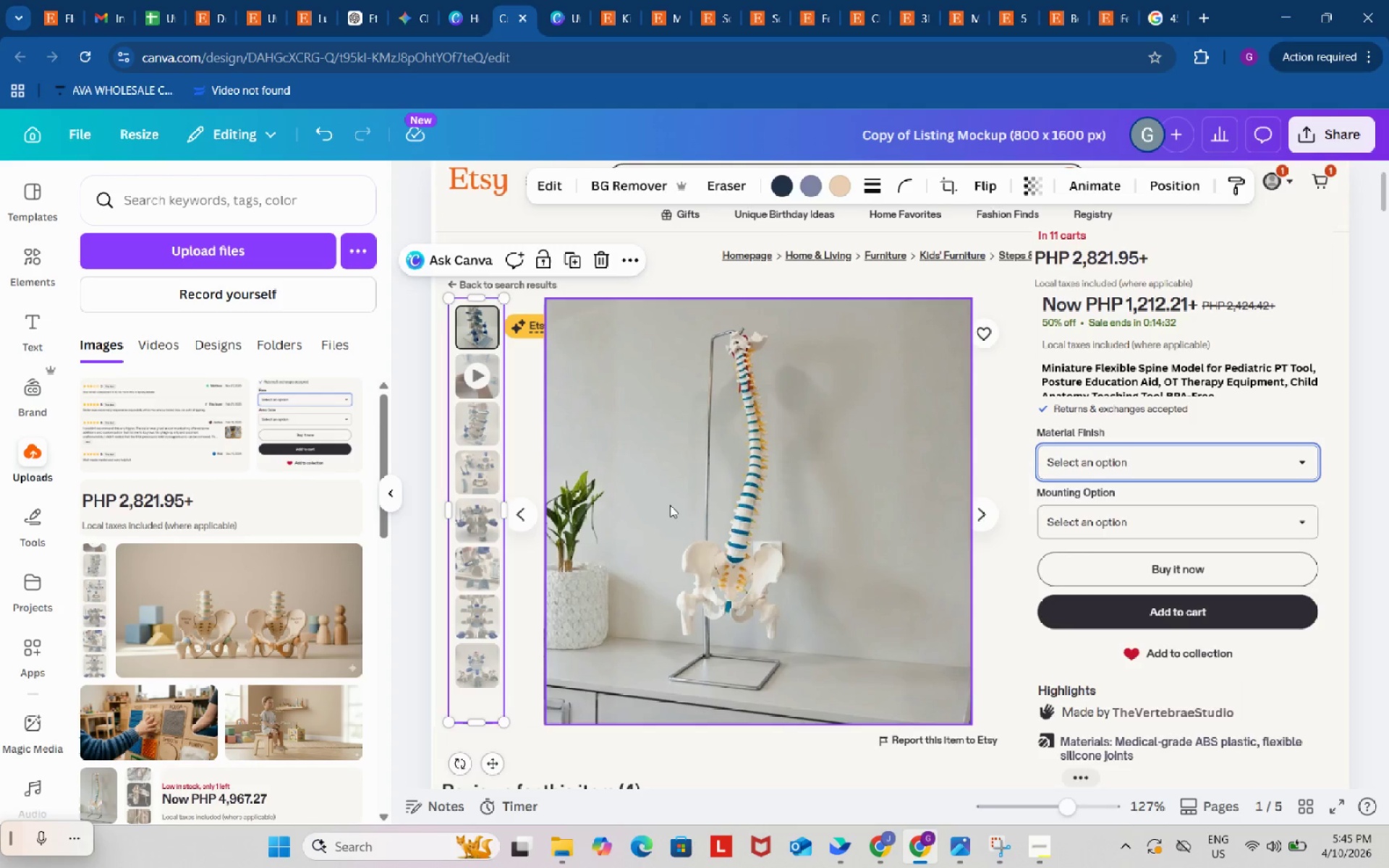 
left_click_drag(start_coordinate=[671, 505], to_coordinate=[668, 511])
 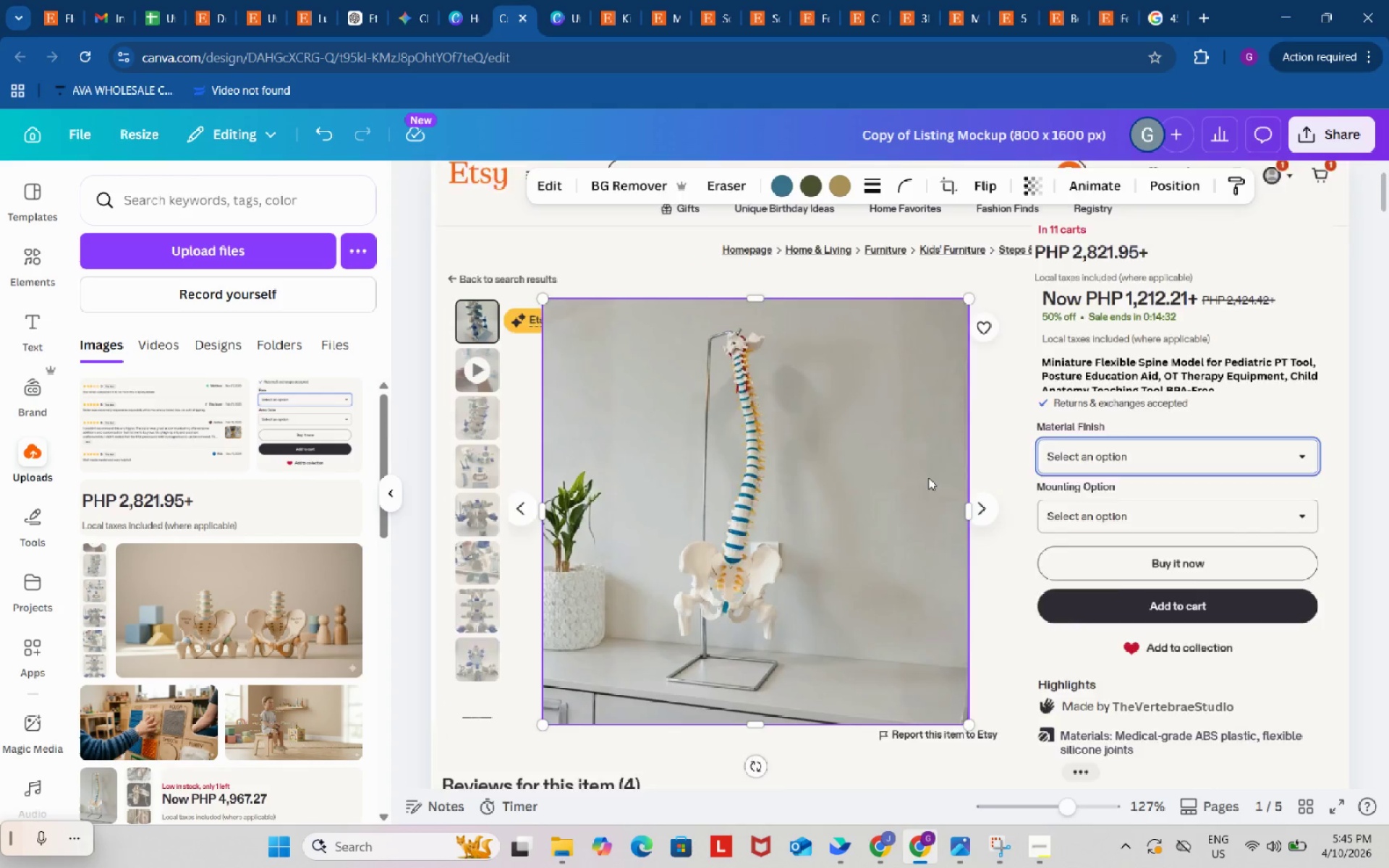 
scroll: coordinate [928, 477], scroll_direction: down, amount: 2.0
 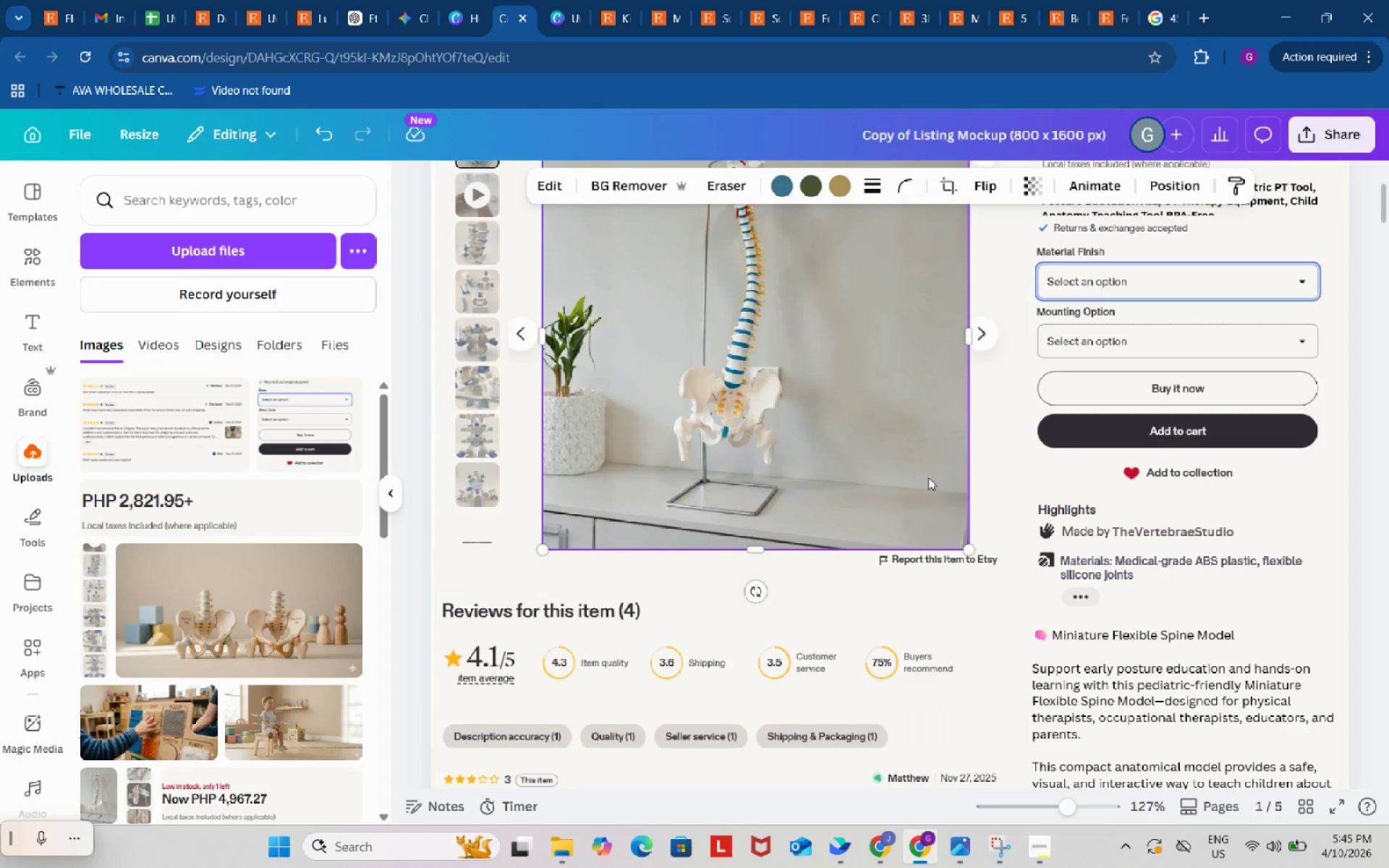 
mouse_move([927, 494])
 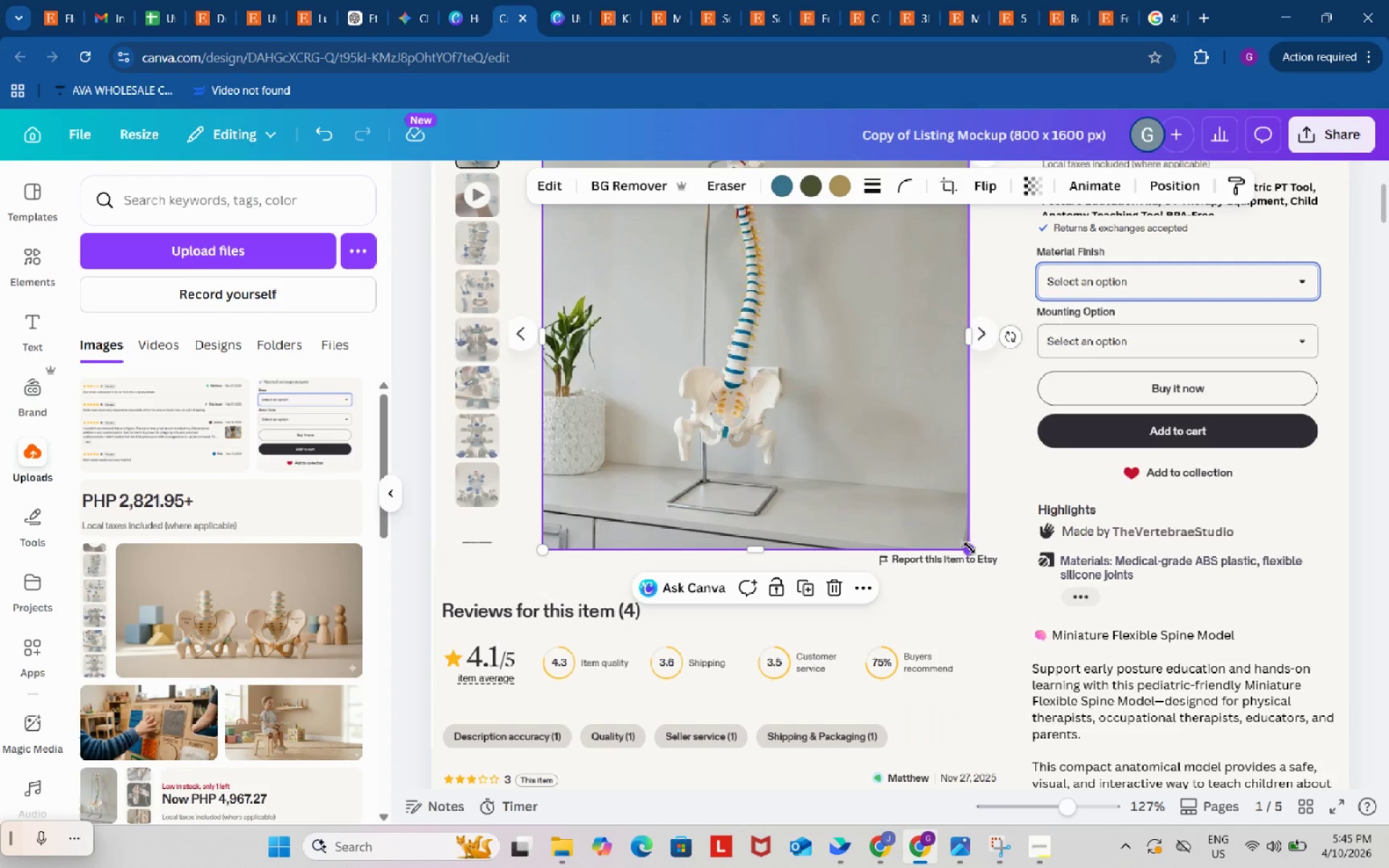 
left_click_drag(start_coordinate=[969, 548], to_coordinate=[969, 543])
 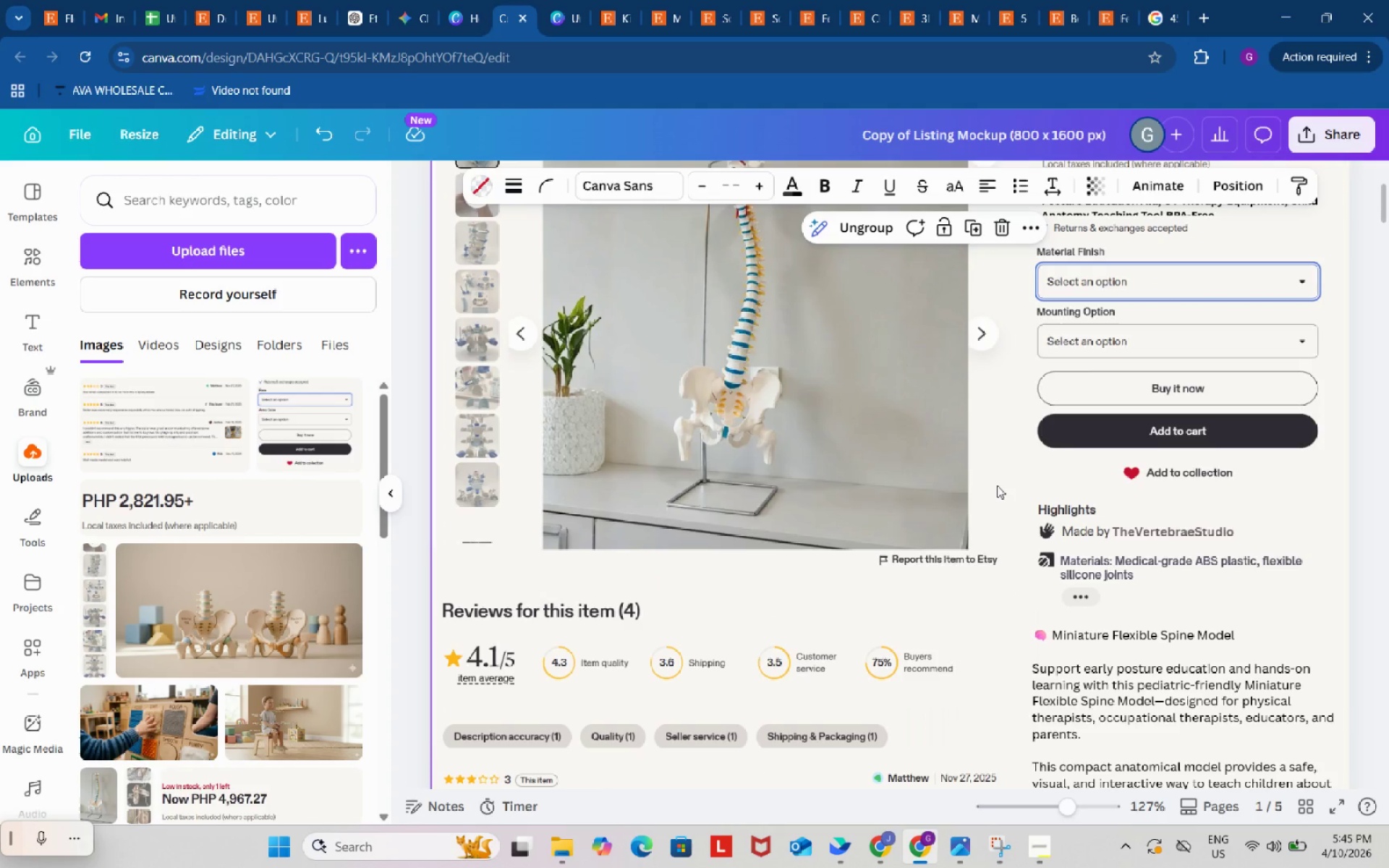 
left_click([997, 485])
 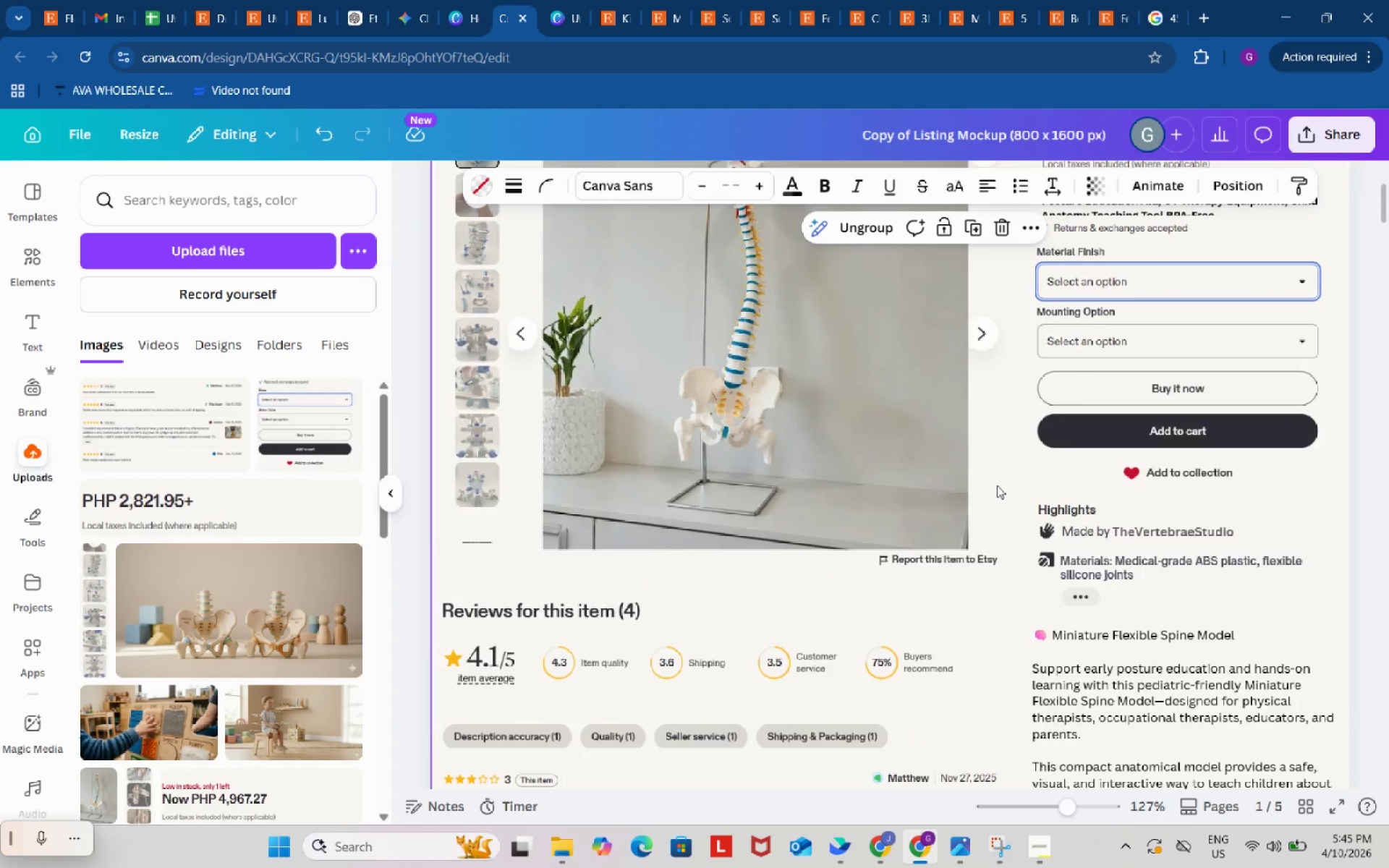 
scroll: coordinate [997, 485], scroll_direction: up, amount: 1.0
 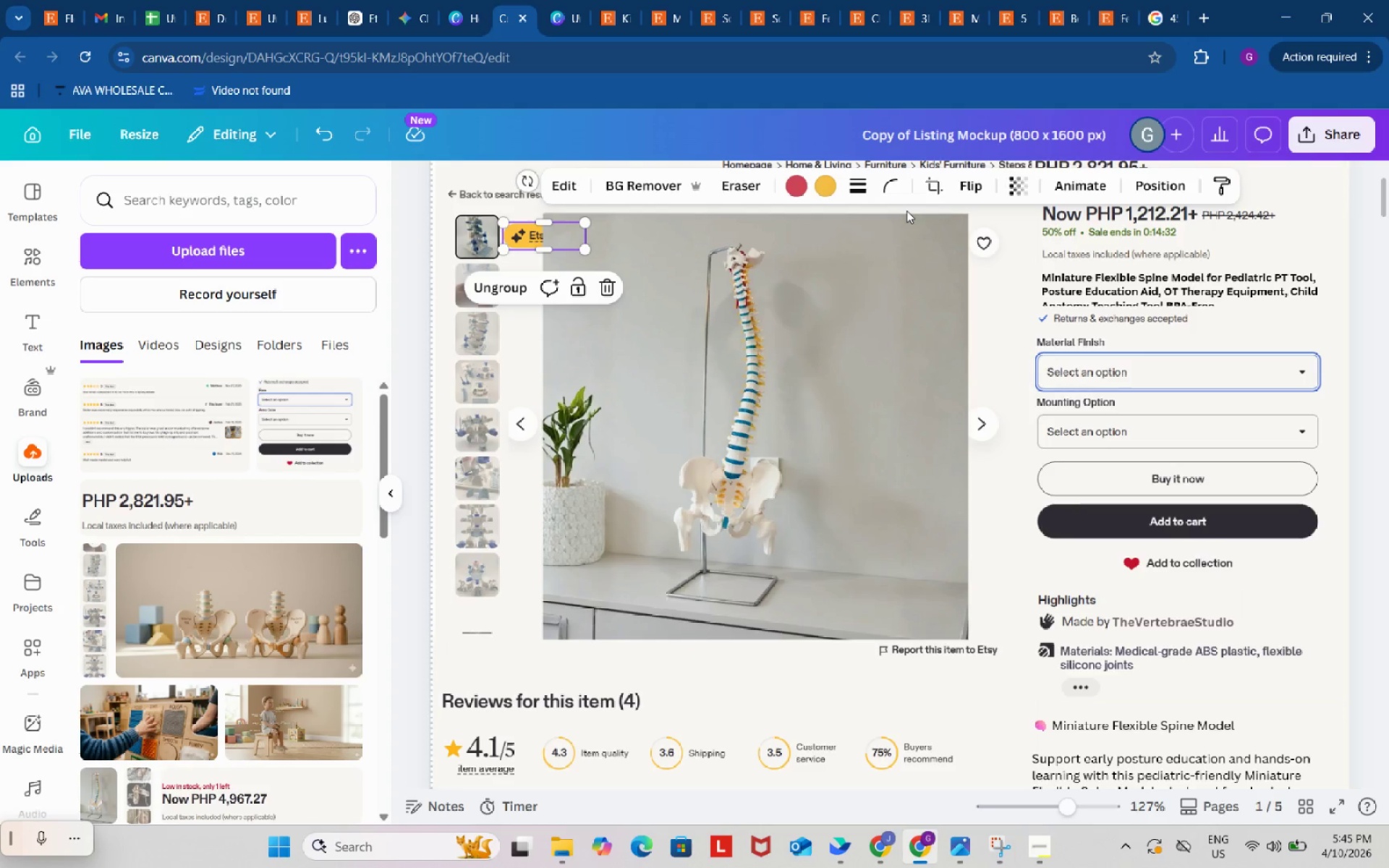 
left_click([1148, 195])
 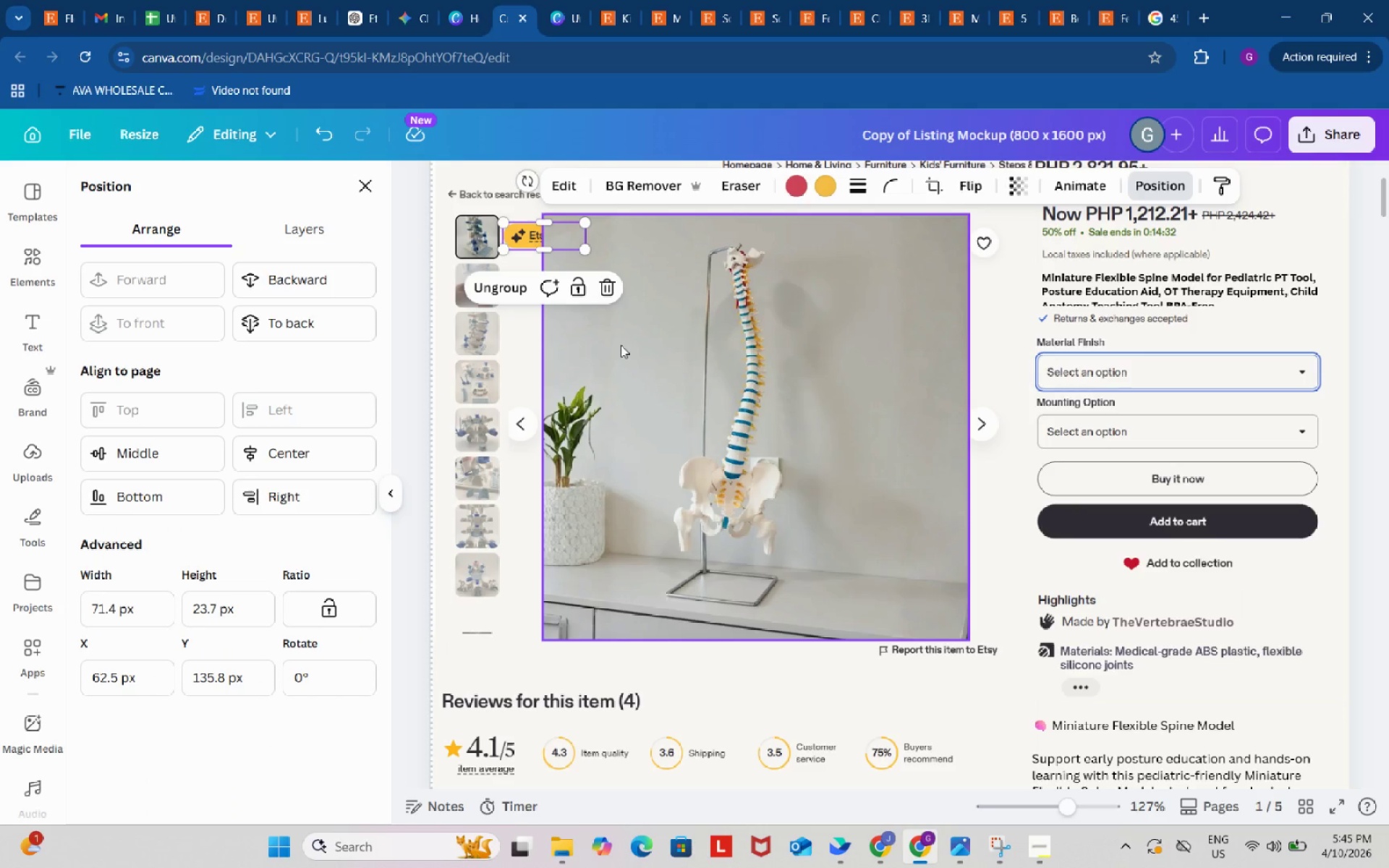 
wait(5.48)
 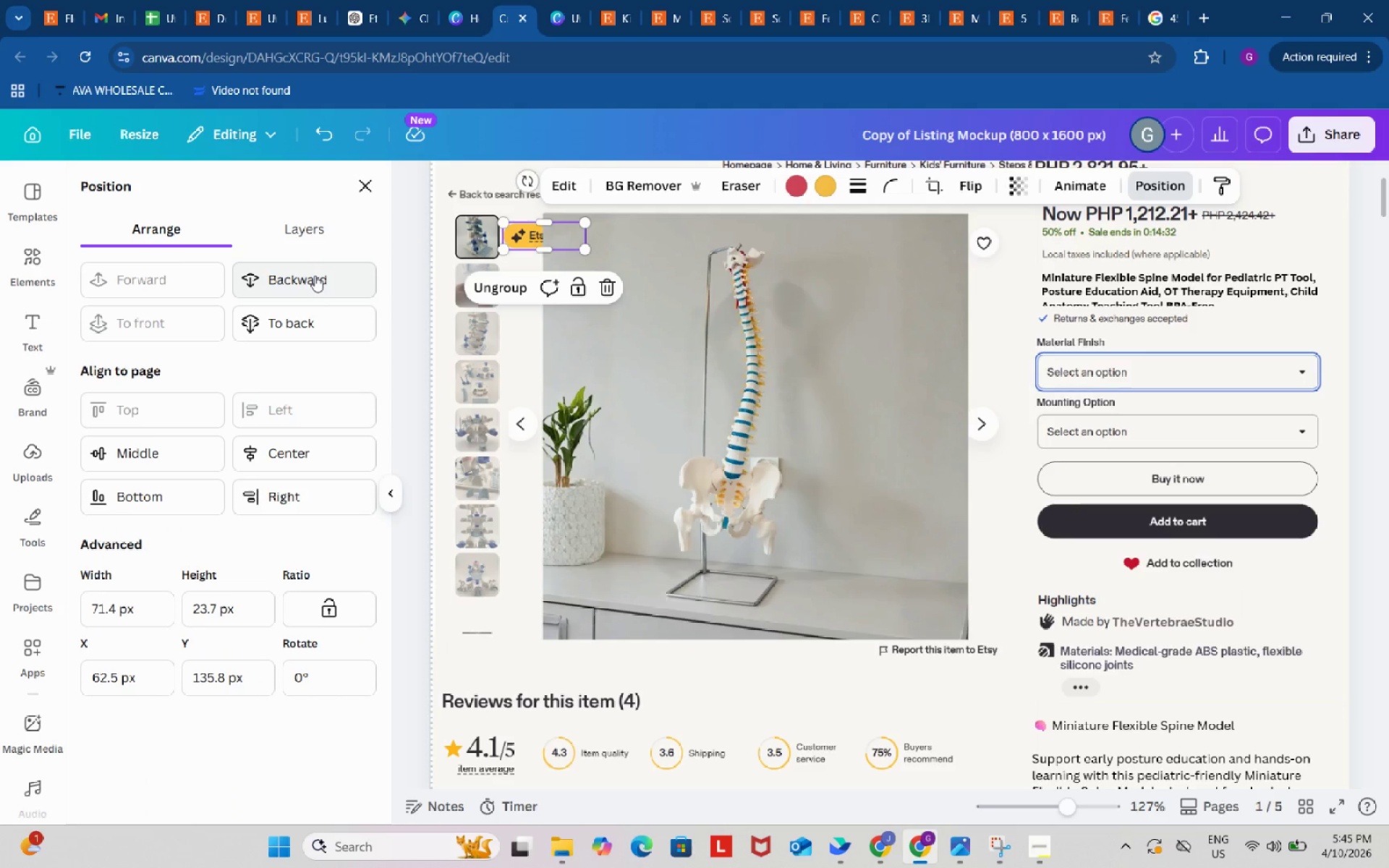 
key(Control+ControlLeft)
 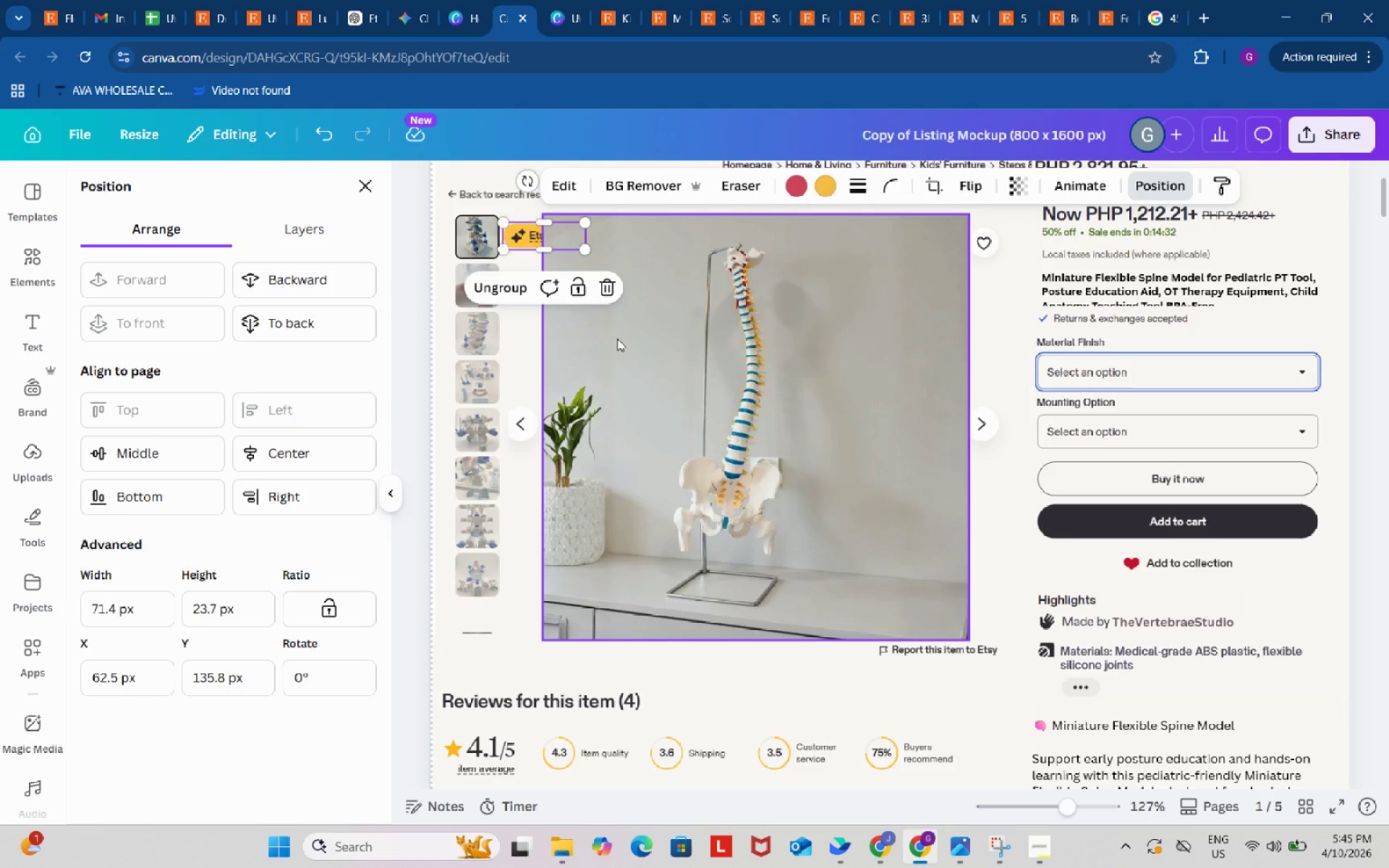 
key(Control+C)
 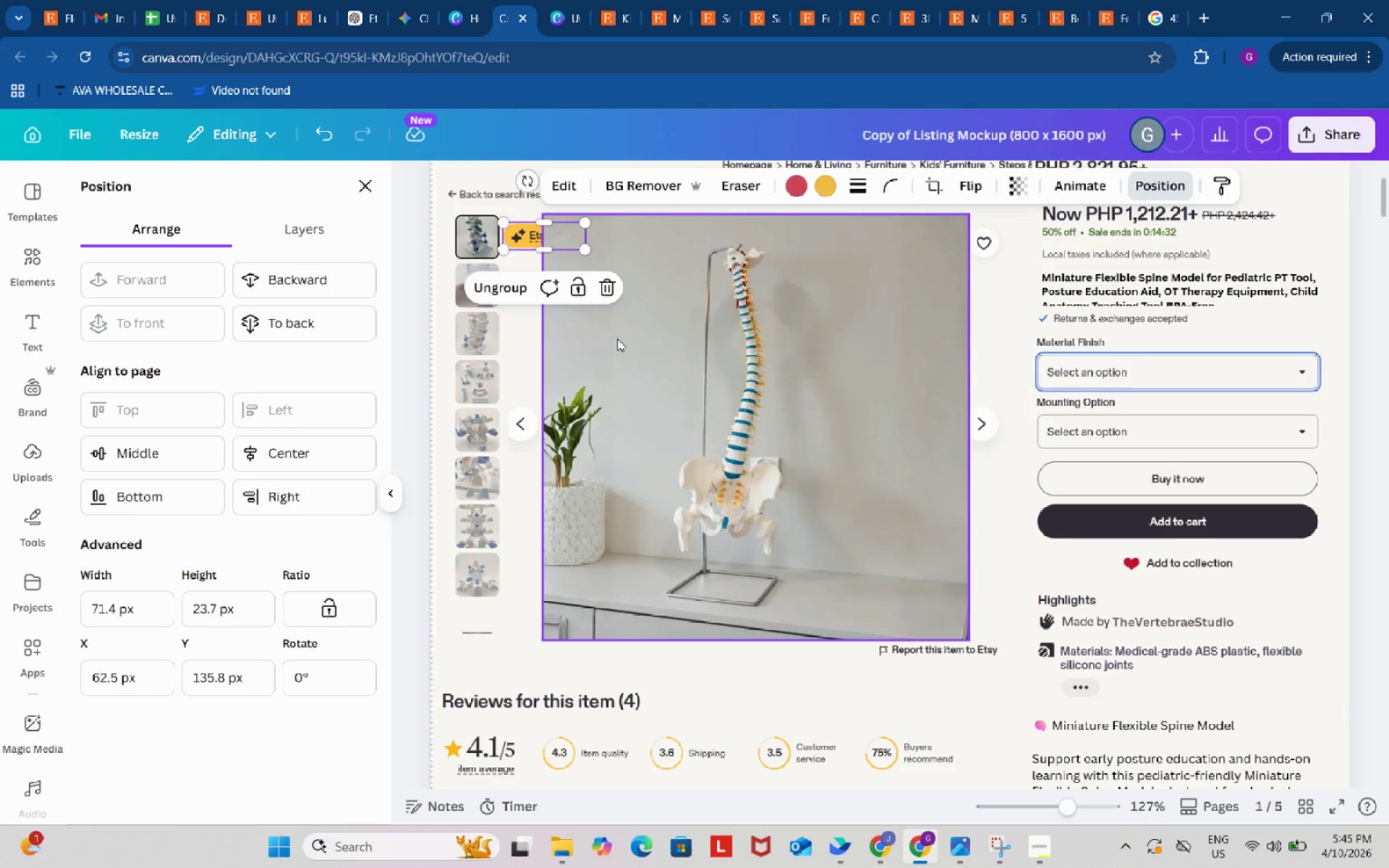 
key(Control+V)
 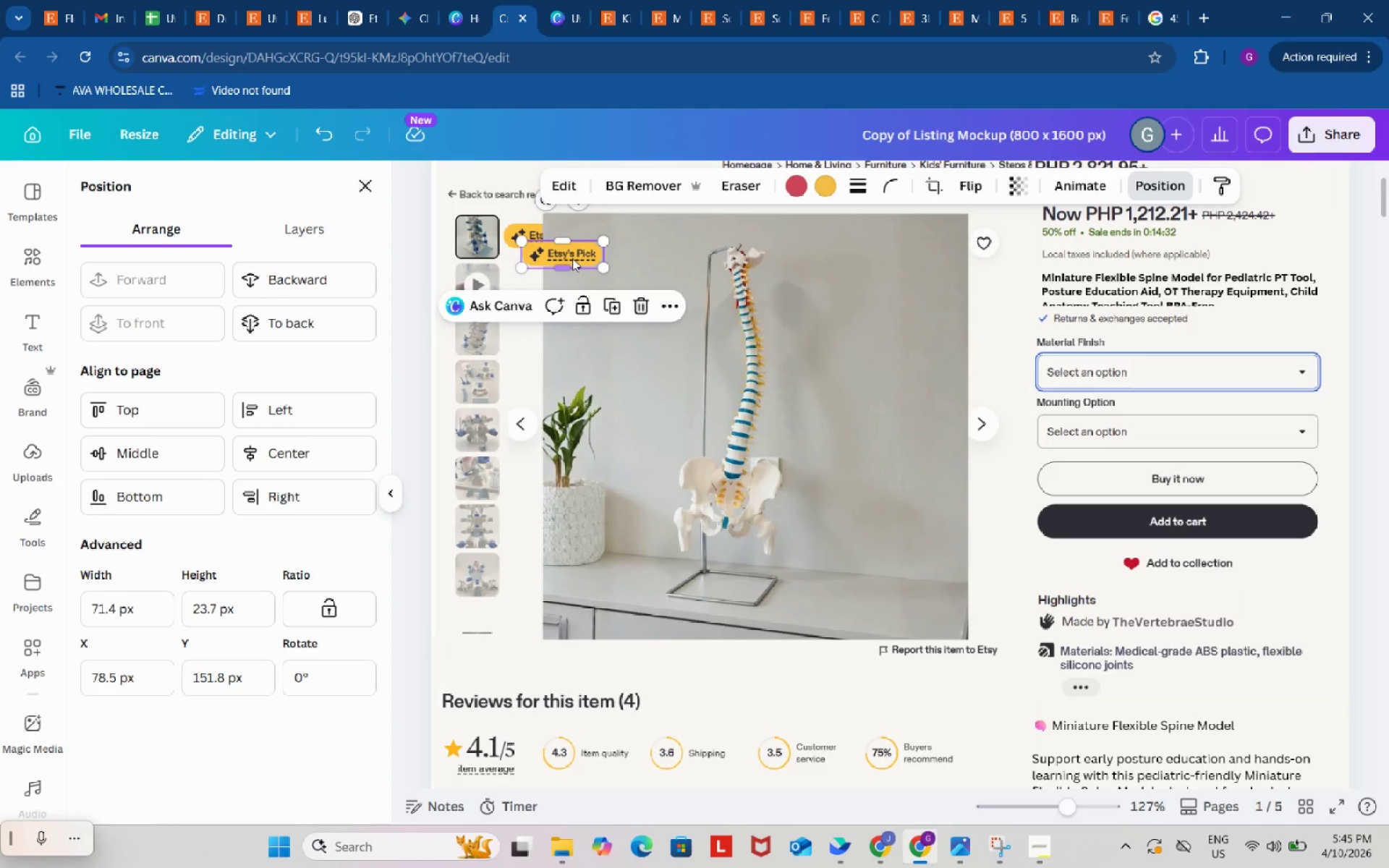 
left_click_drag(start_coordinate=[572, 258], to_coordinate=[554, 240])
 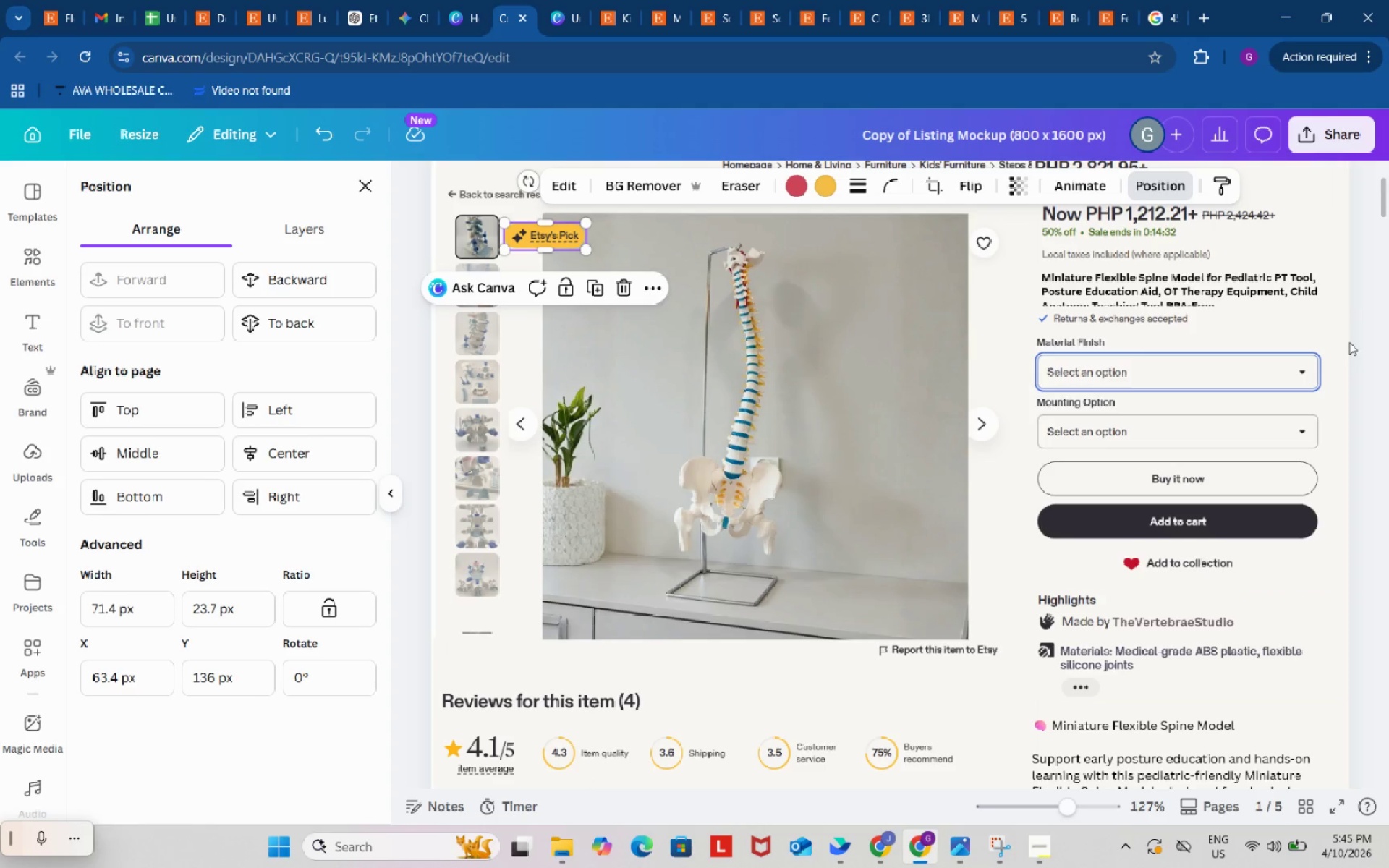 
left_click([1357, 333])
 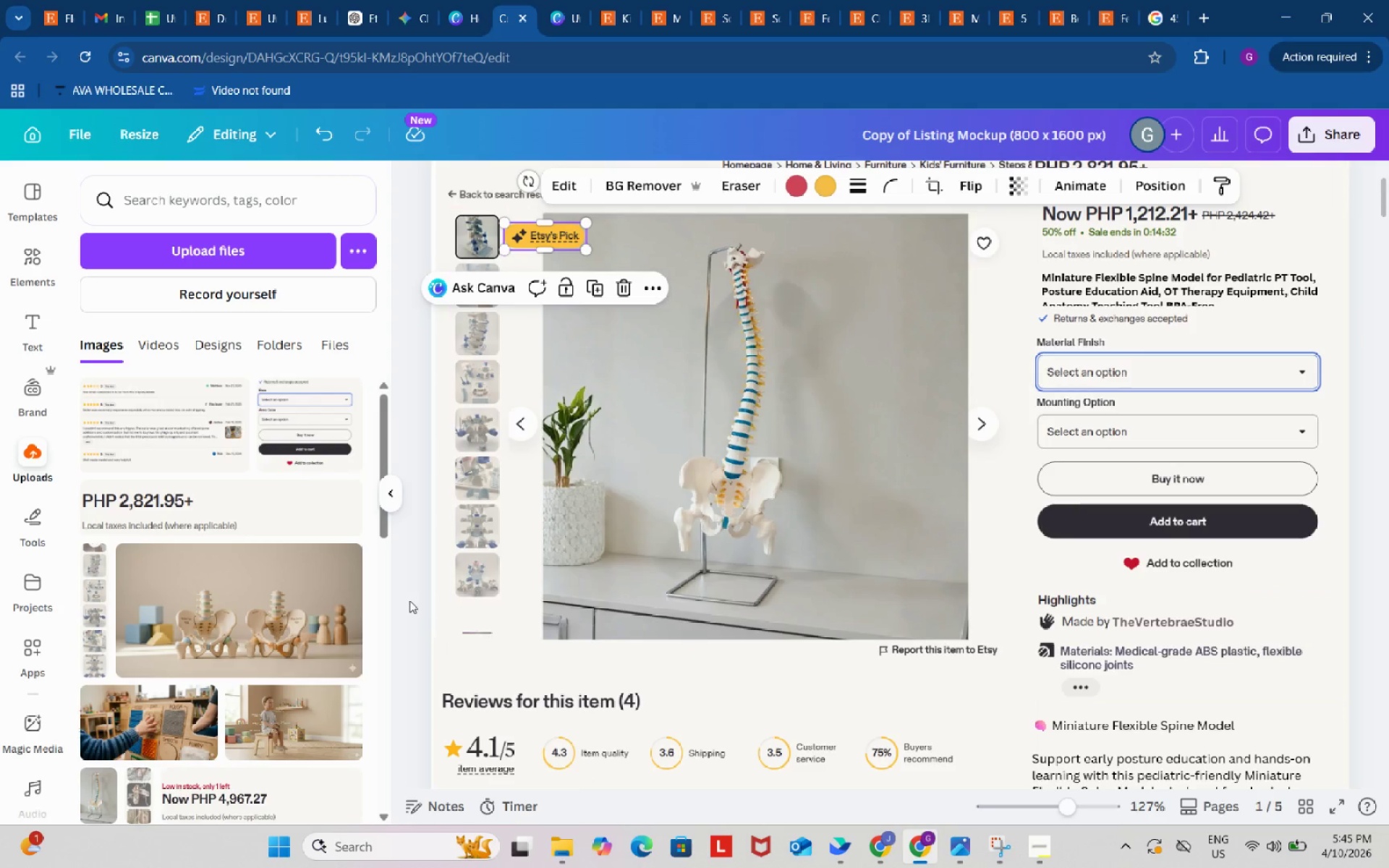 
left_click([403, 579])
 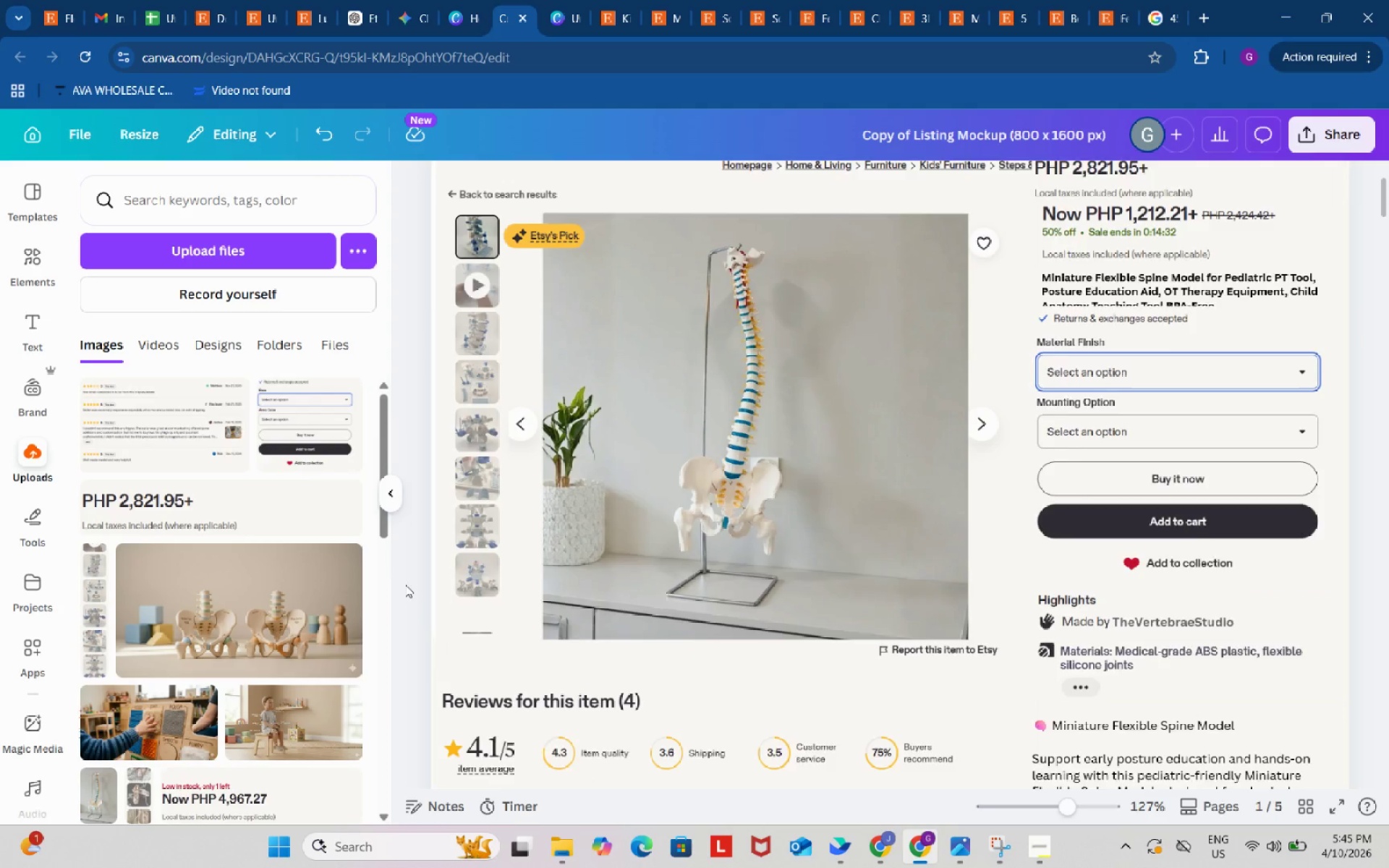 
scroll: coordinate [407, 585], scroll_direction: up, amount: 3.0
 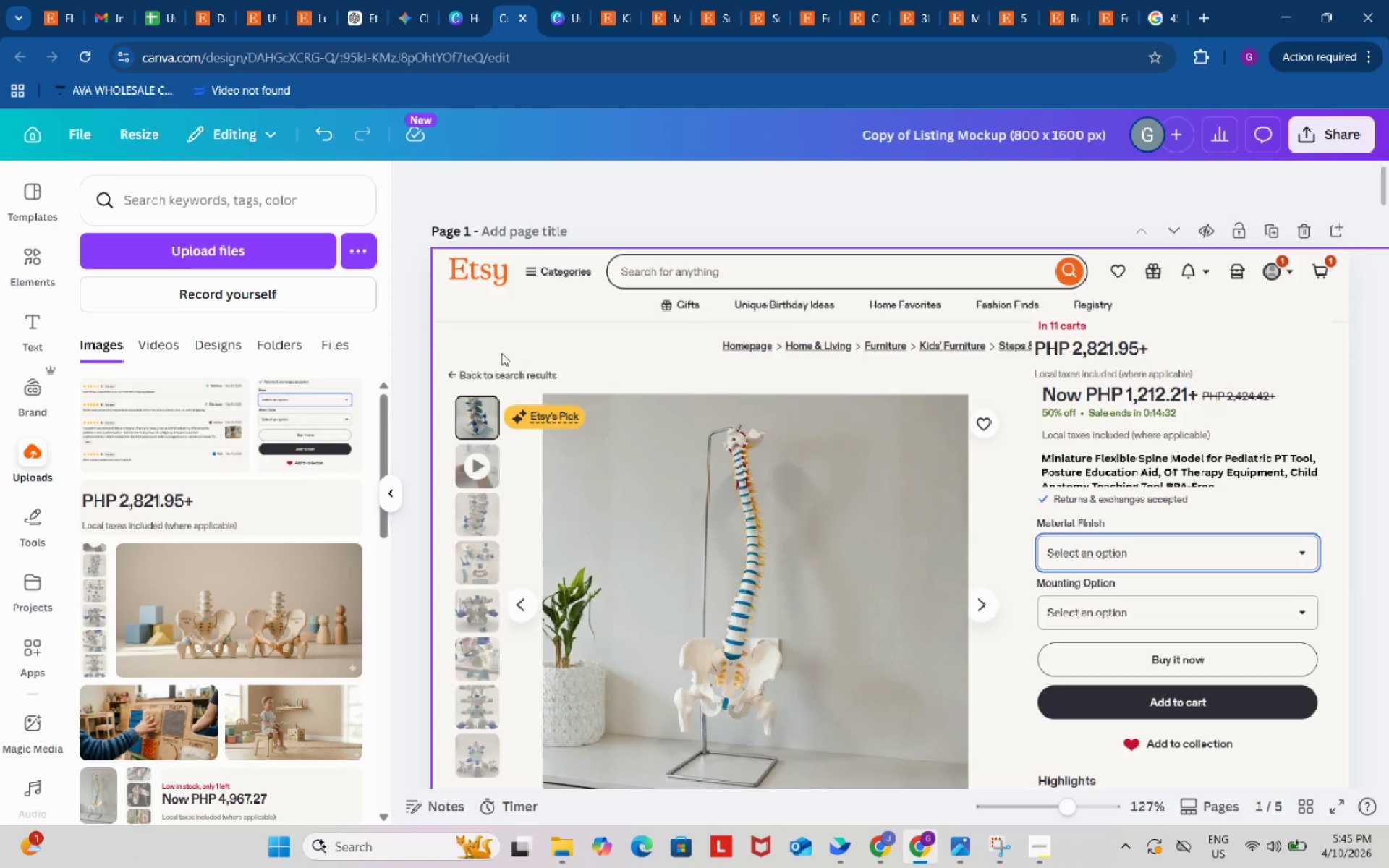 
left_click_drag(start_coordinate=[501, 353], to_coordinate=[496, 353])
 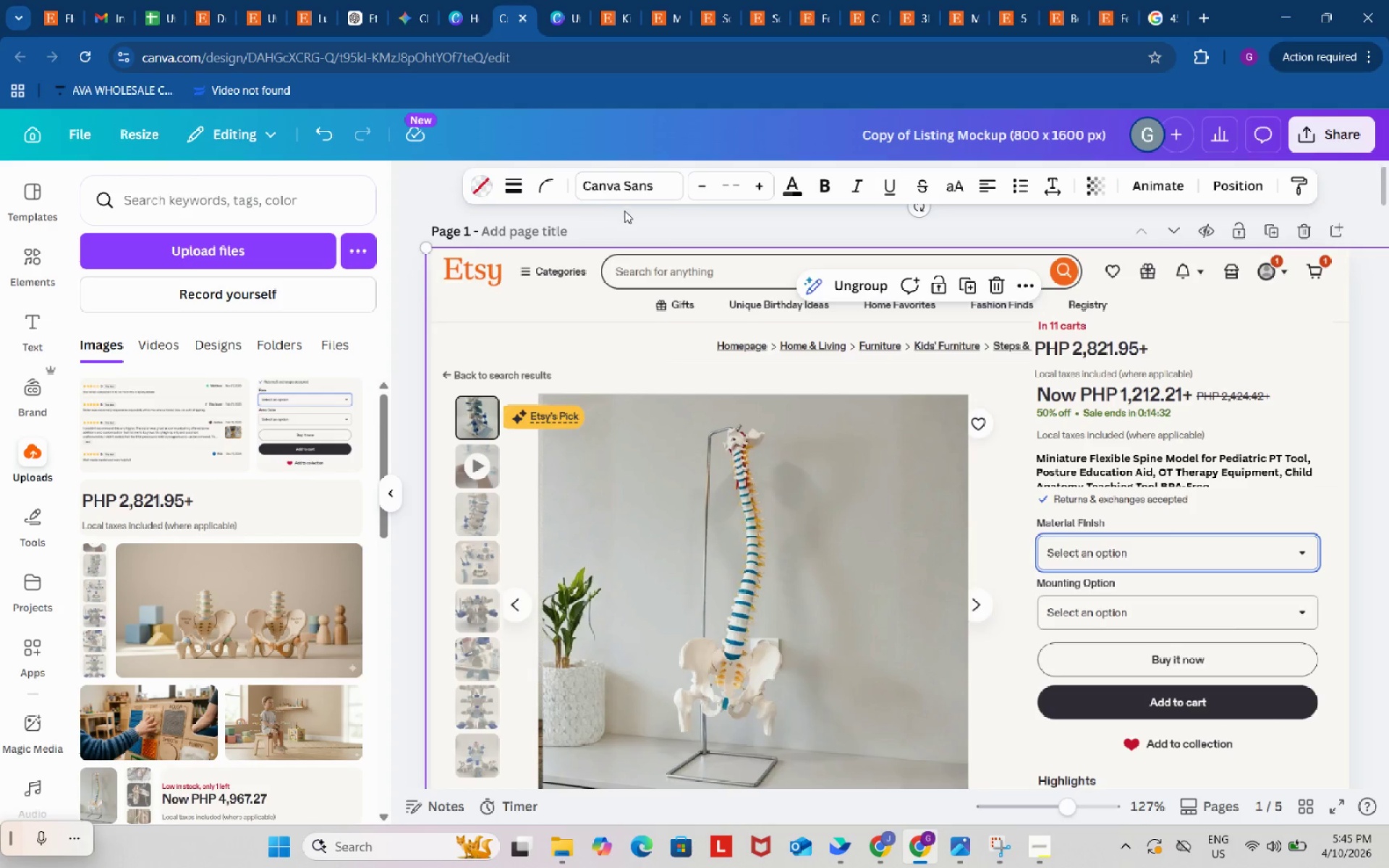 
left_click([625, 212])
 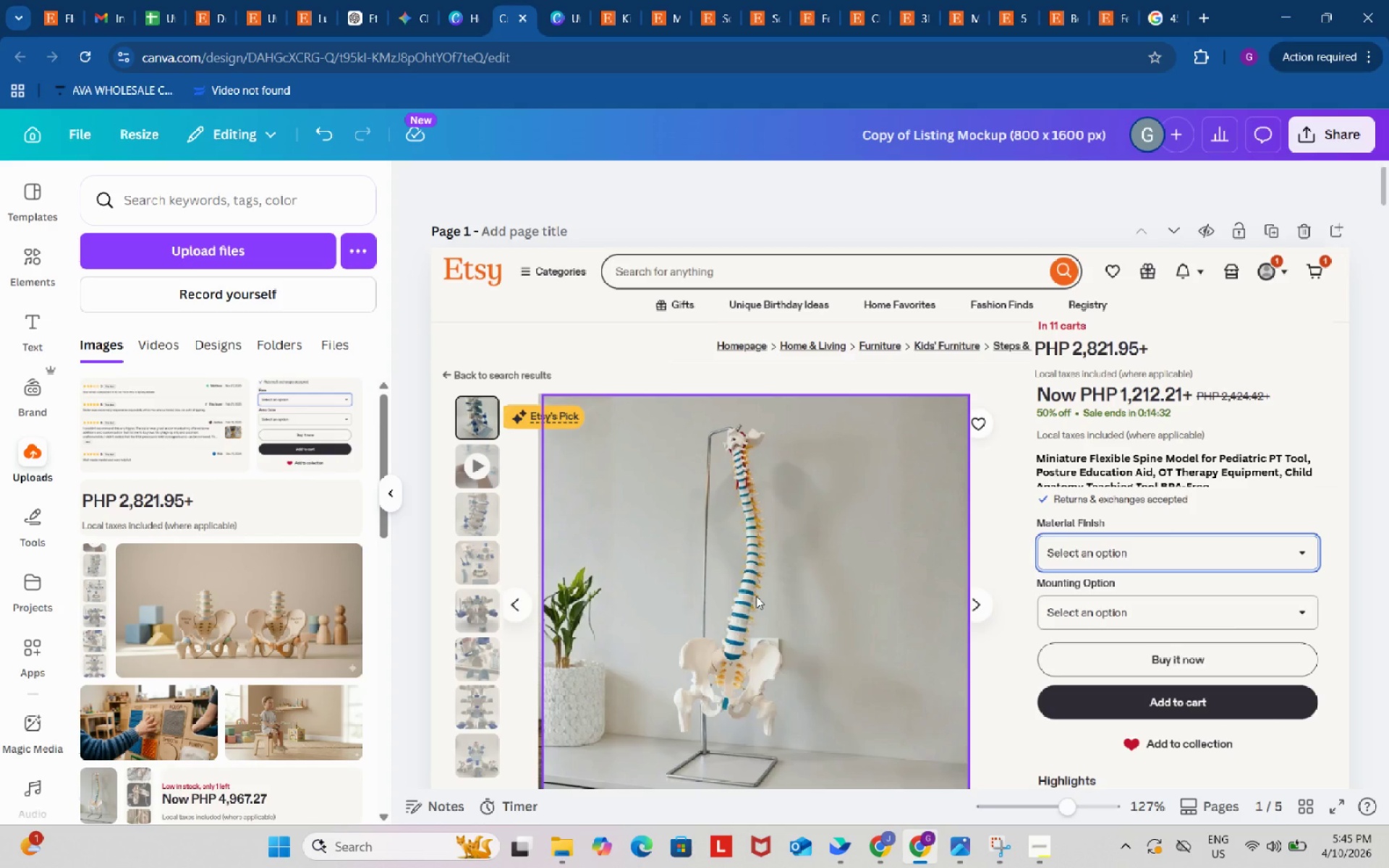 
left_click([756, 596])
 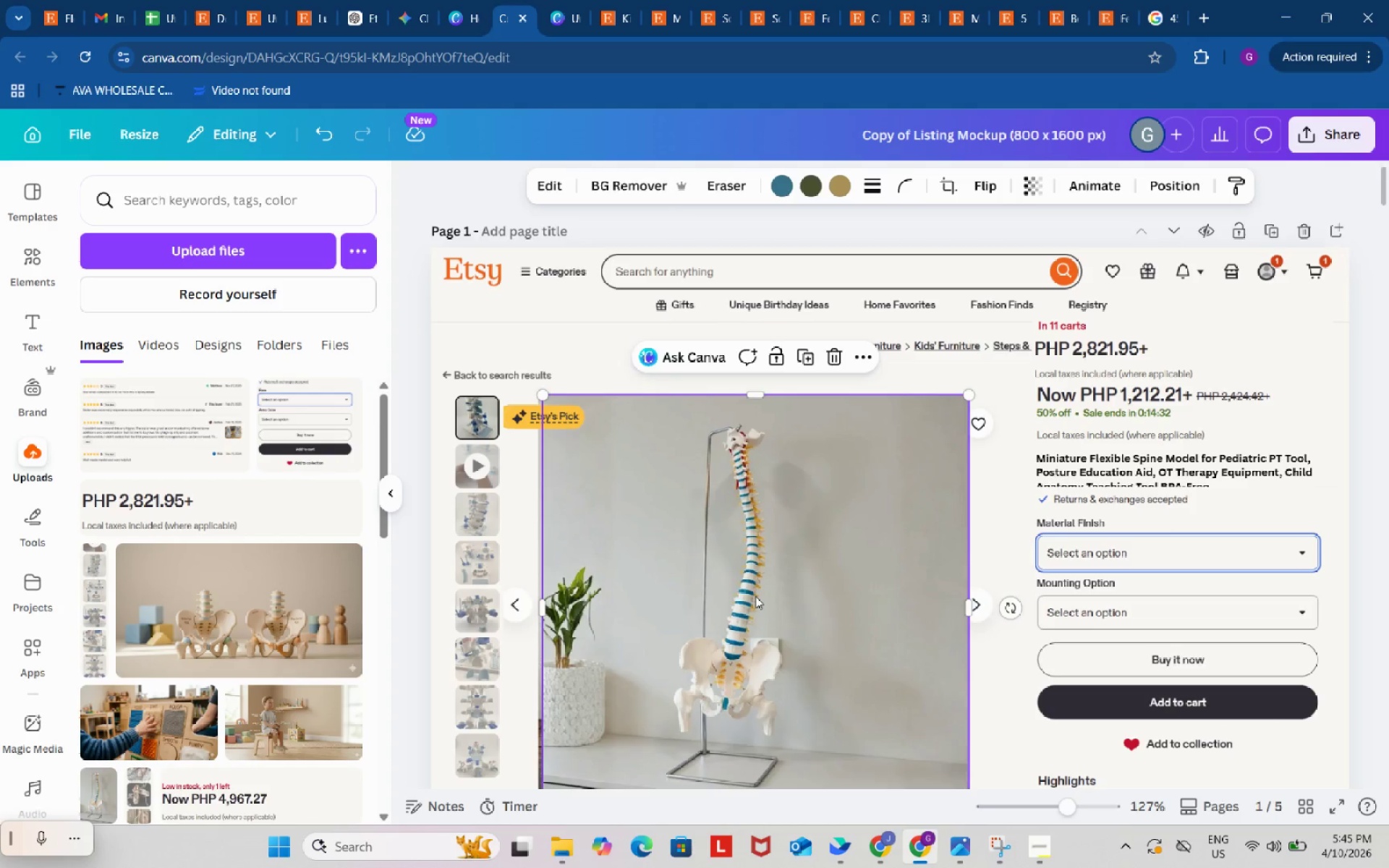 
left_click_drag(start_coordinate=[756, 596], to_coordinate=[749, 596])
 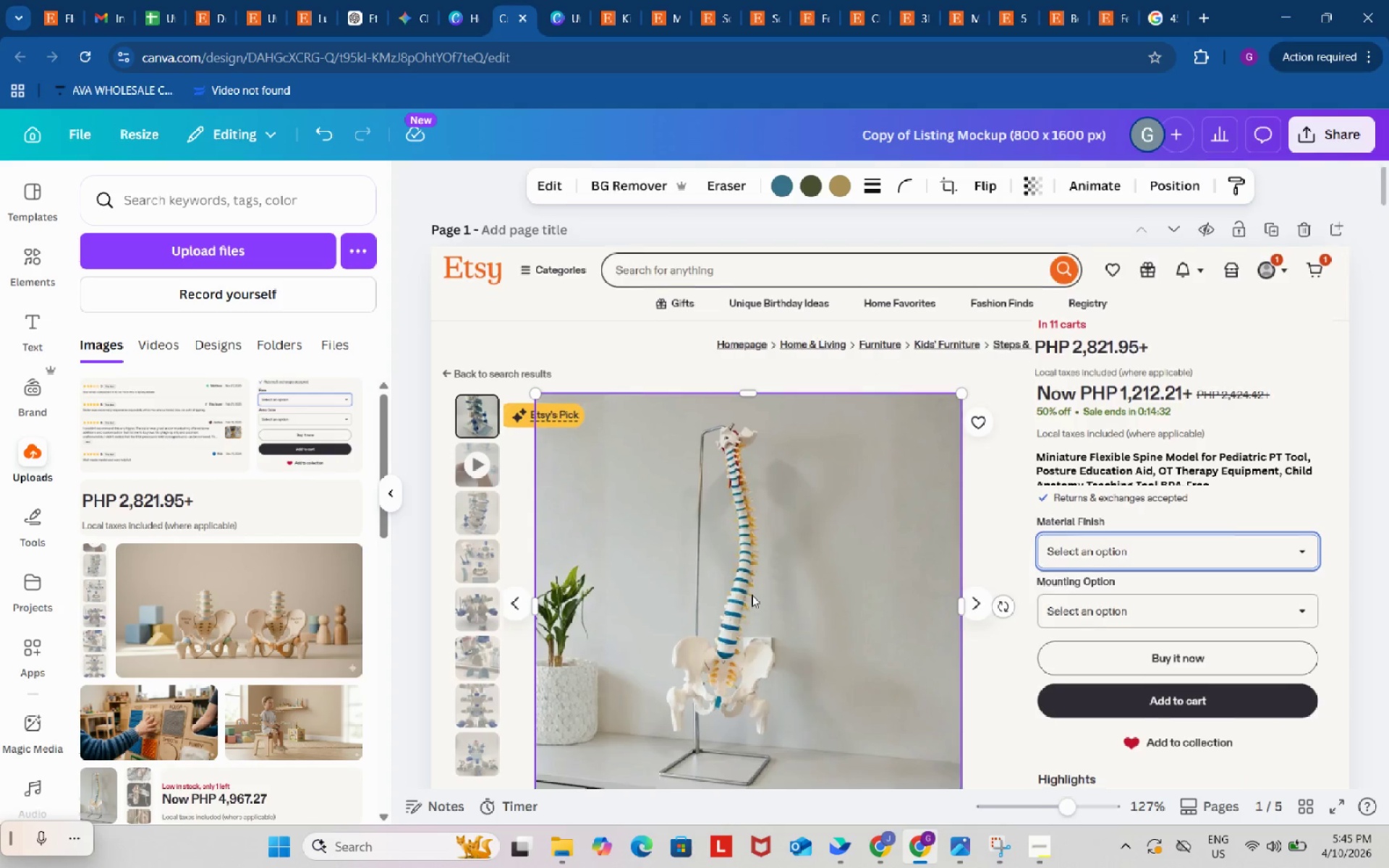 
scroll: coordinate [756, 589], scroll_direction: down, amount: 9.0
 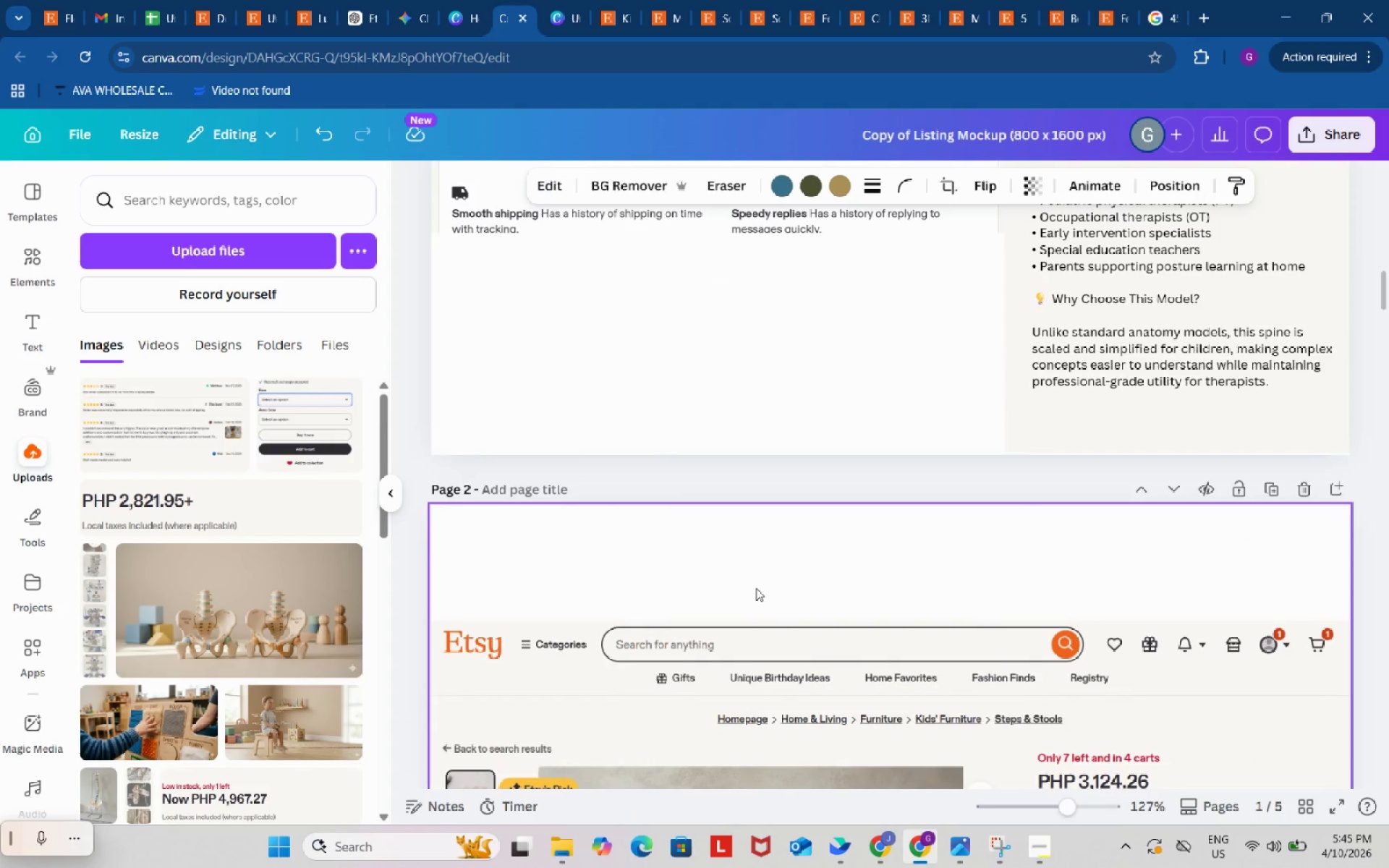 
left_click([756, 588])
 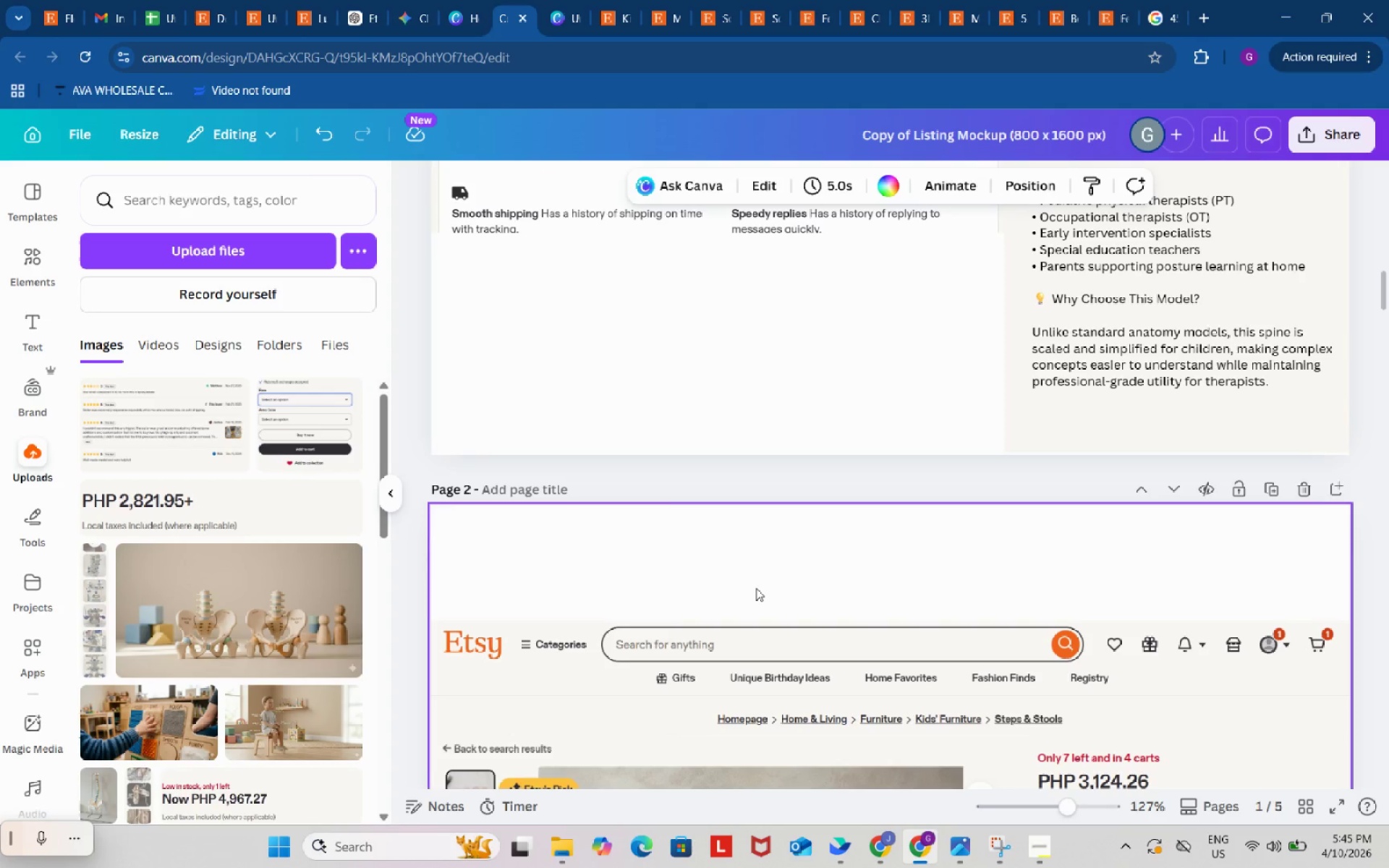 
scroll: coordinate [1129, 513], scroll_direction: up, amount: 13.0
 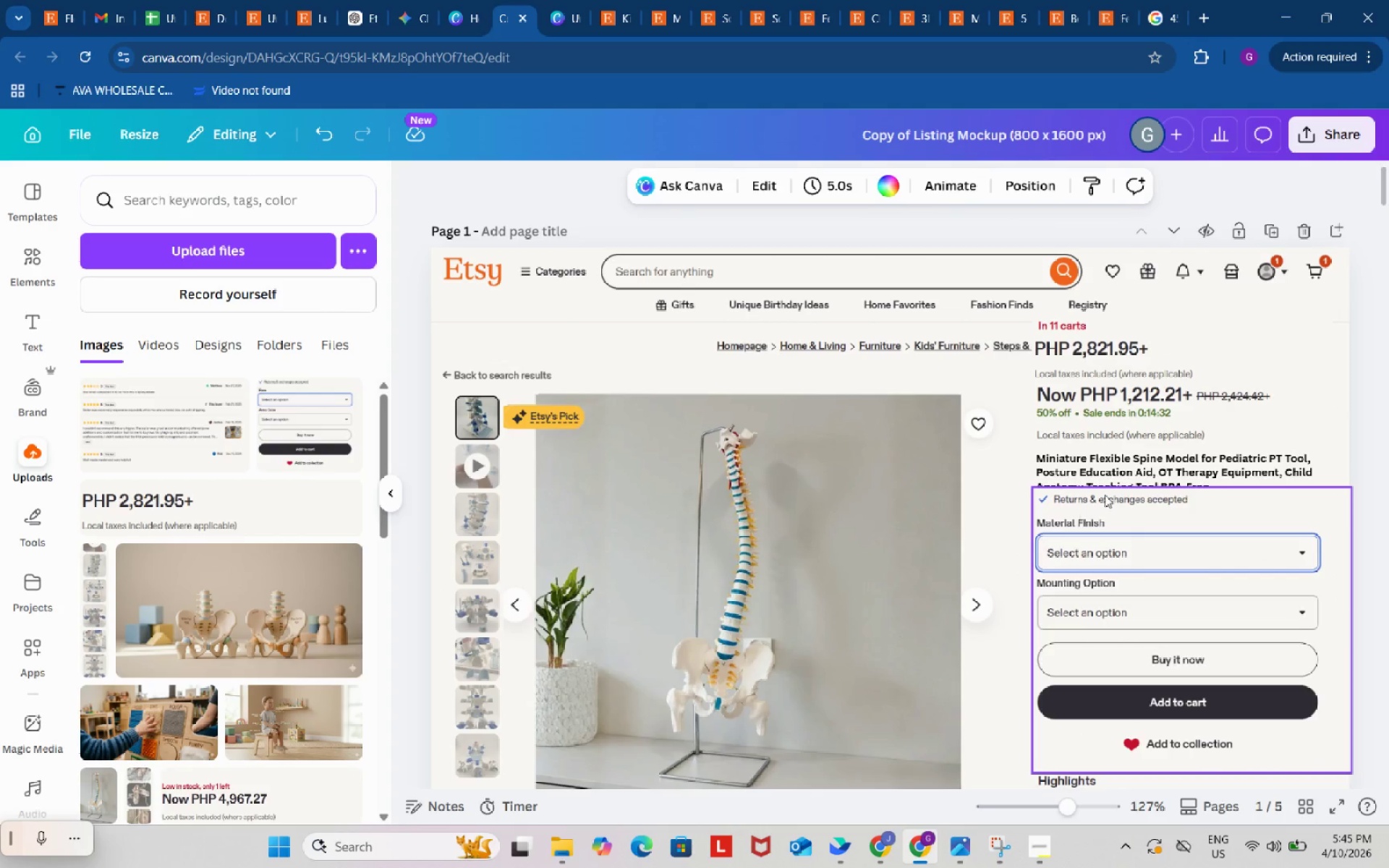 
left_click([1123, 519])
 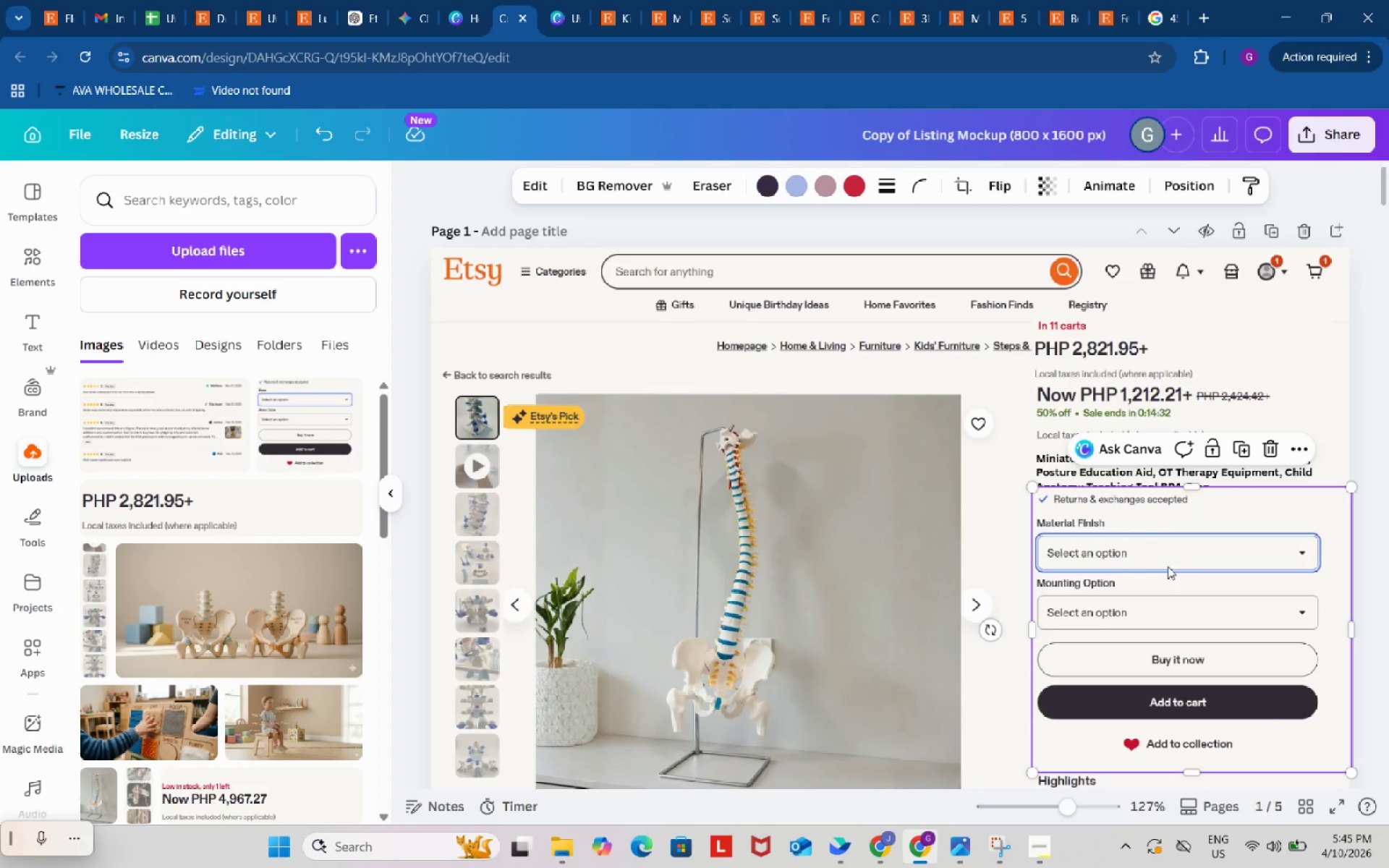 
scroll: coordinate [1168, 569], scroll_direction: down, amount: 1.0
 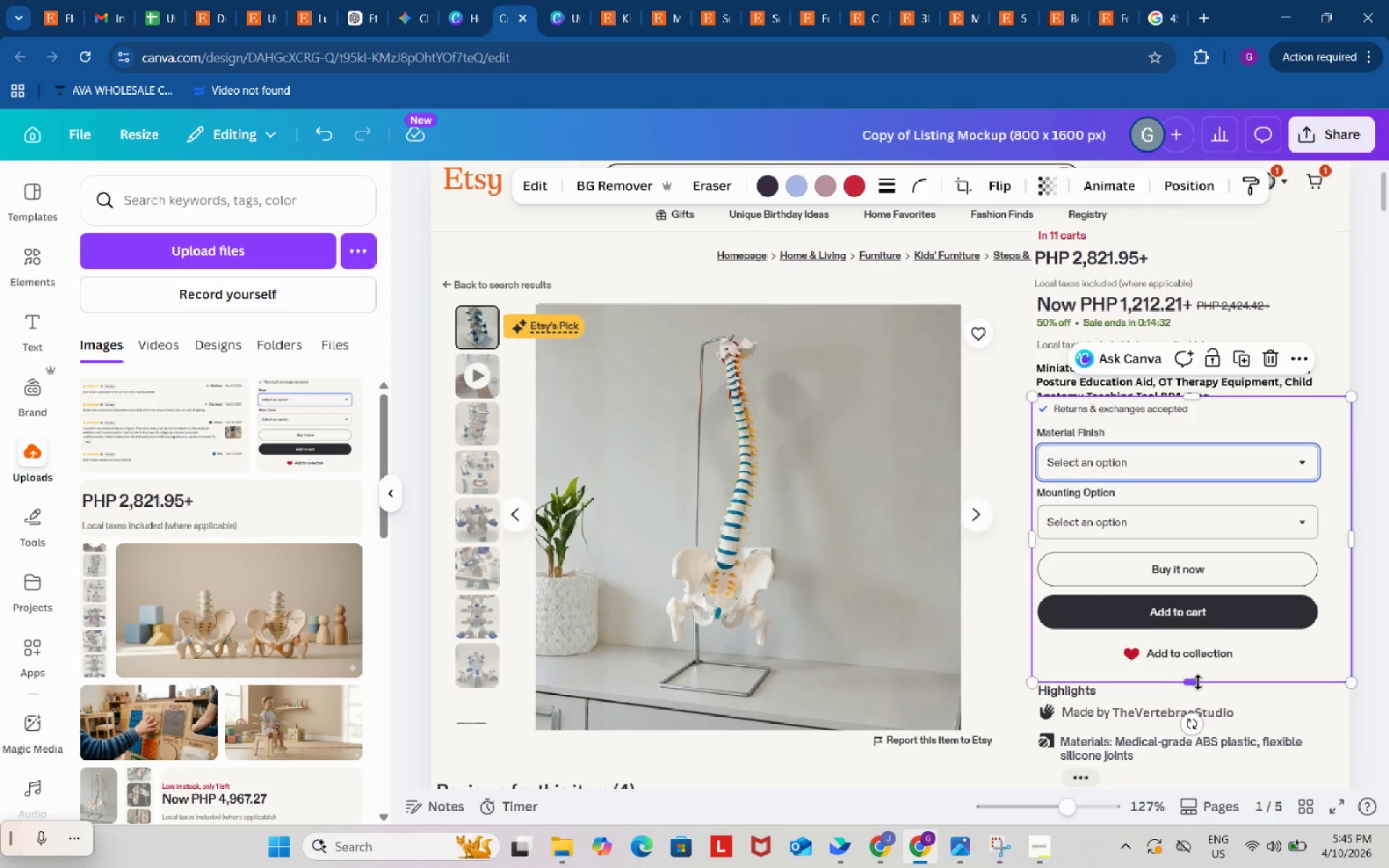 
left_click_drag(start_coordinate=[1197, 681], to_coordinate=[1192, 671])
 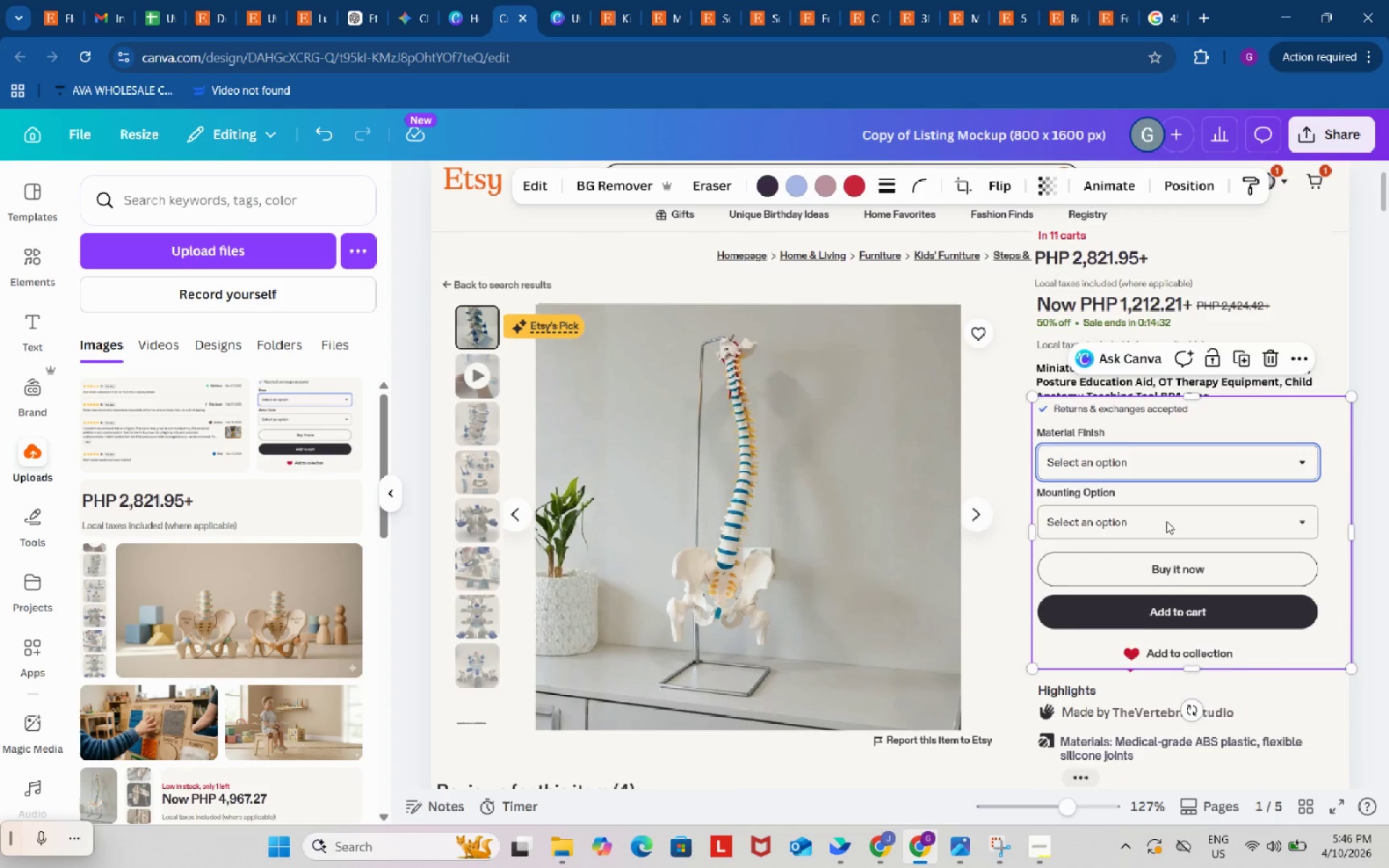 
left_click_drag(start_coordinate=[1166, 521], to_coordinate=[1165, 529])
 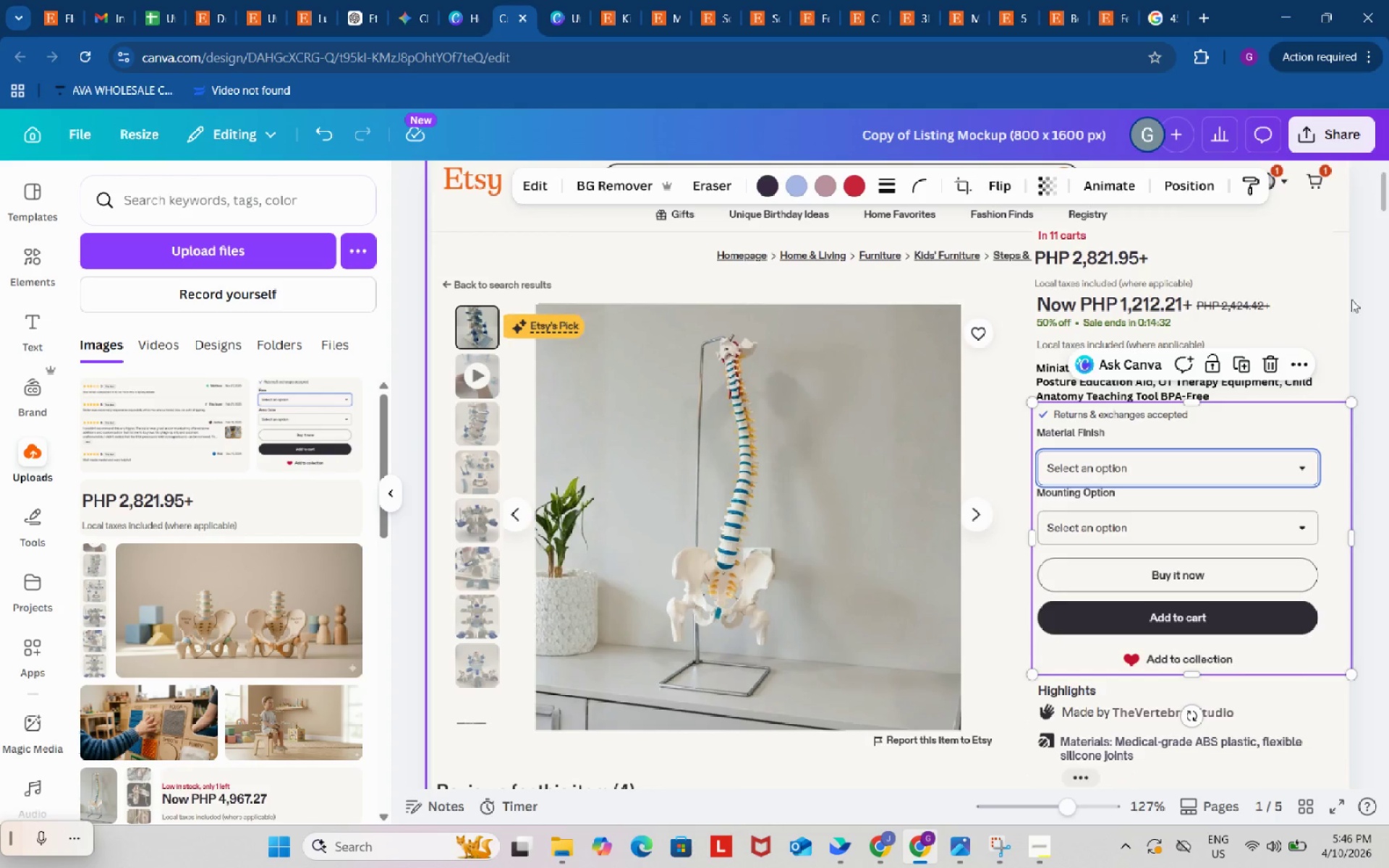 
left_click([1358, 297])
 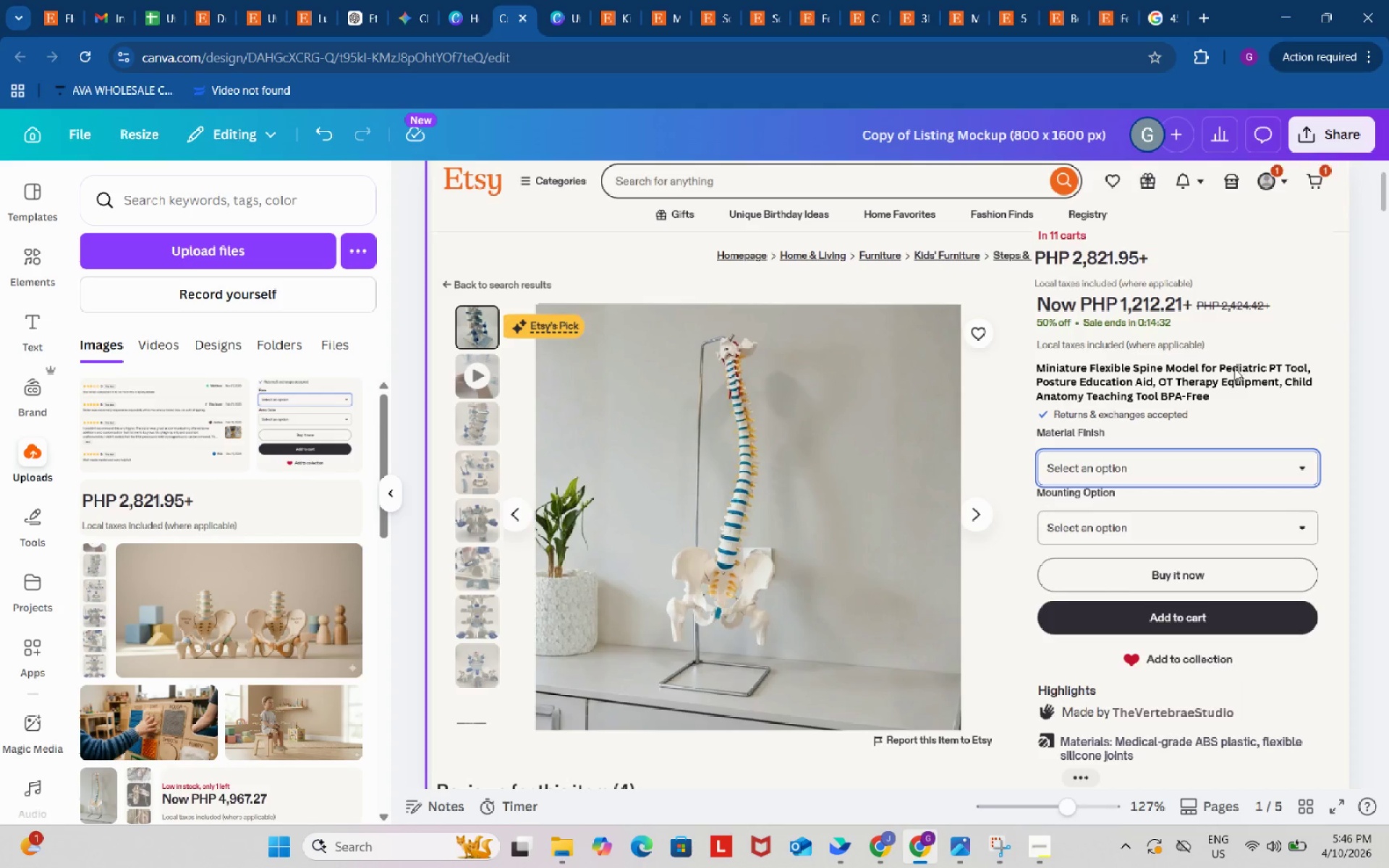 
left_click([1179, 379])
 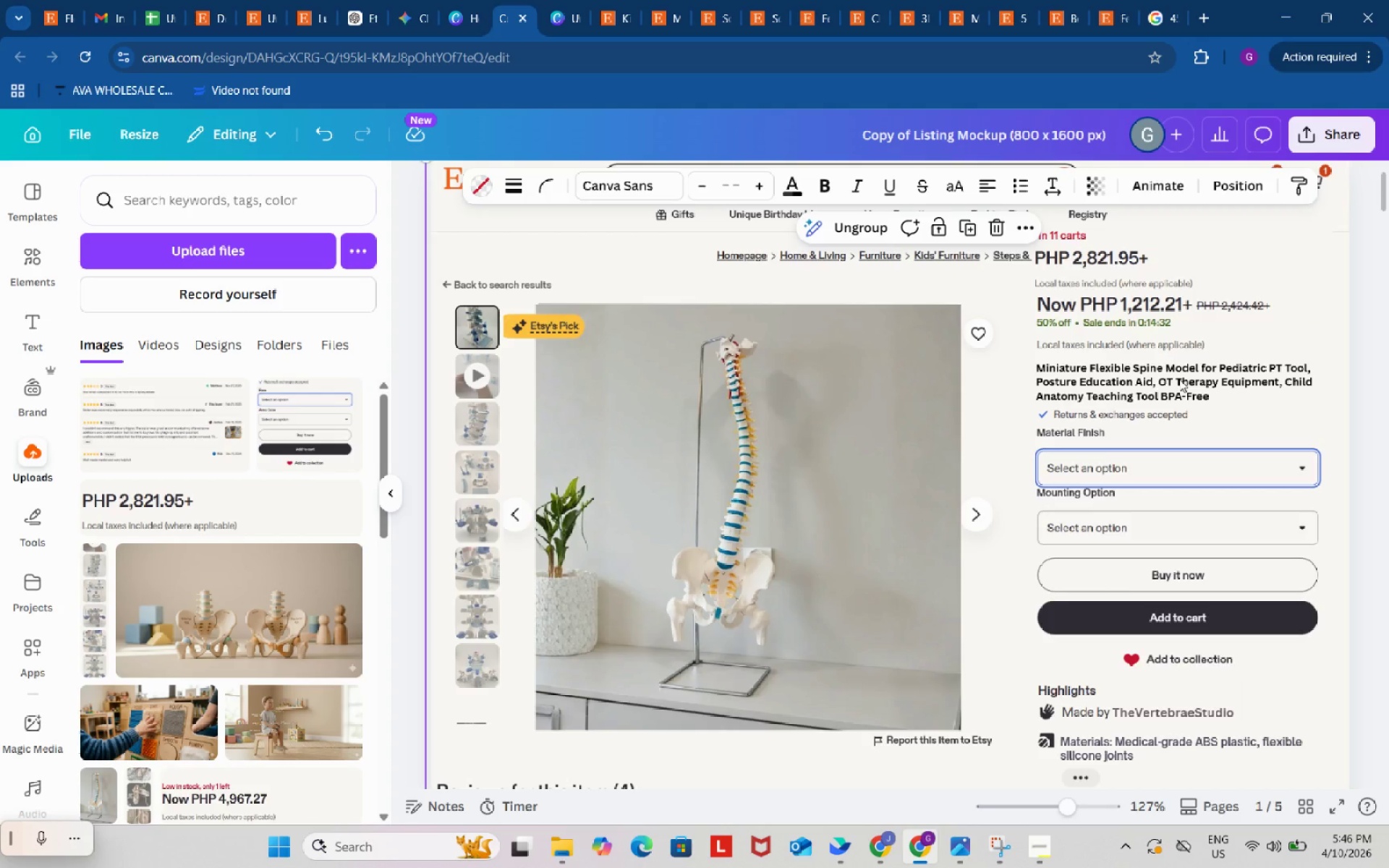 
left_click([1179, 379])
 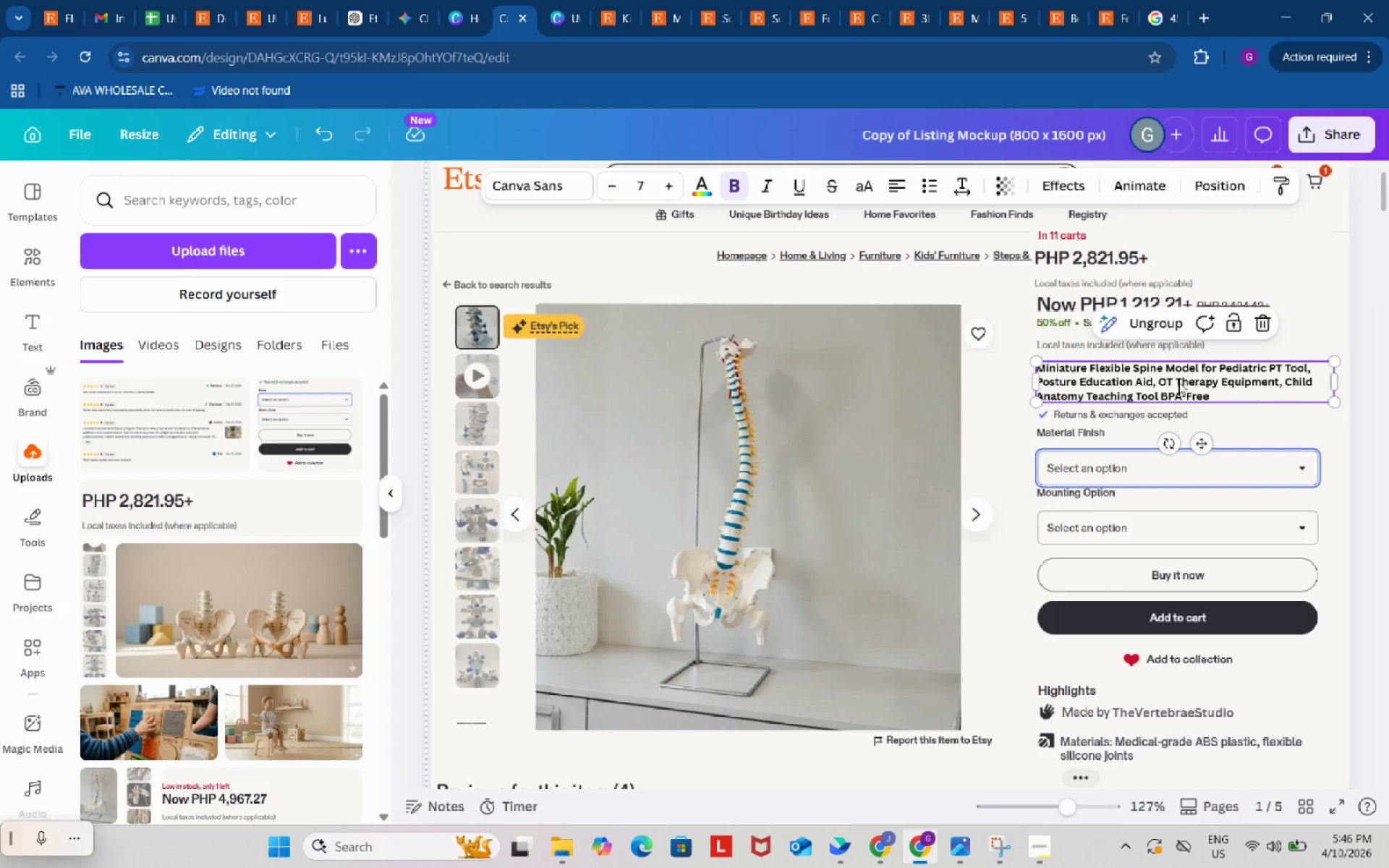 
left_click_drag(start_coordinate=[1178, 382], to_coordinate=[1178, 375])
 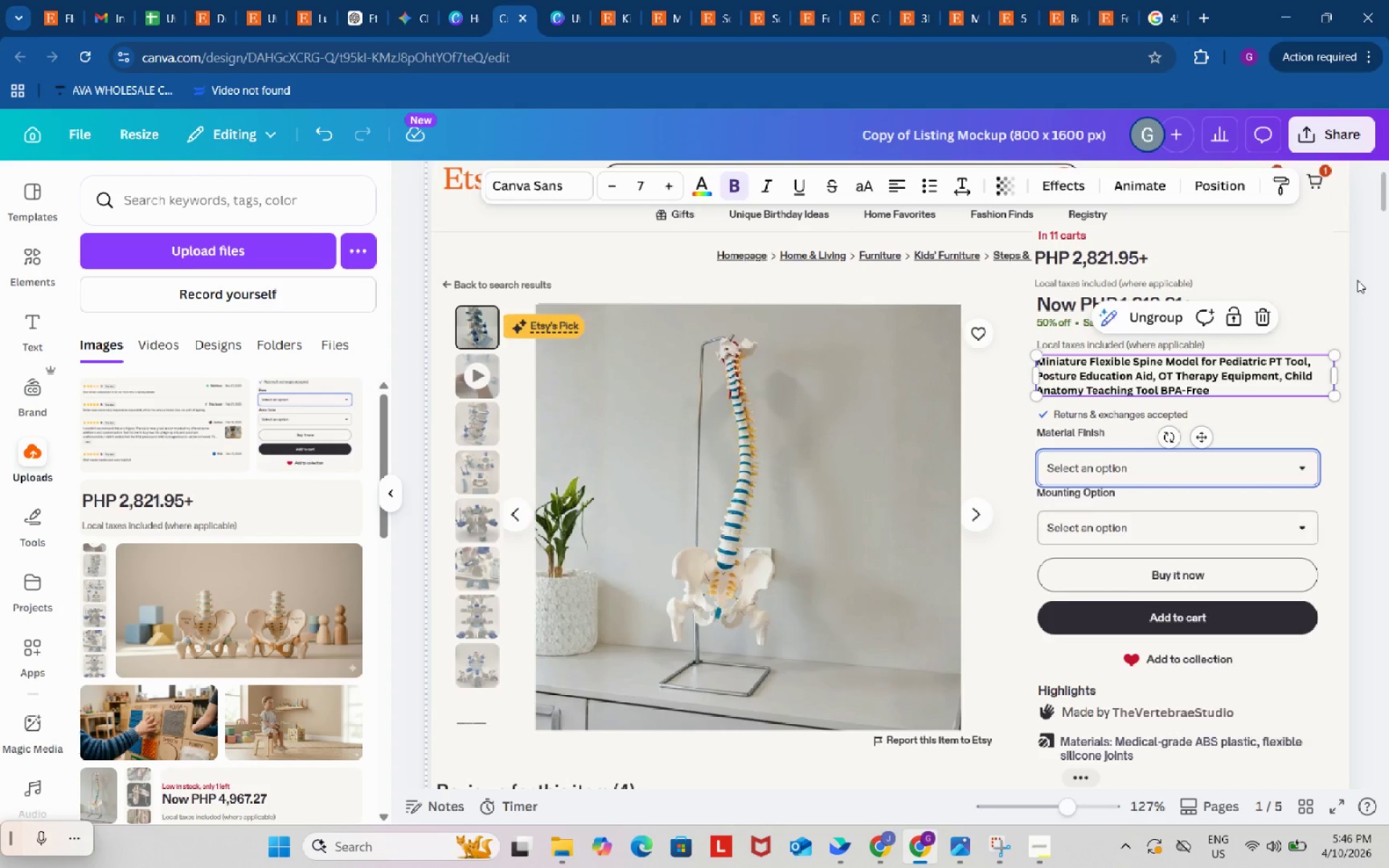 
double_click([1357, 280])
 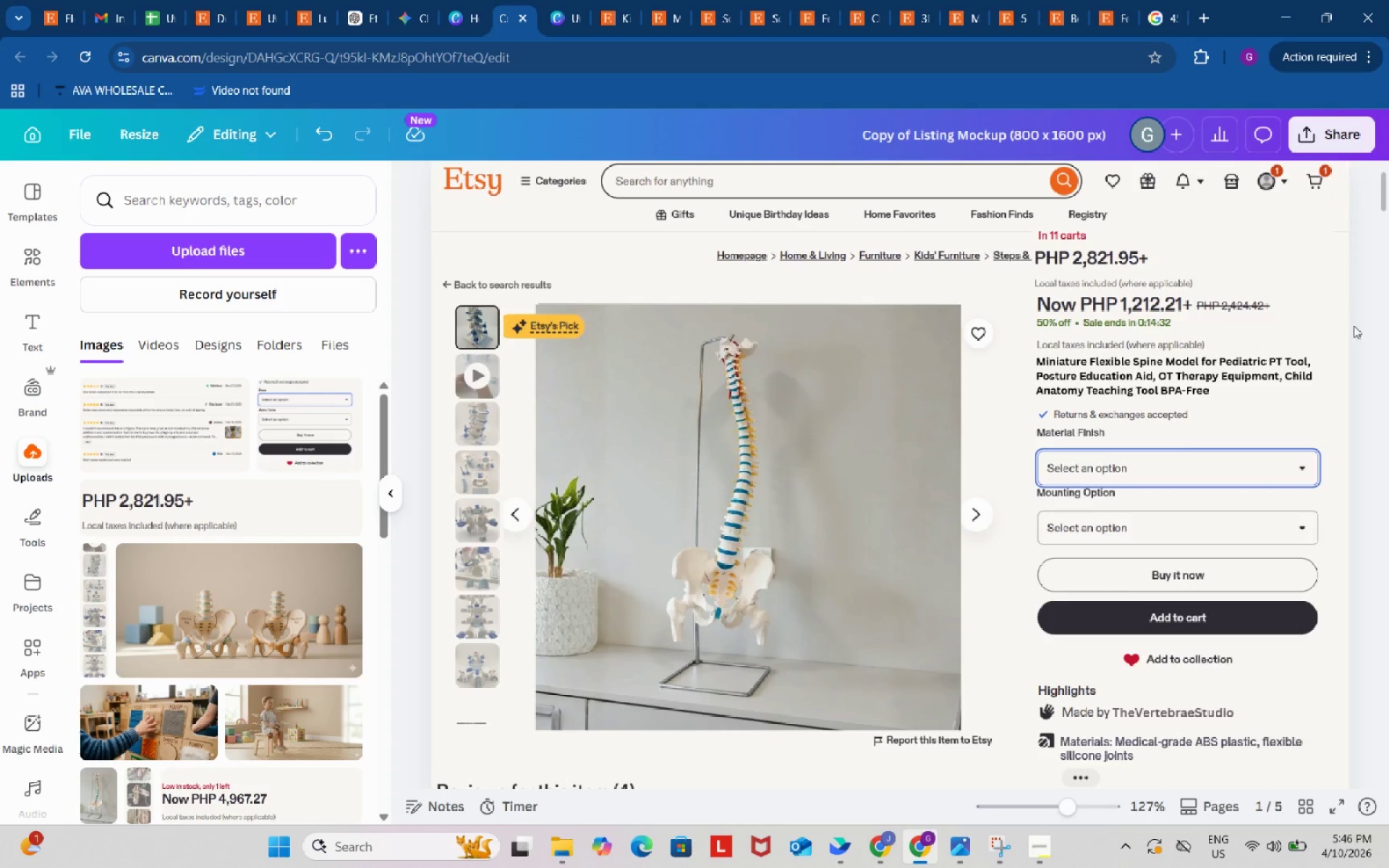 
scroll: coordinate [1356, 402], scroll_direction: down, amount: 1.0
 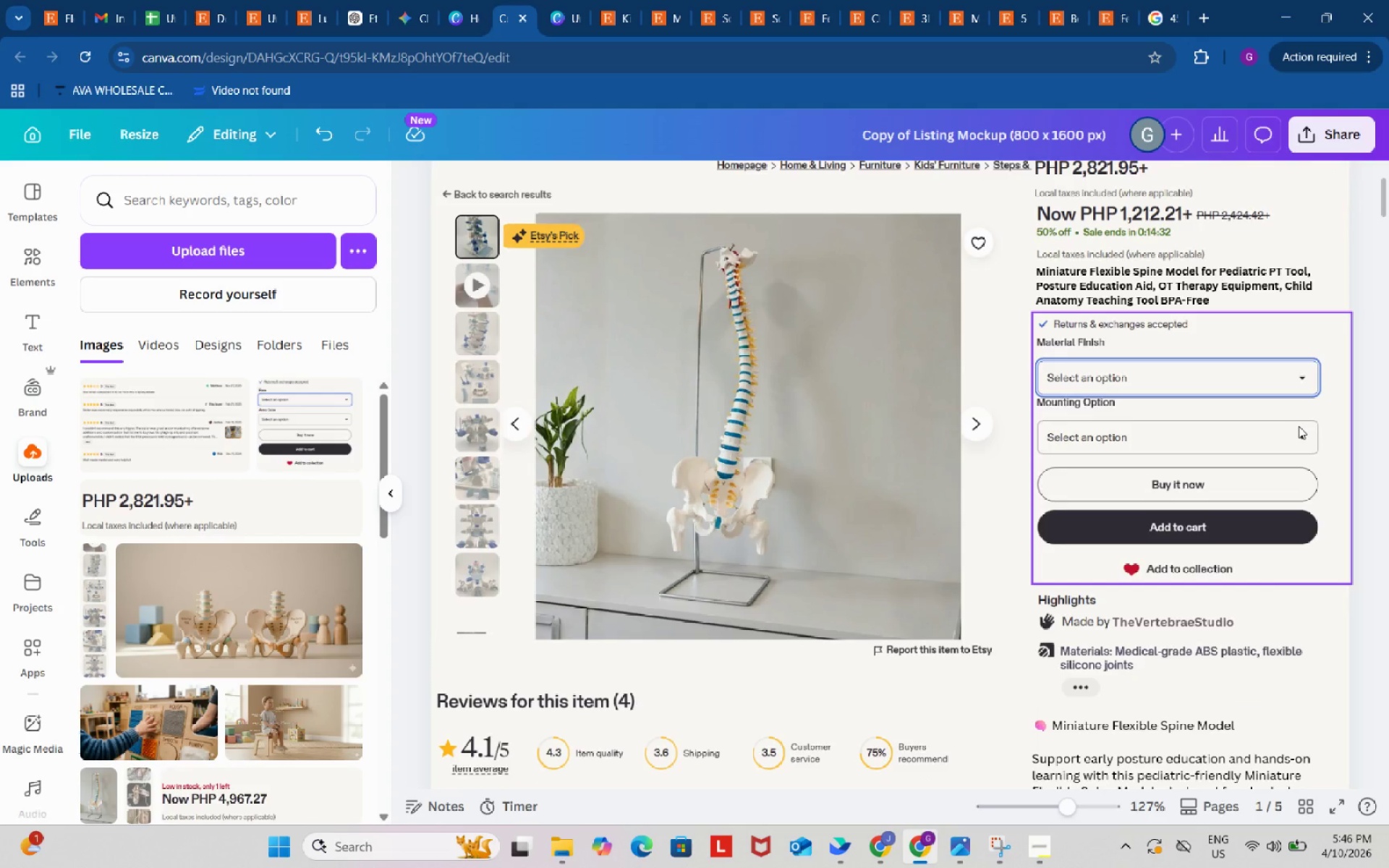 
left_click([1127, 284])
 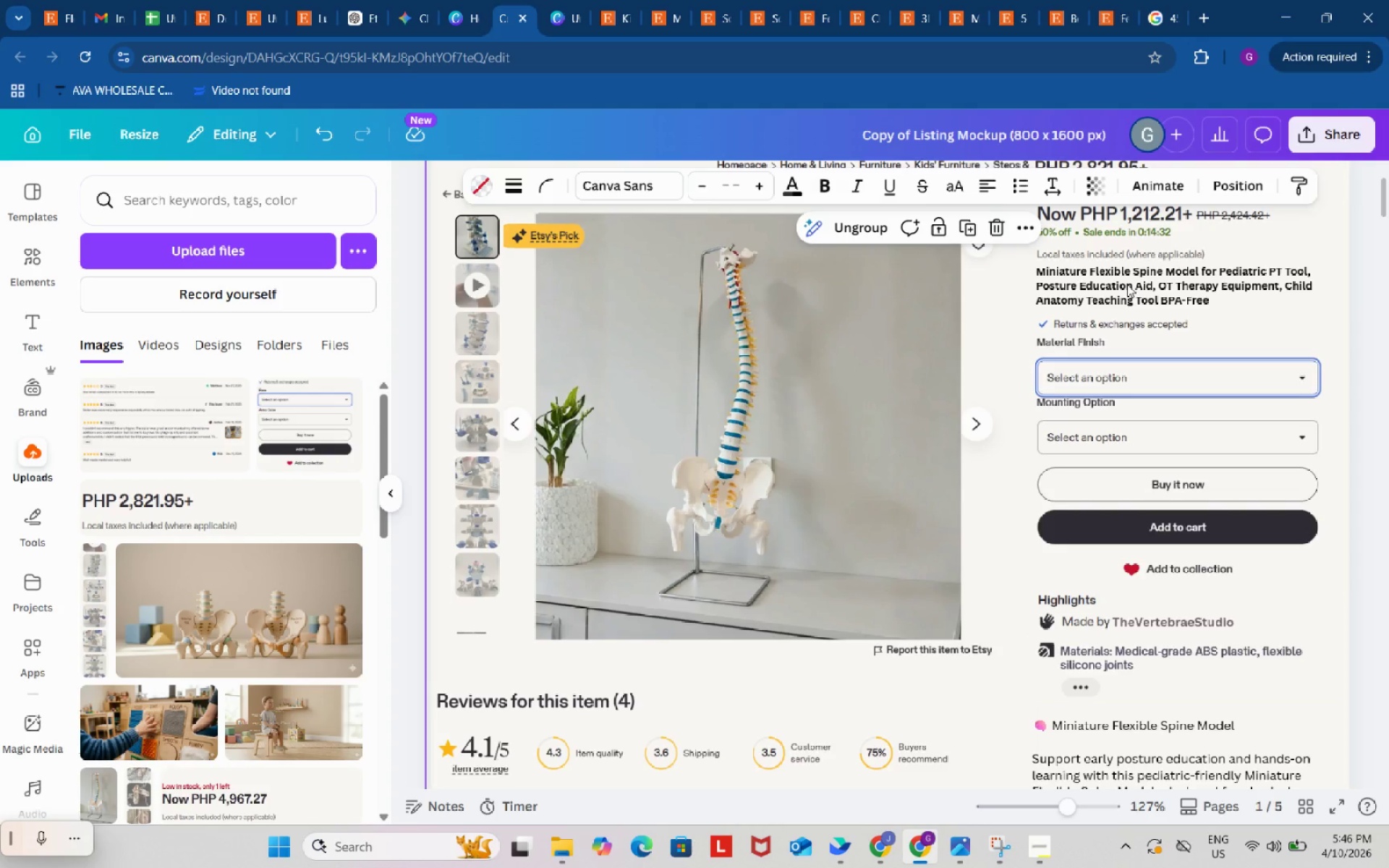 
left_click([1127, 284])
 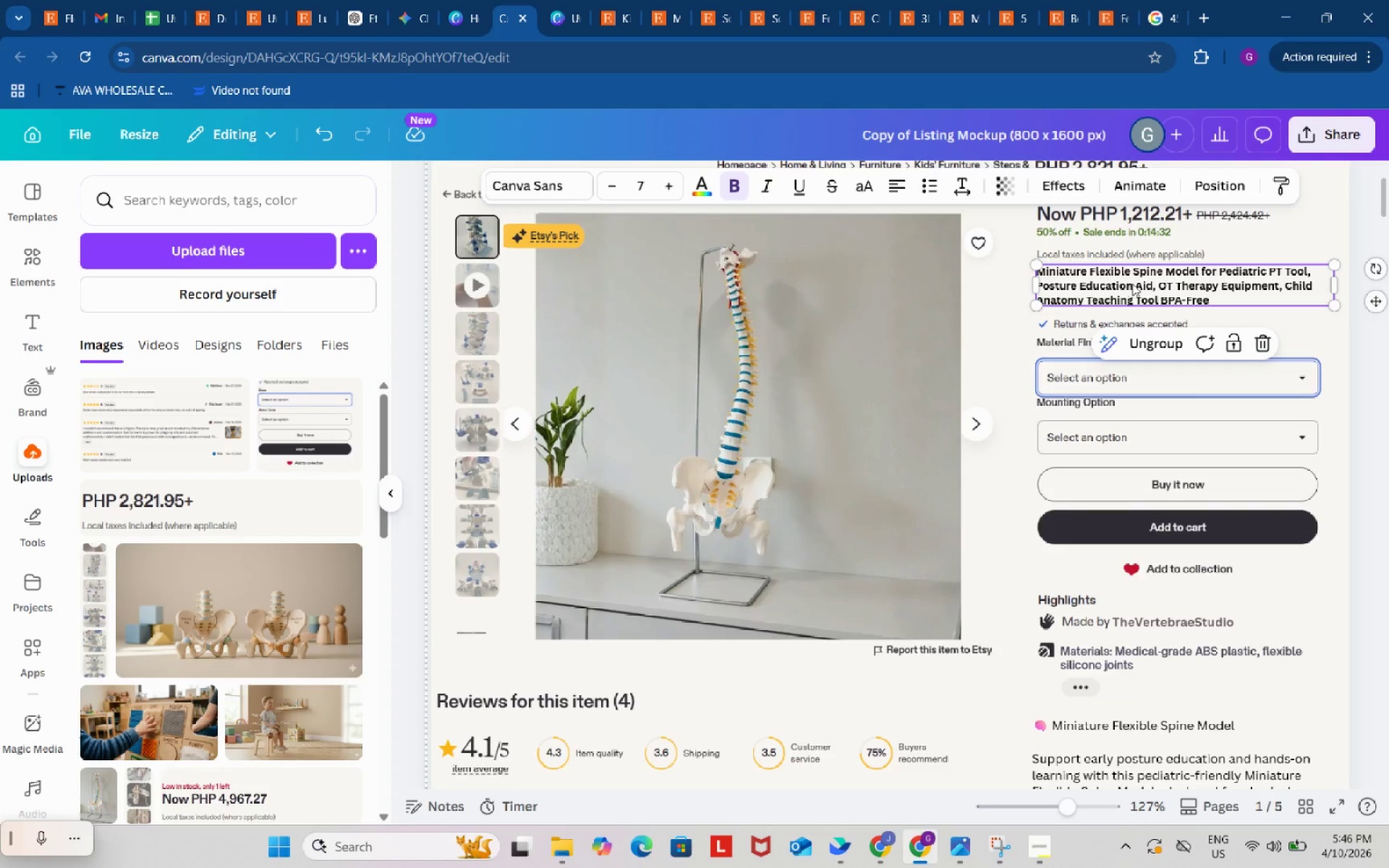 
left_click_drag(start_coordinate=[1132, 284], to_coordinate=[1131, 289])
 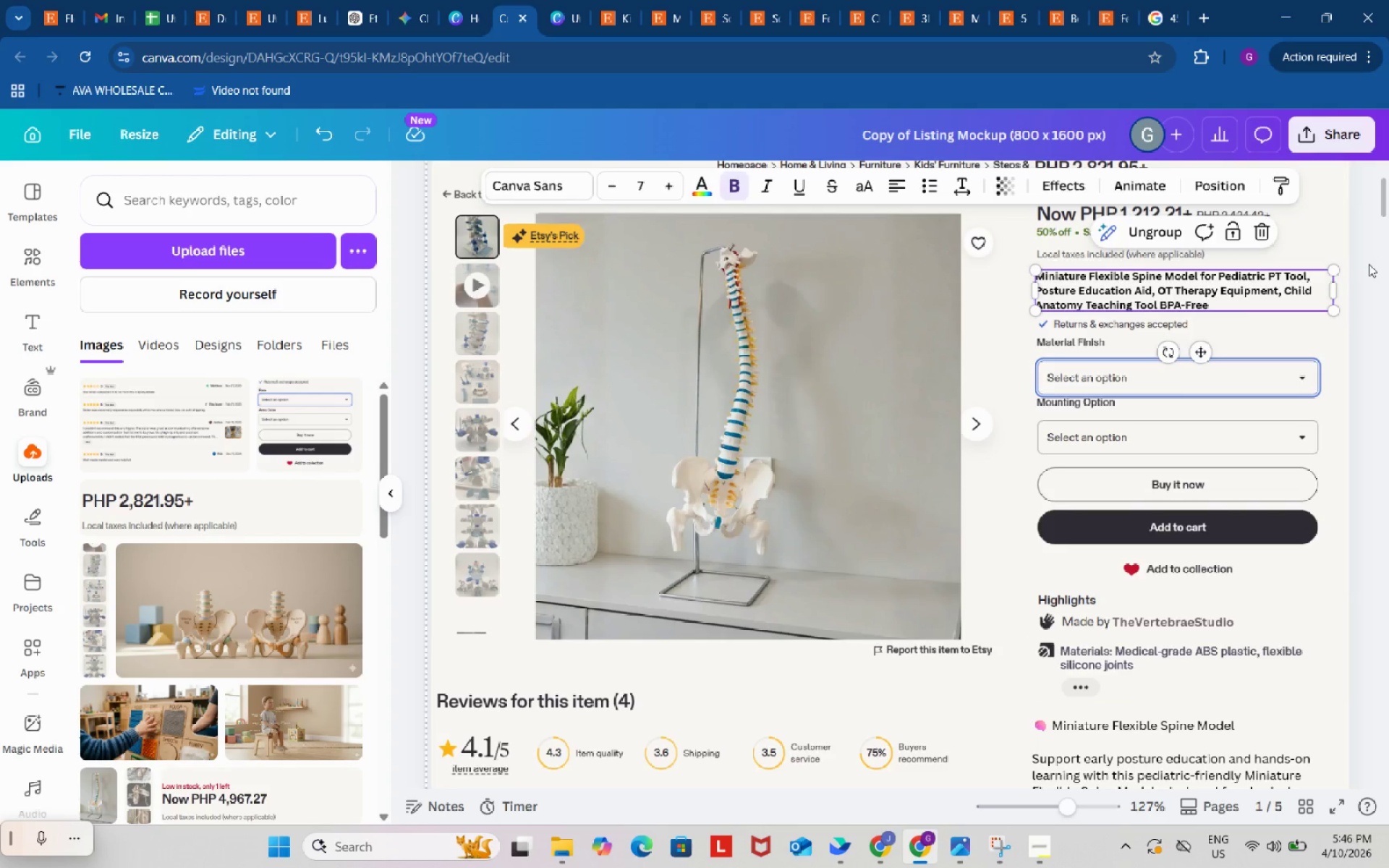 
double_click([1369, 263])
 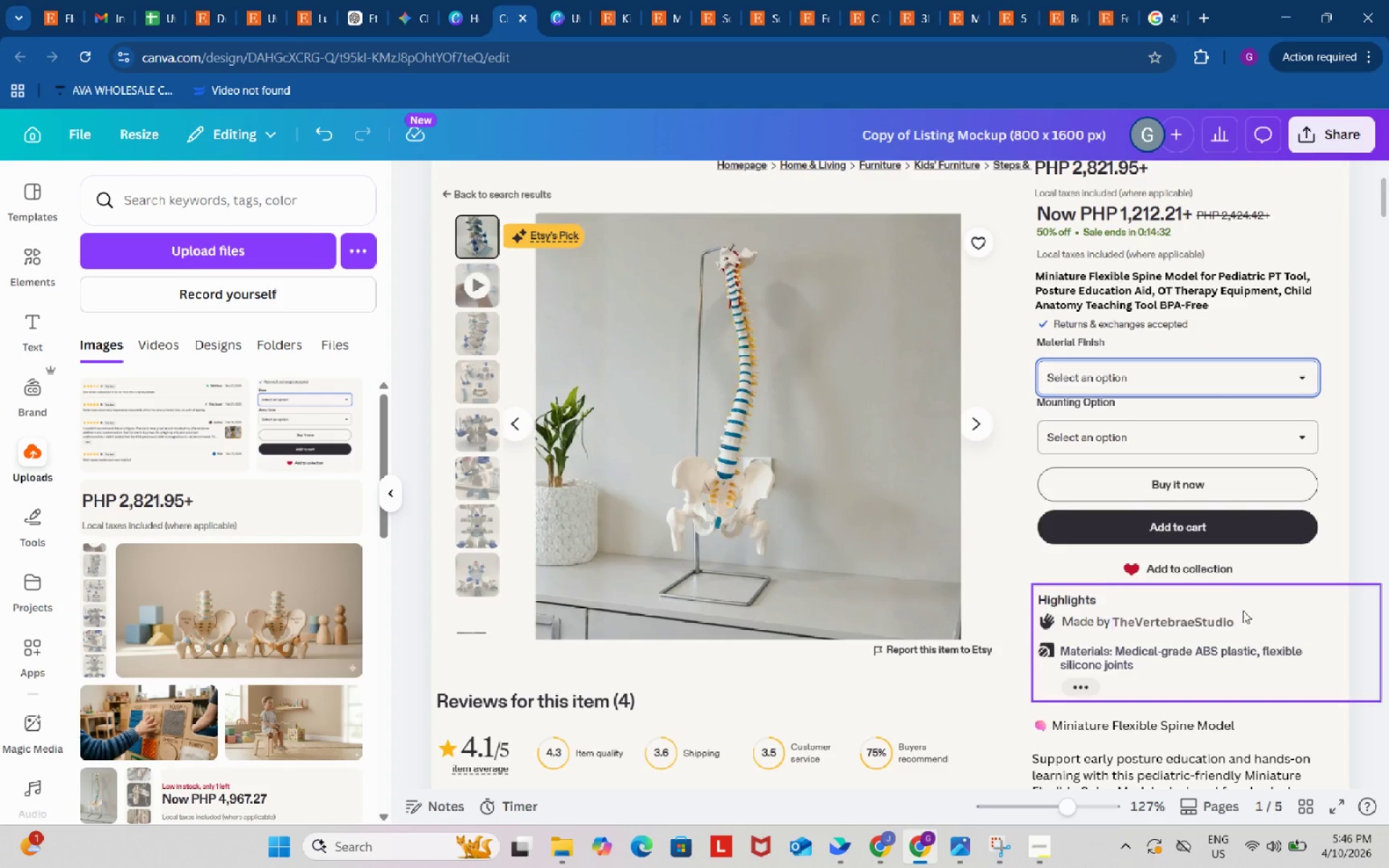 
scroll: coordinate [1249, 573], scroll_direction: down, amount: 2.0
 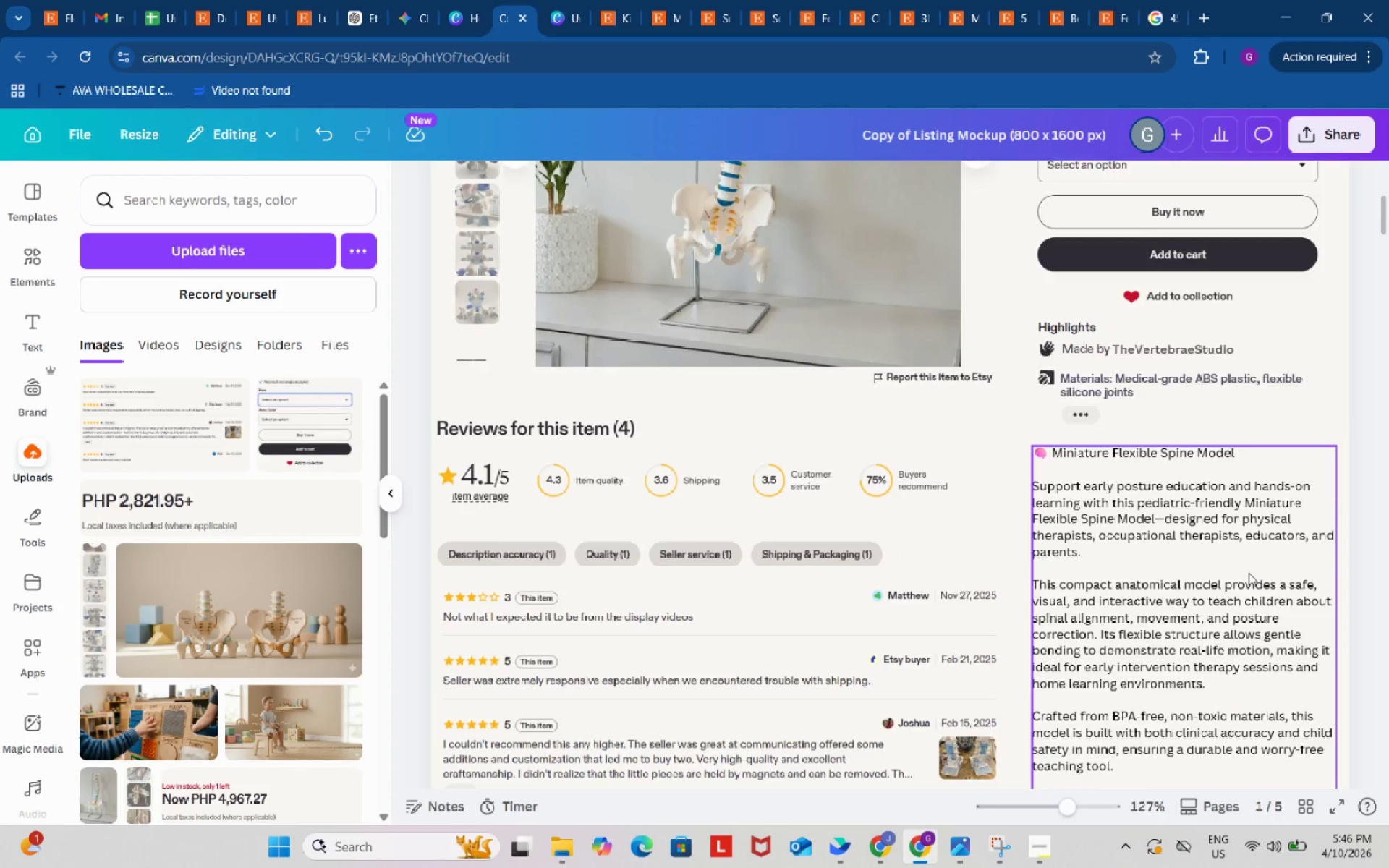 
scroll: coordinate [1249, 573], scroll_direction: up, amount: 4.0
 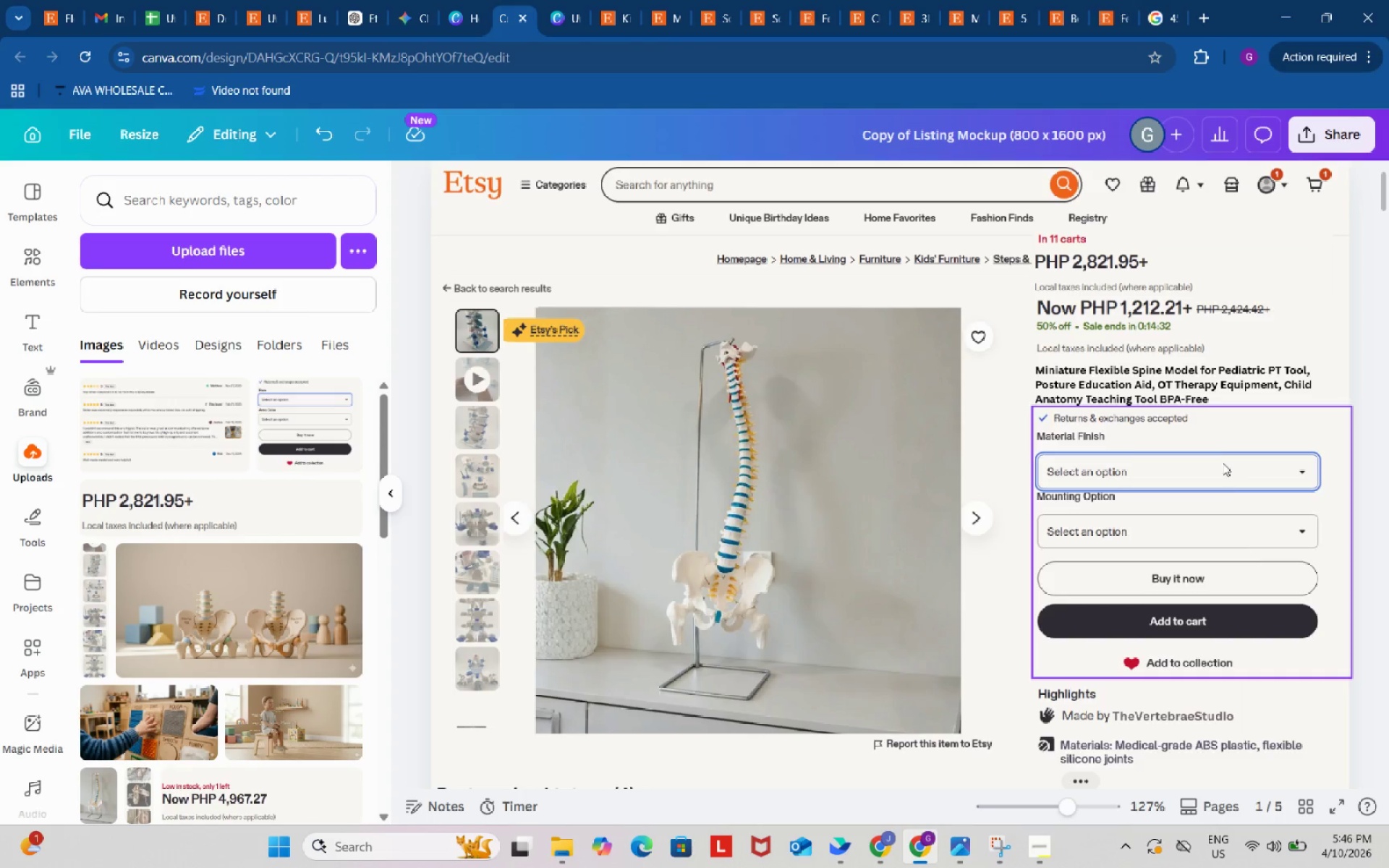 
left_click([1197, 373])
 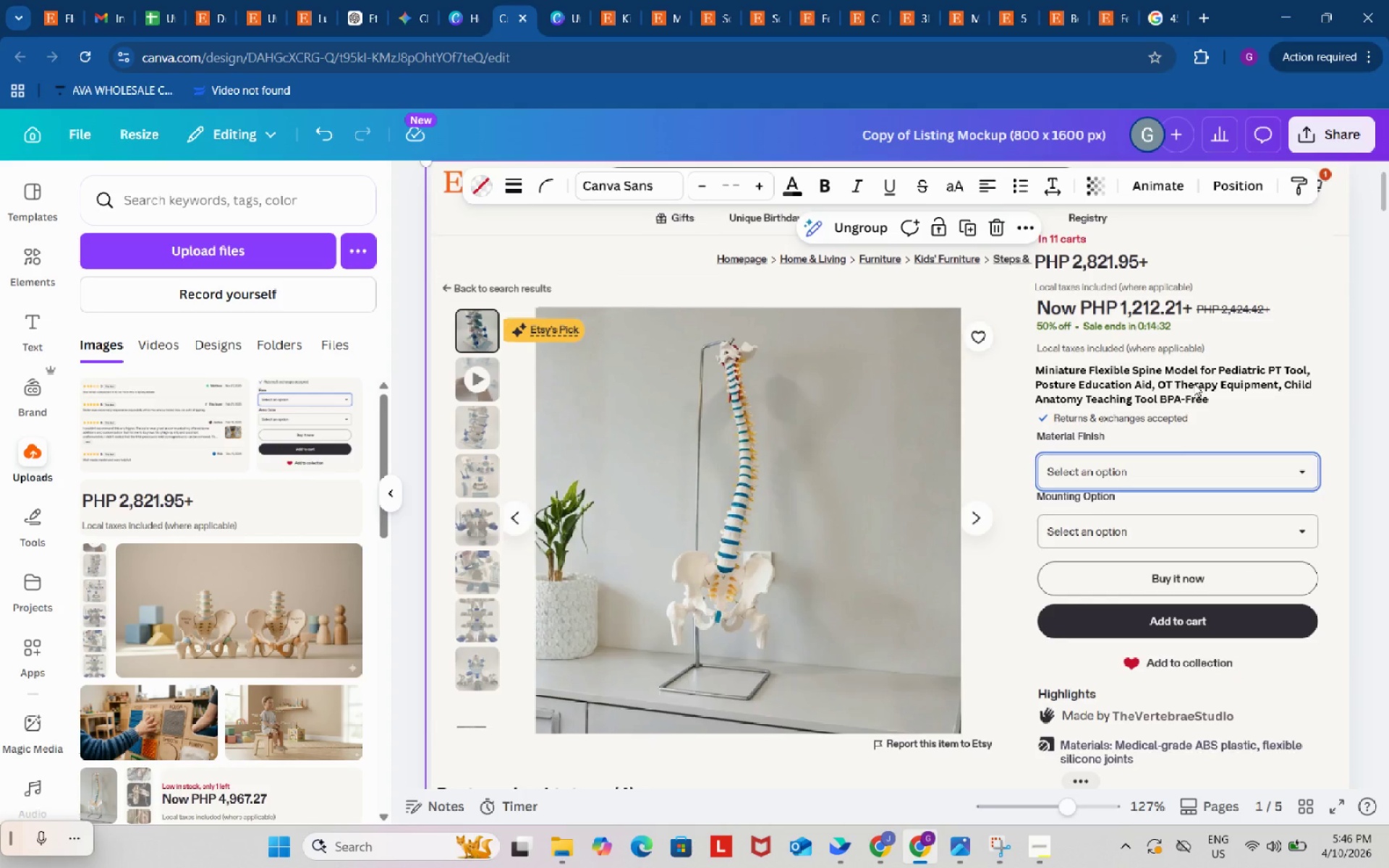 
left_click([1194, 383])
 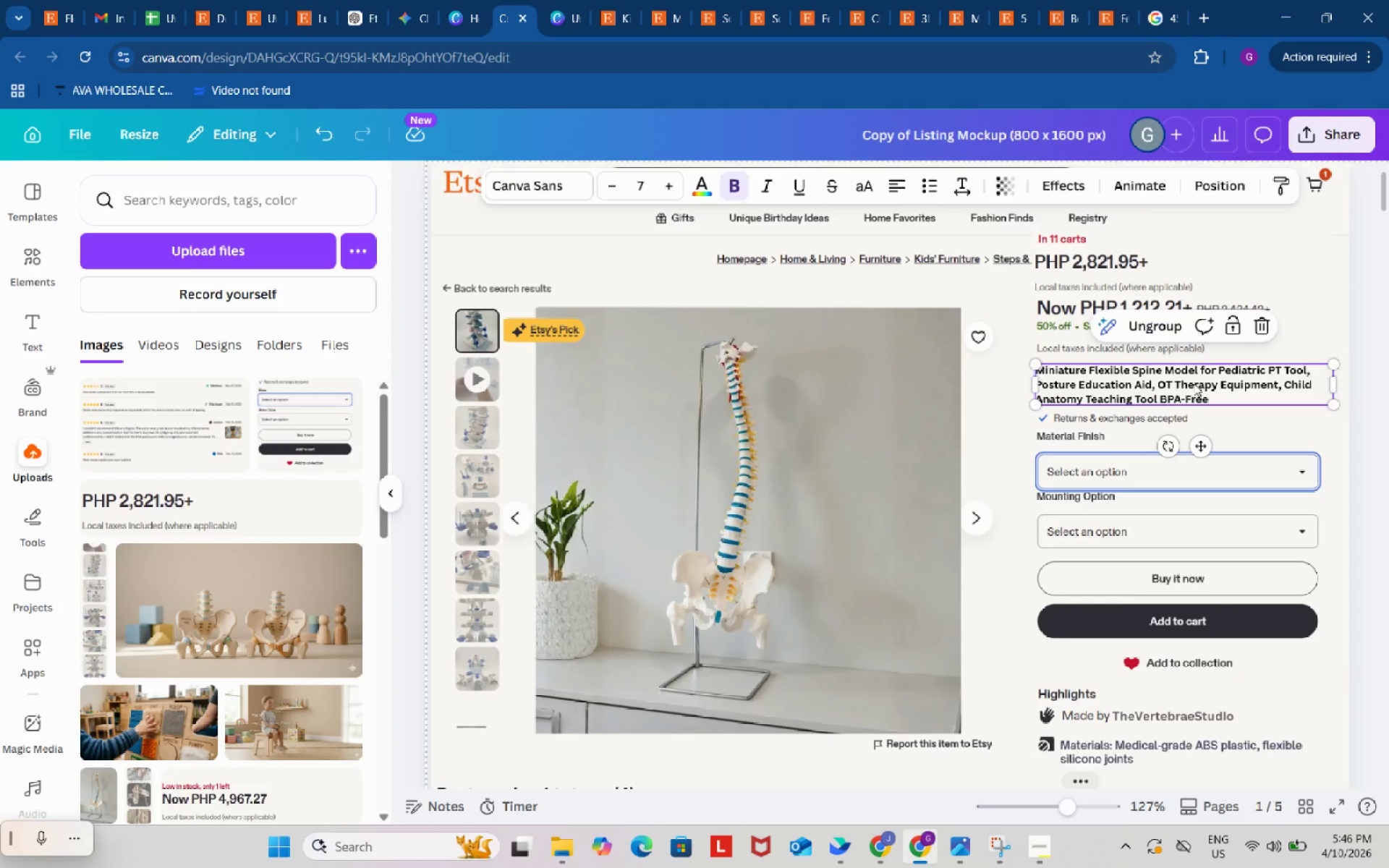 
left_click([1194, 383])
 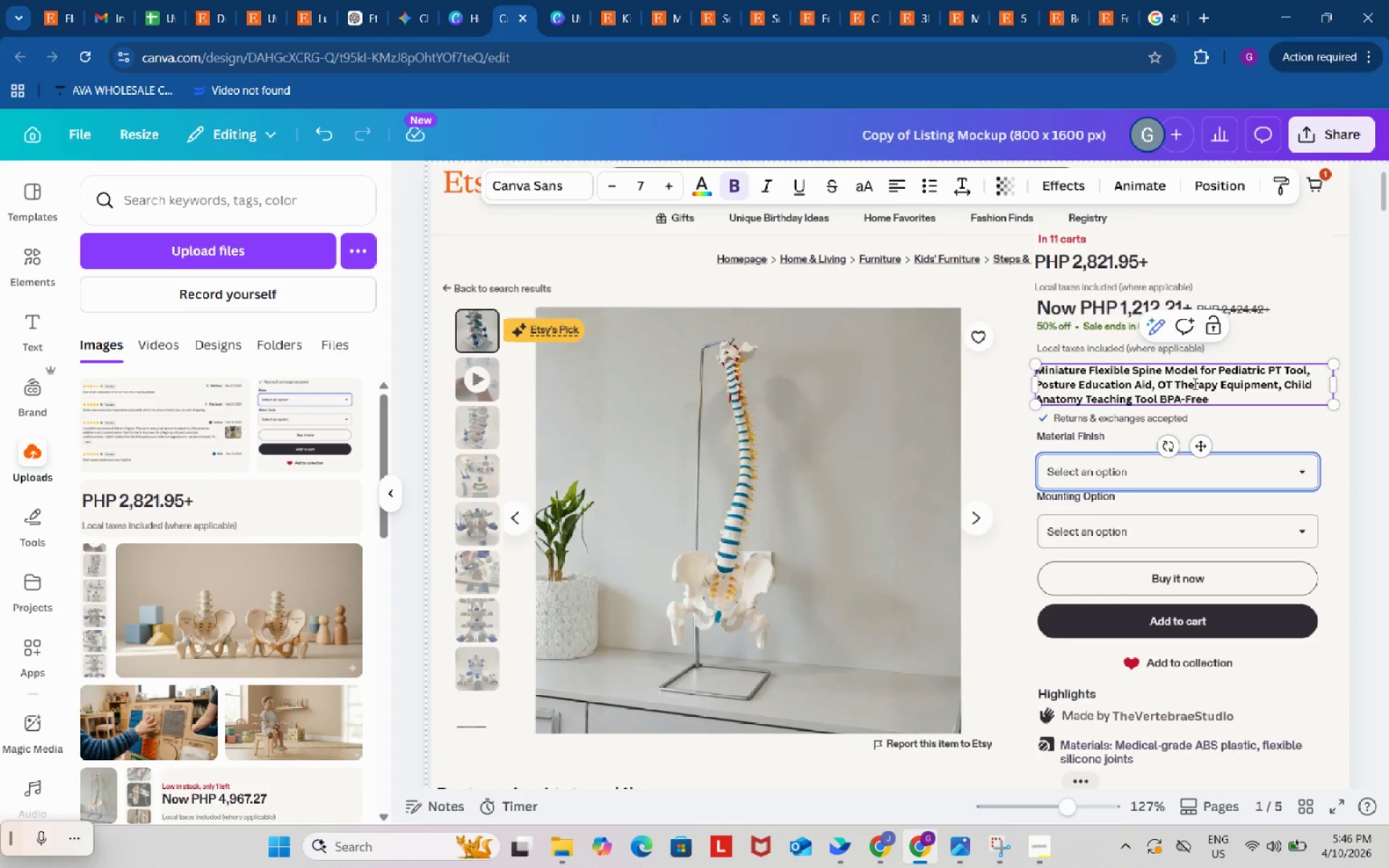 
key(Control+ControlLeft)
 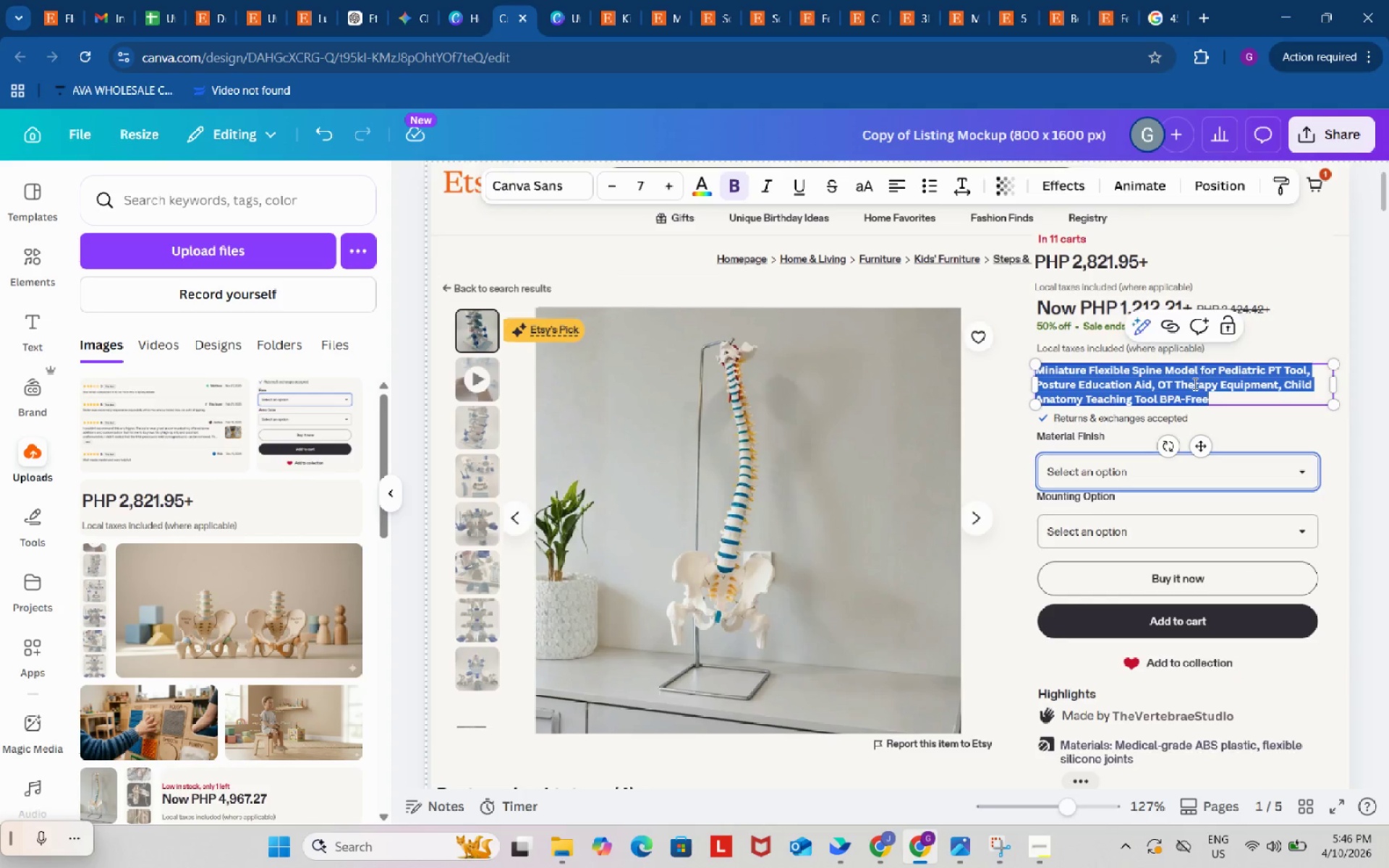 
key(Control+A)
 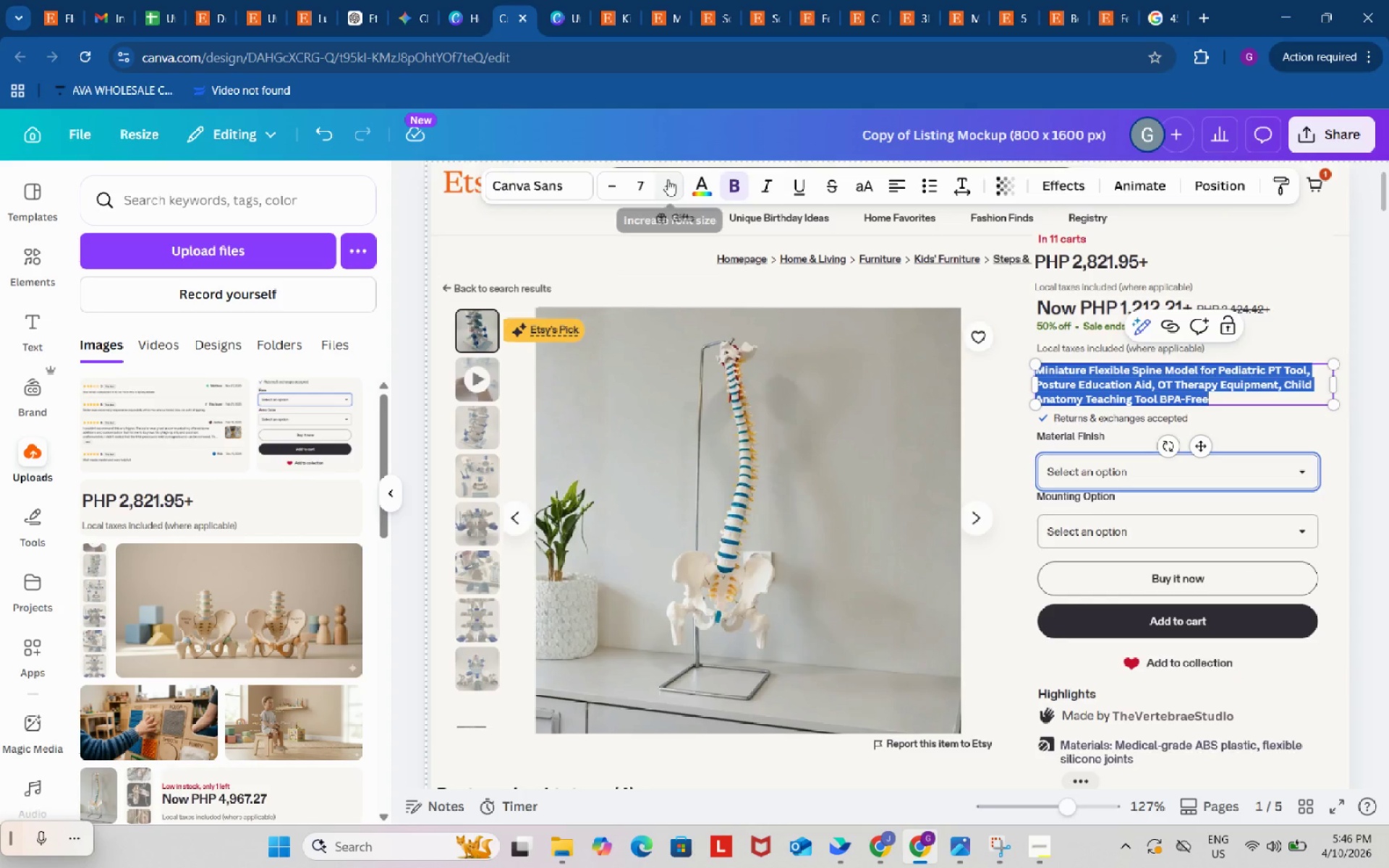 
left_click([668, 179])
 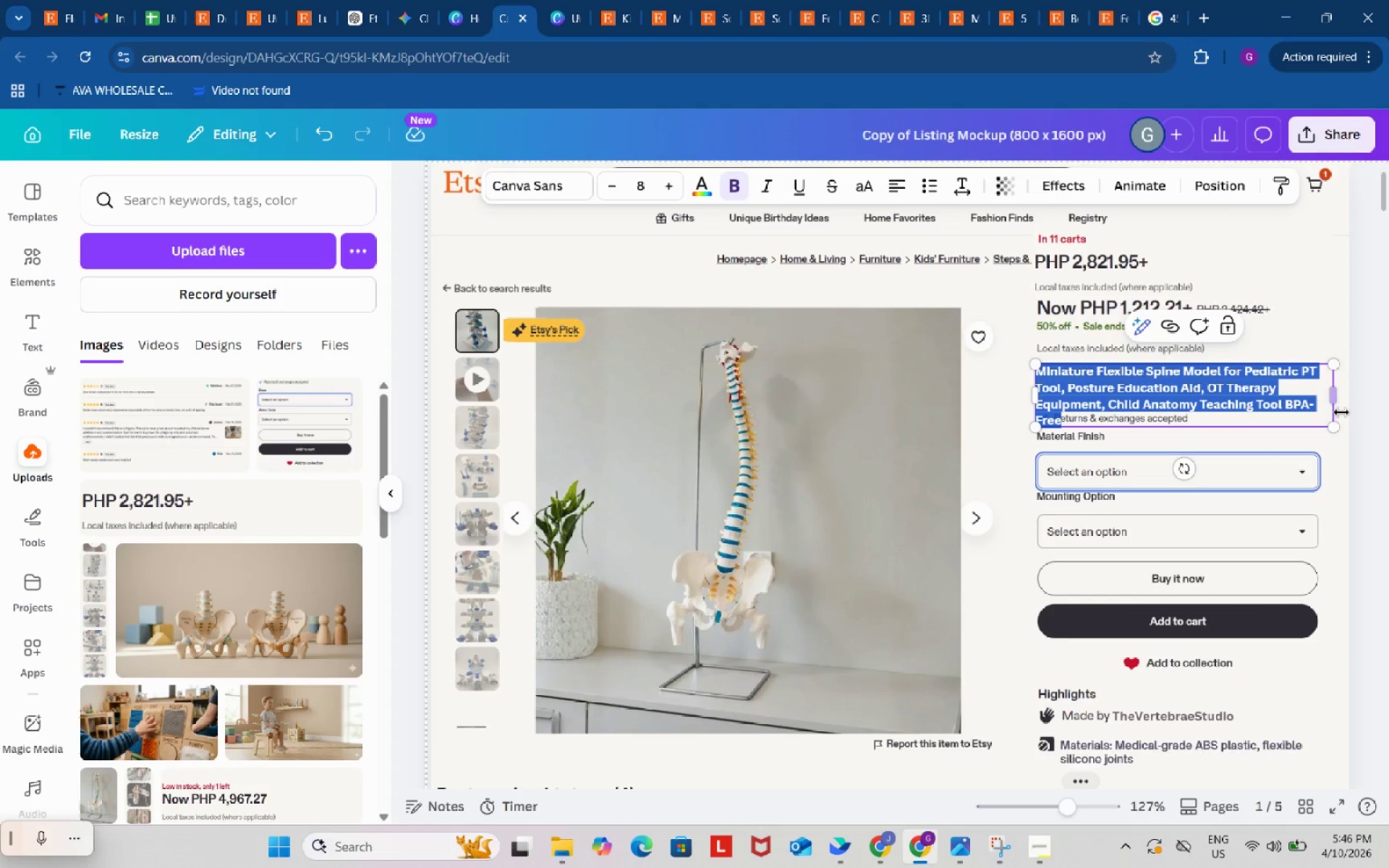 
left_click_drag(start_coordinate=[1333, 397], to_coordinate=[1346, 394])
 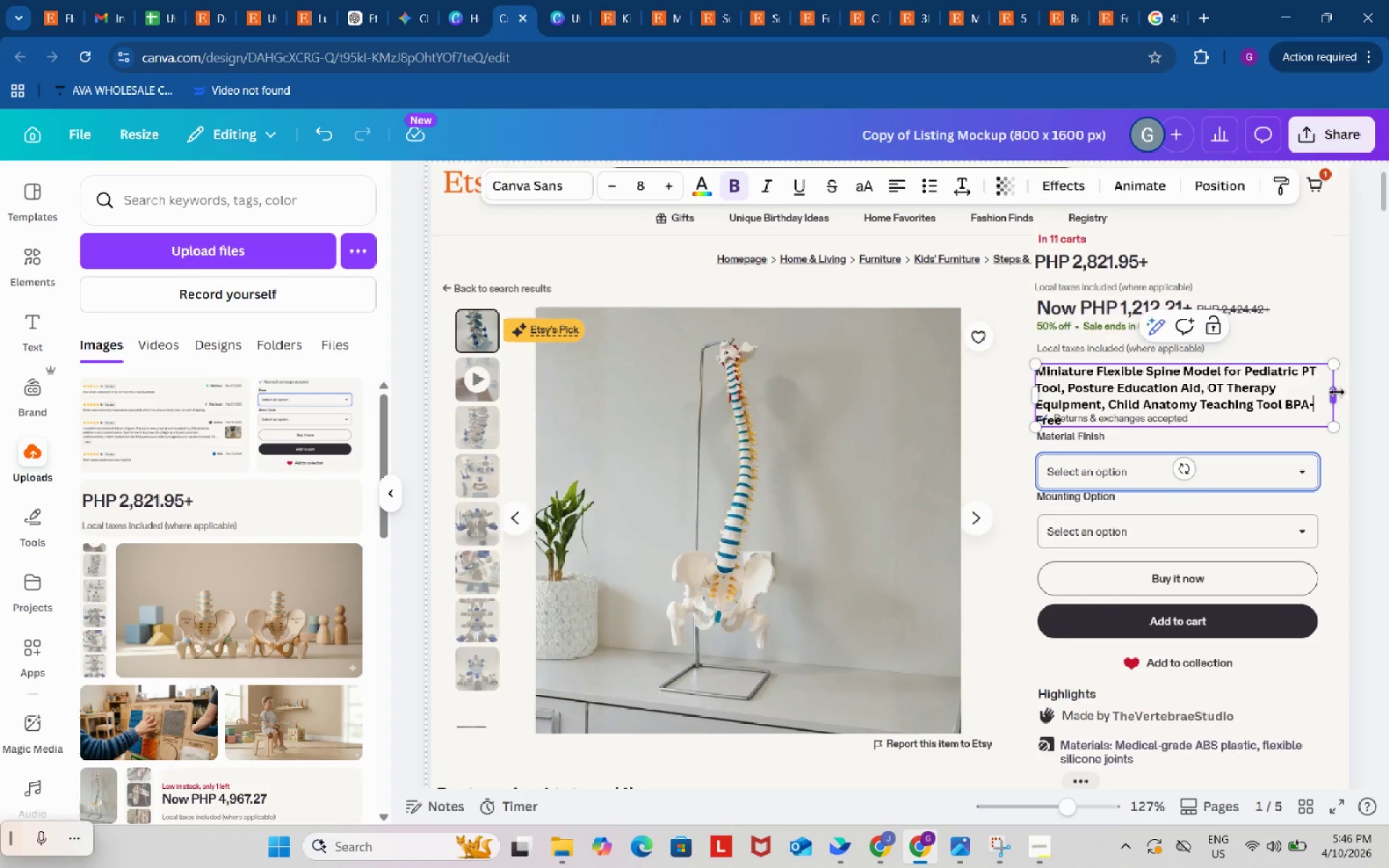 
left_click_drag(start_coordinate=[1337, 392], to_coordinate=[1355, 391])
 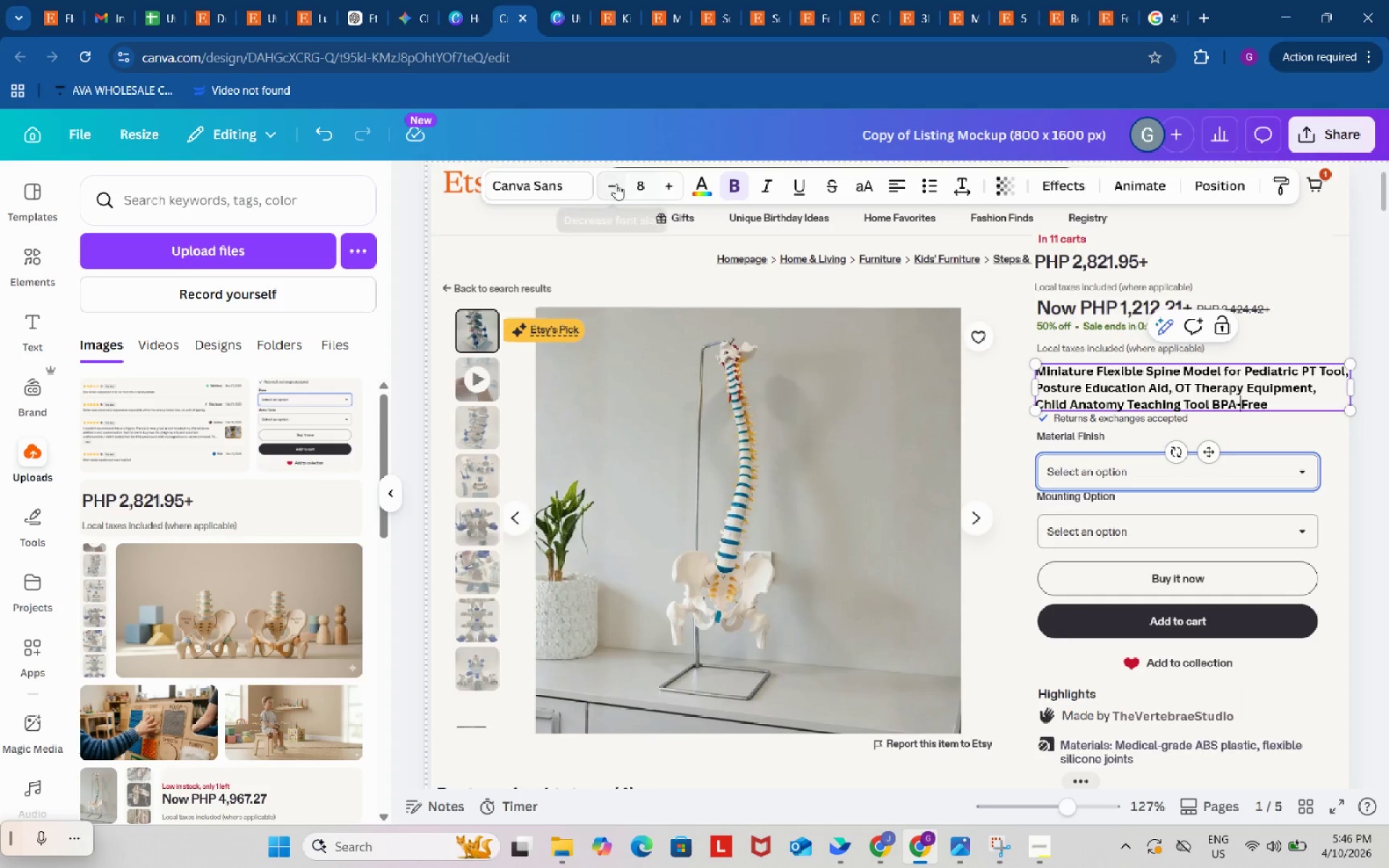 
left_click([616, 184])
 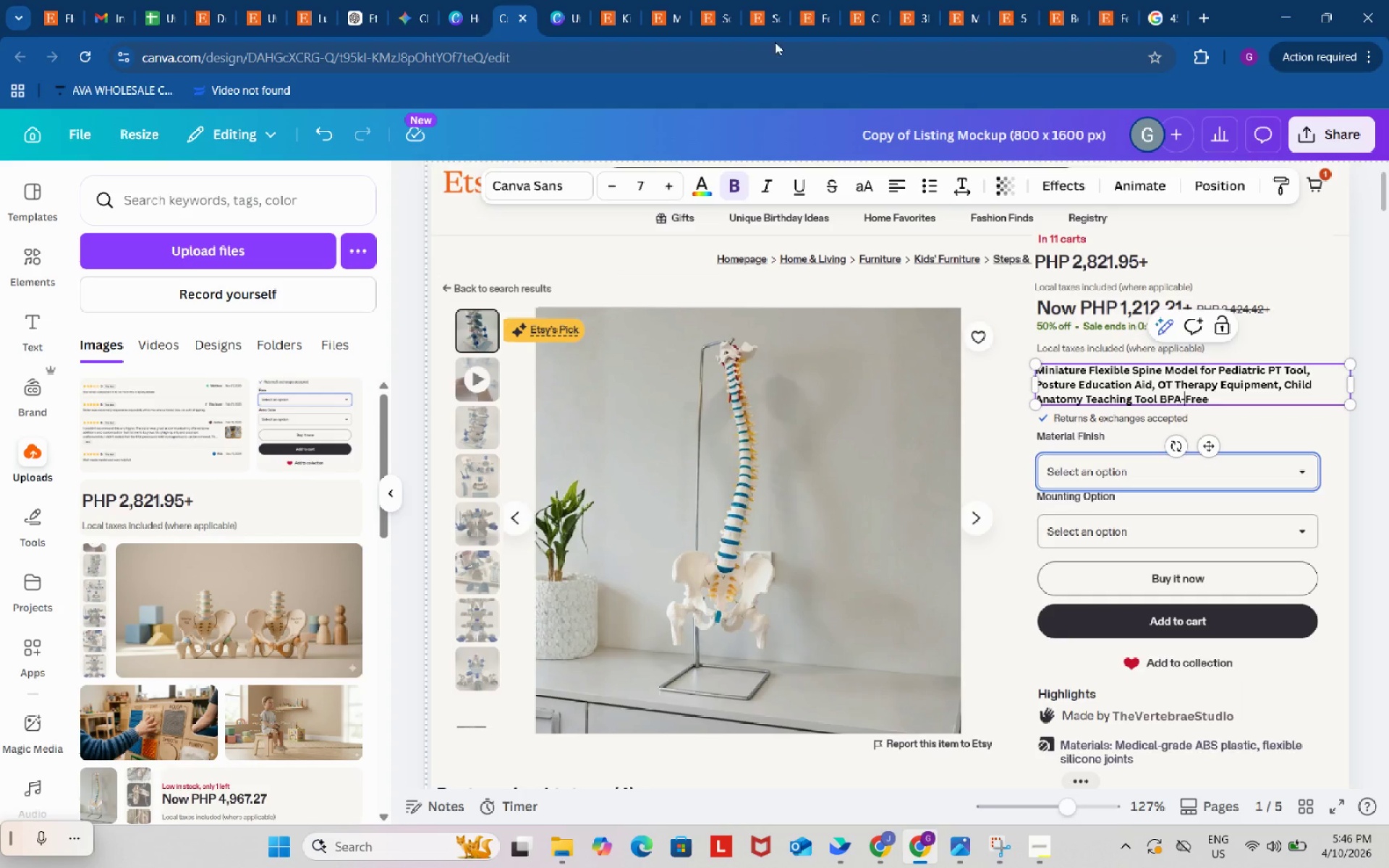 
left_click([762, 14])
 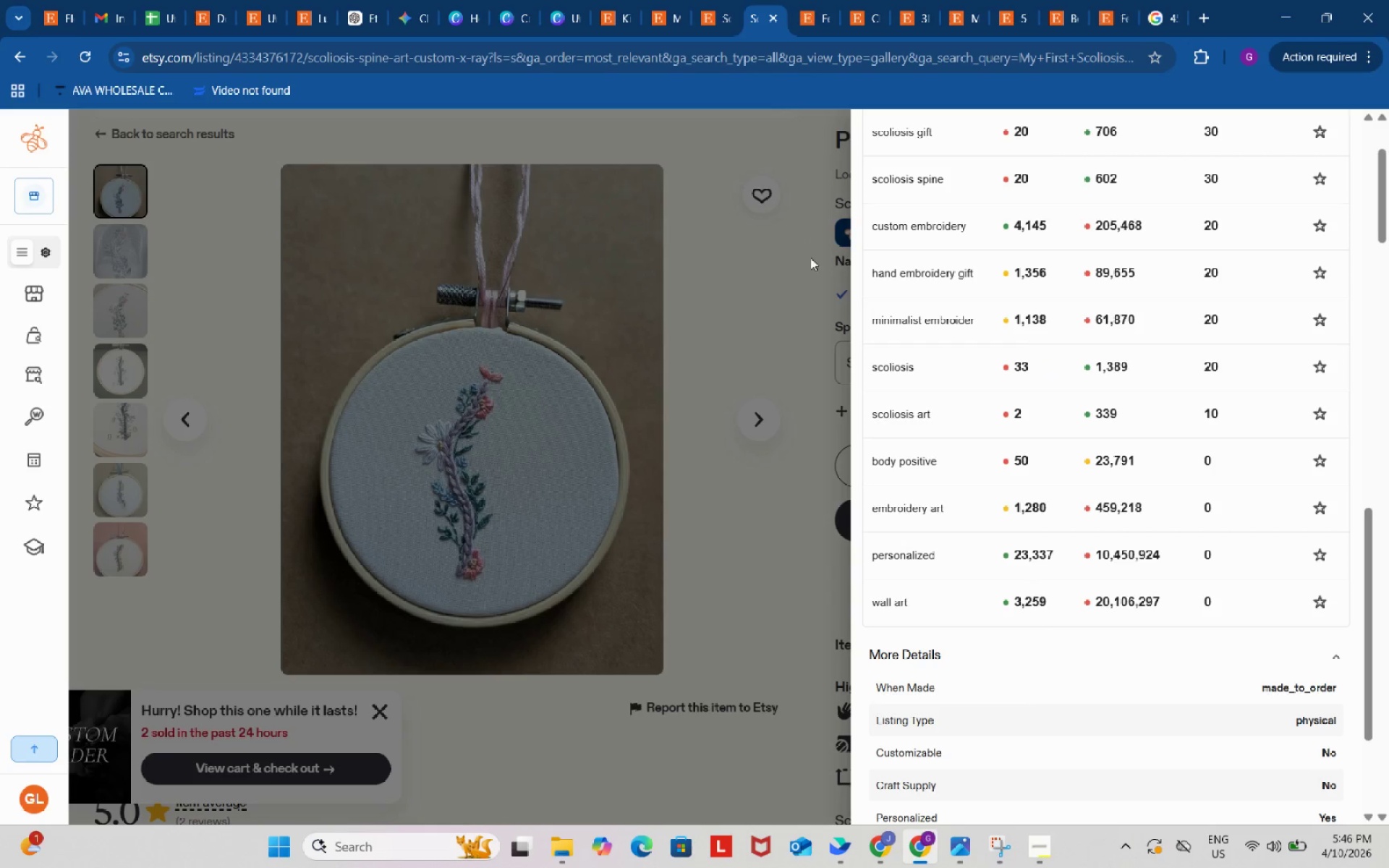 
left_click([810, 266])
 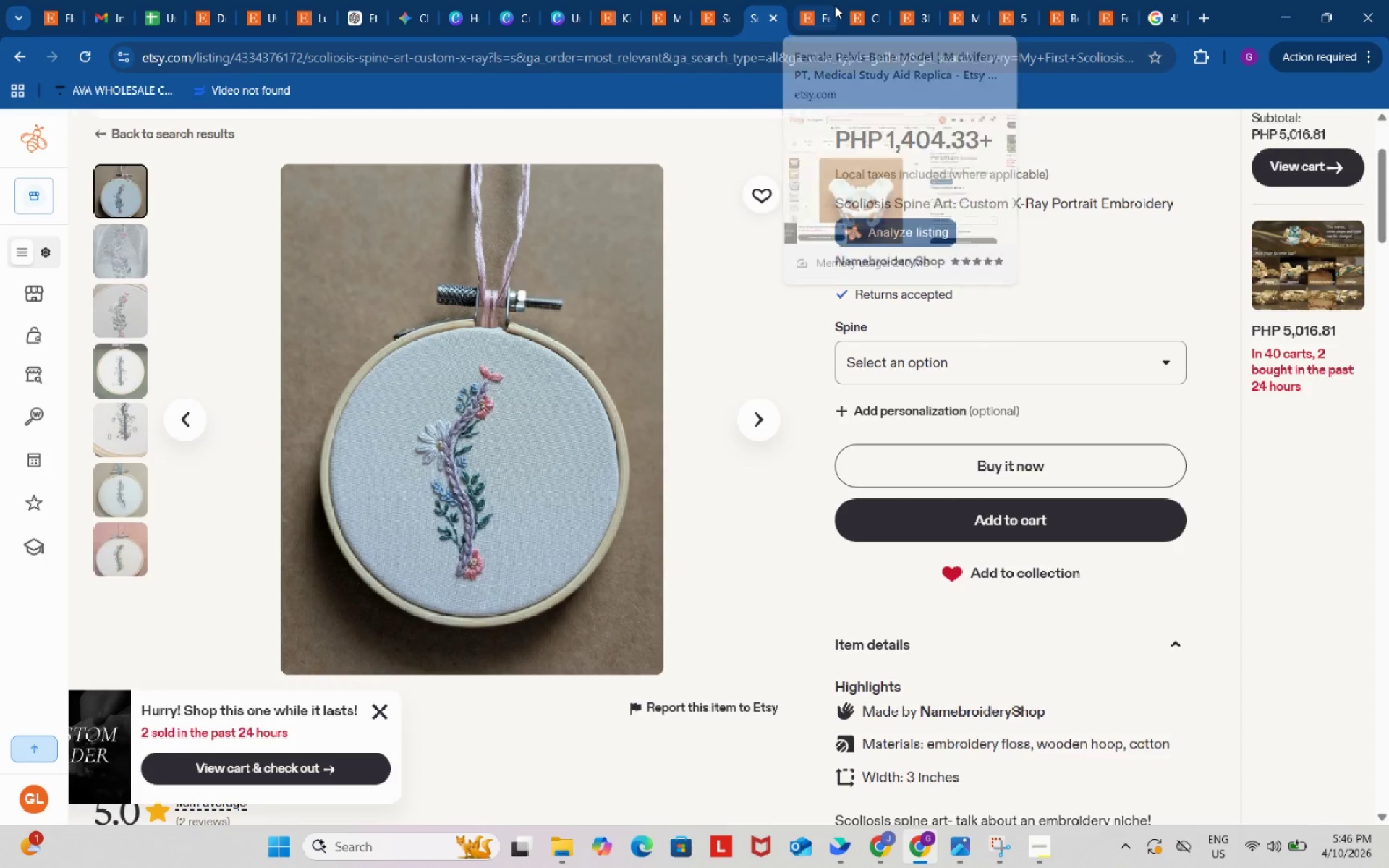 
wait(5.62)
 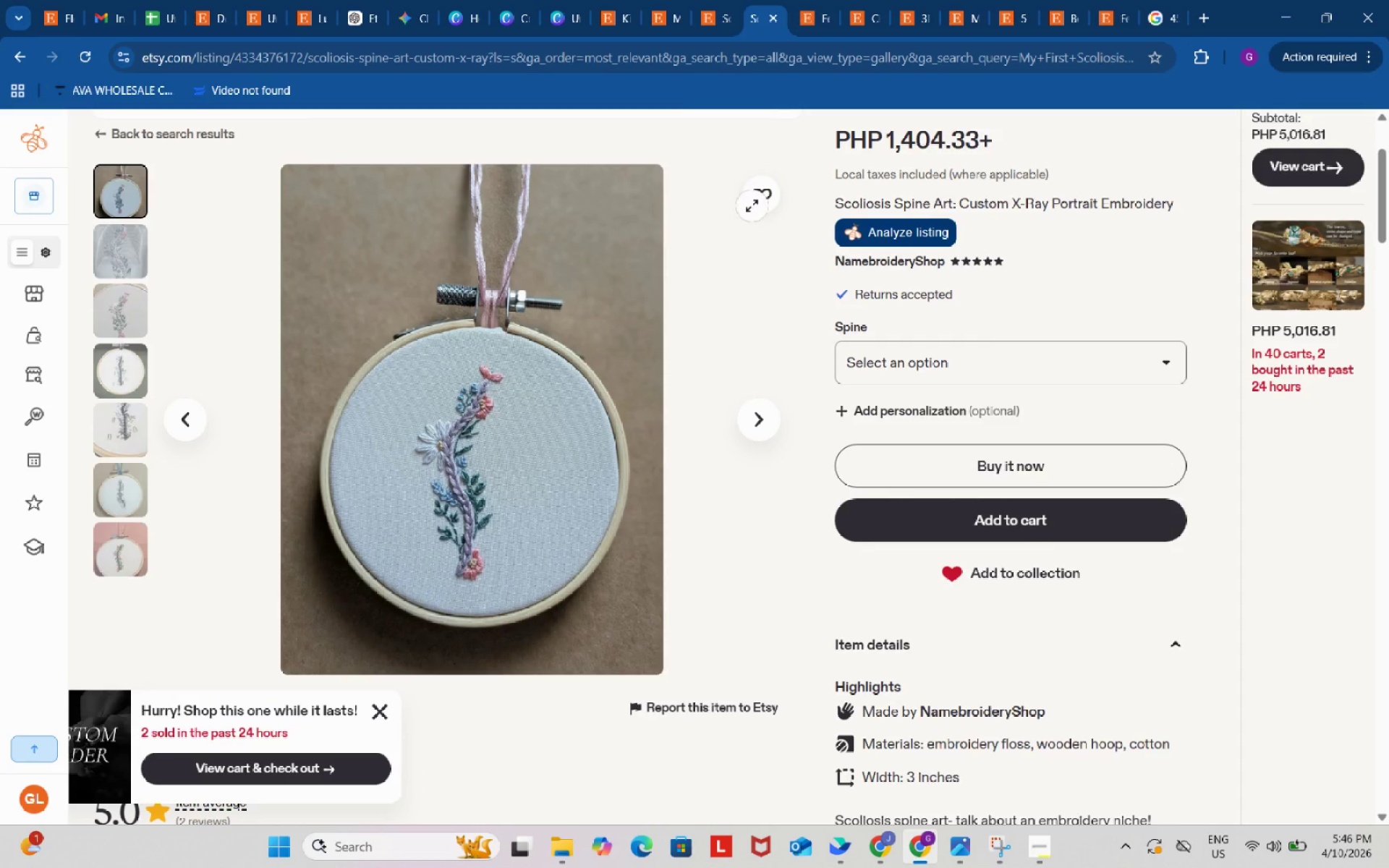 
left_click([521, 0])
 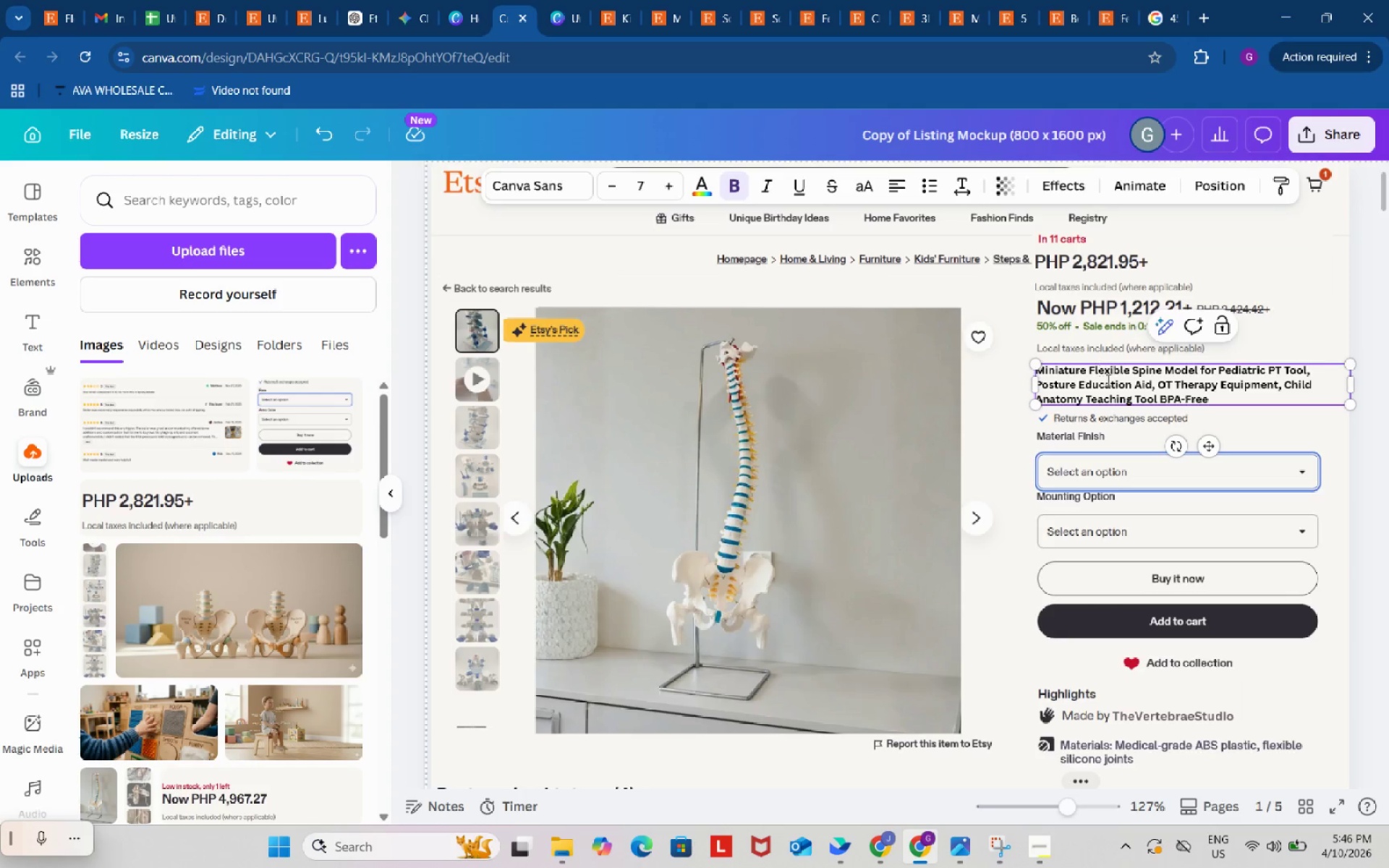 
left_click([1114, 384])
 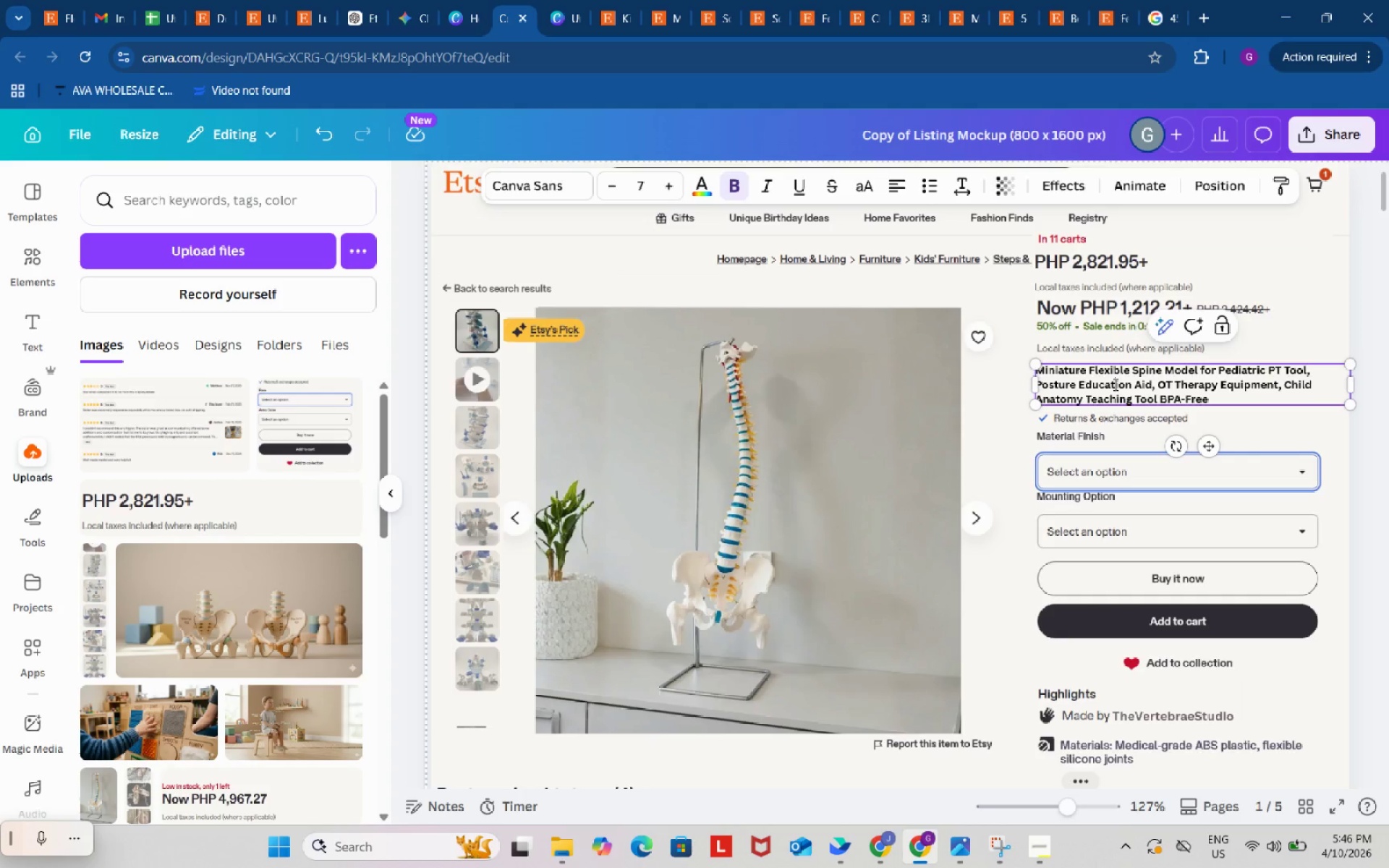 
key(Control+ControlLeft)
 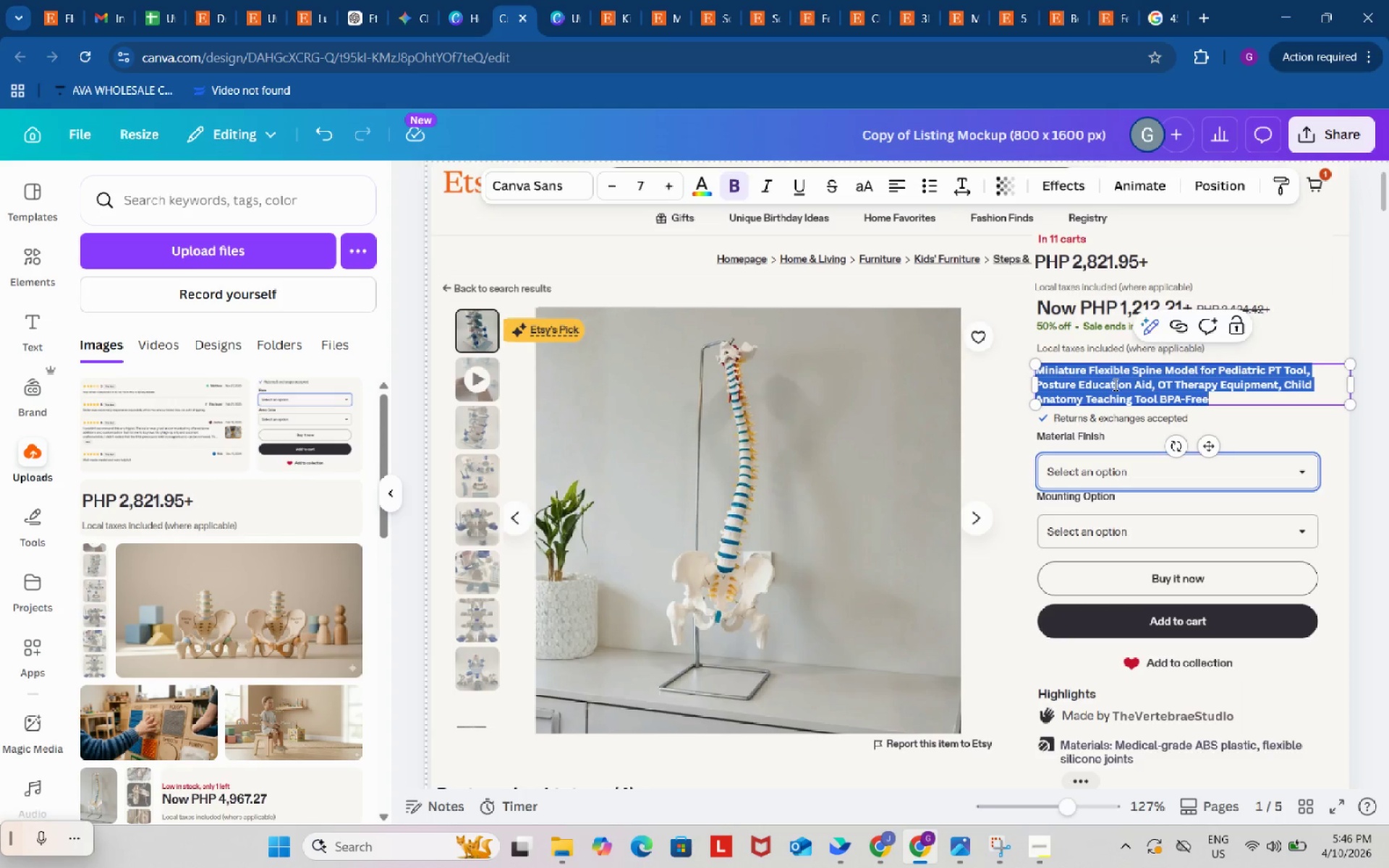 
key(Control+A)
 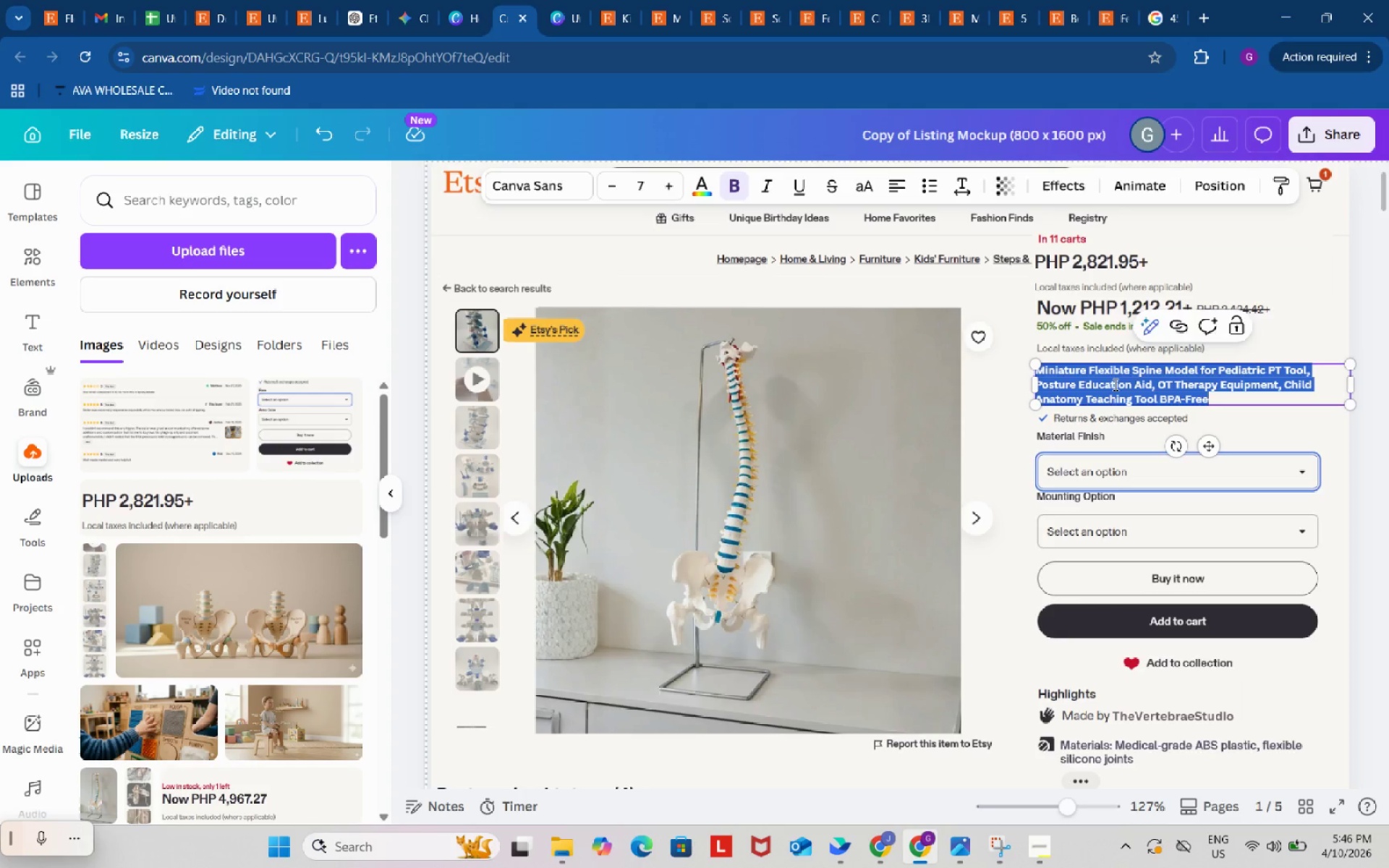 
key(Control+B)
 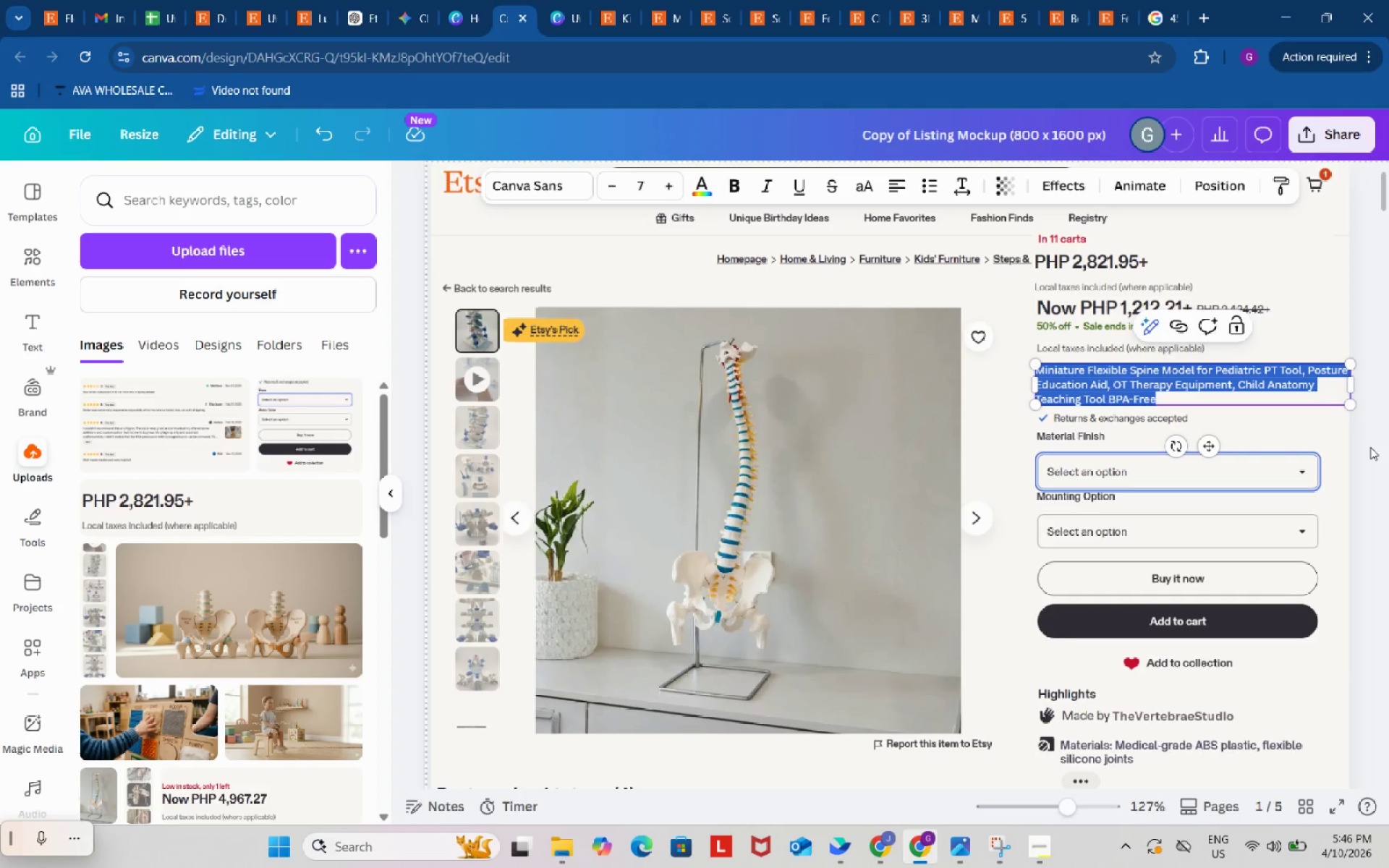 
left_click([1372, 447])
 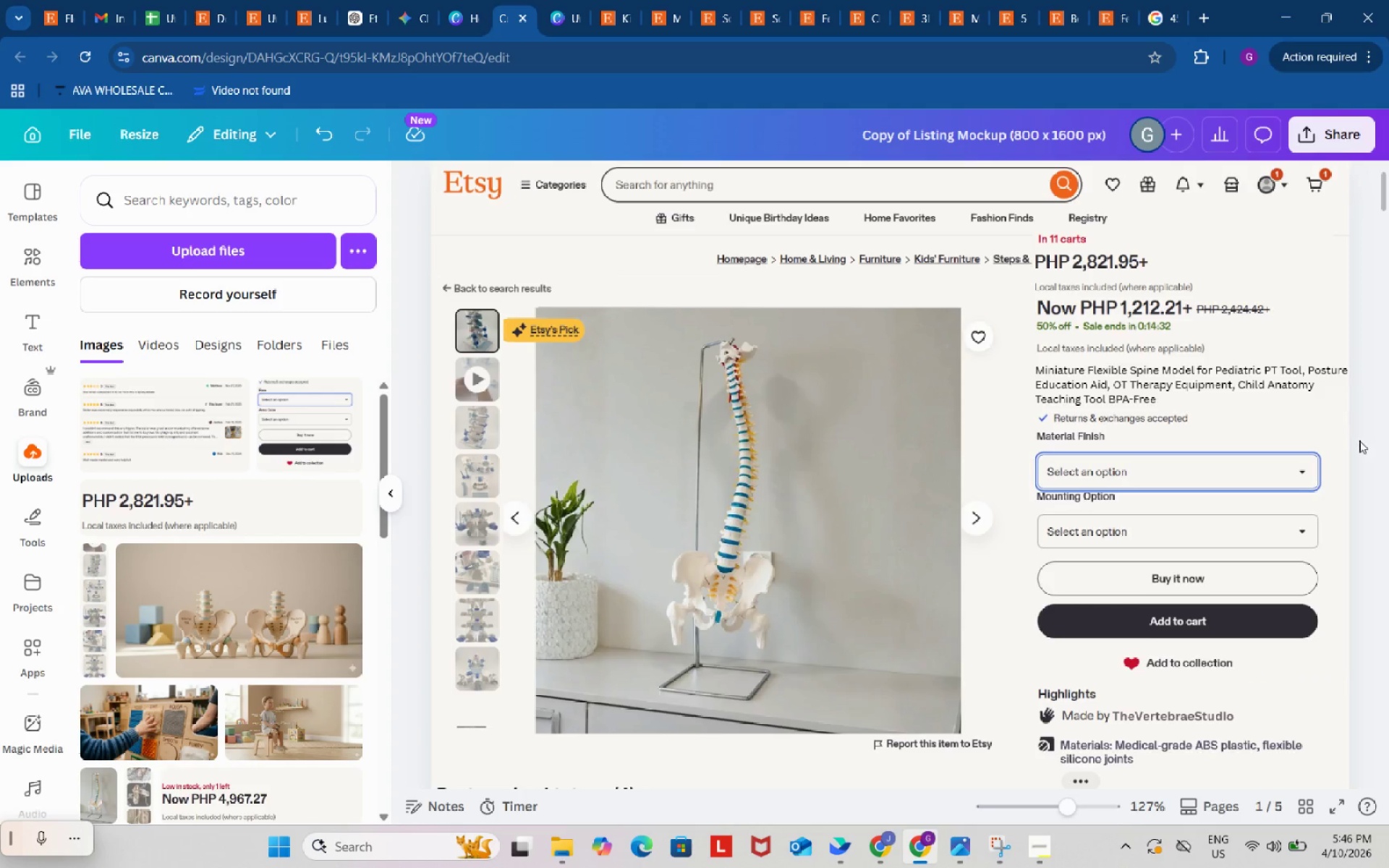 
left_click([1189, 386])
 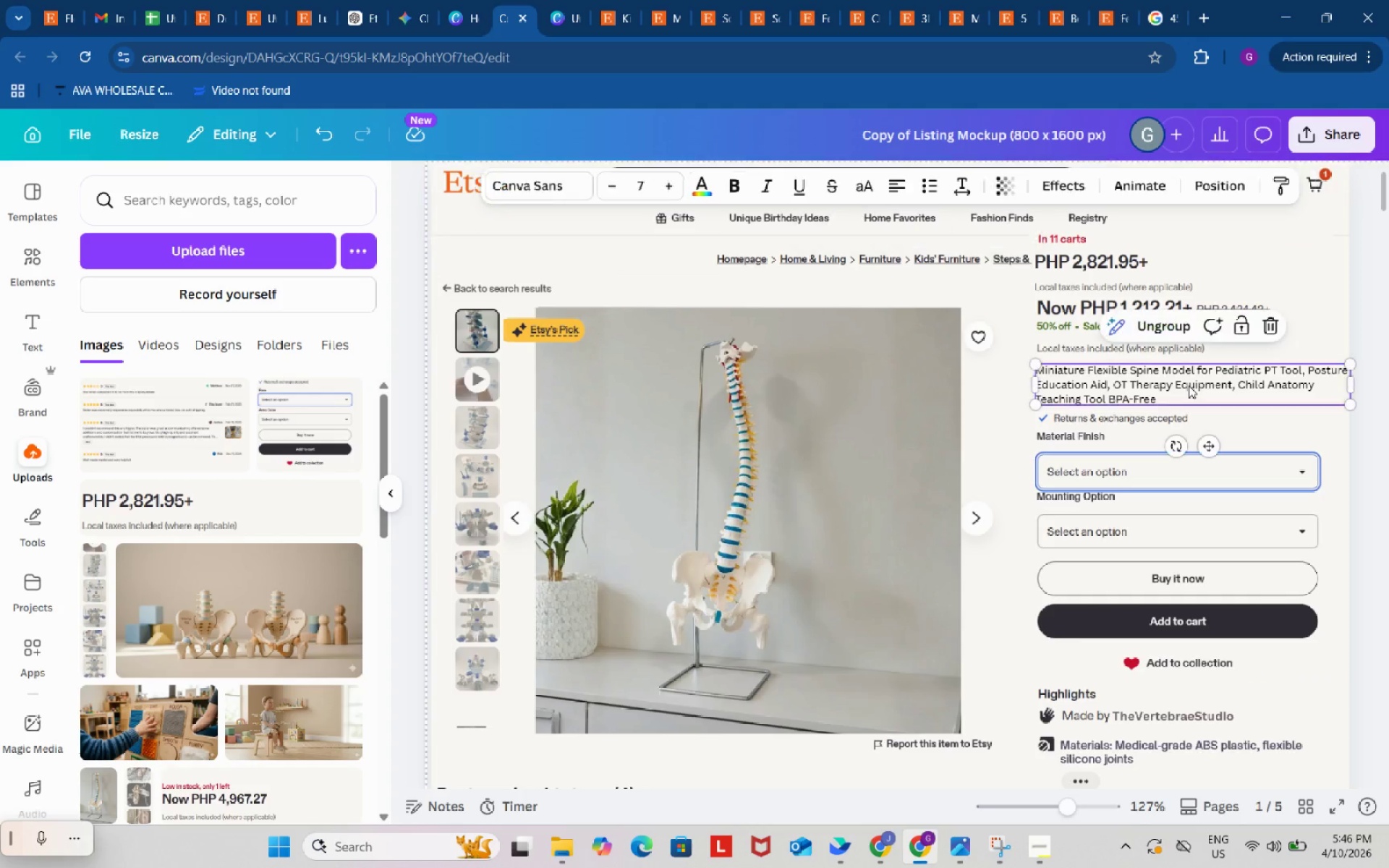 
double_click([1189, 386])
 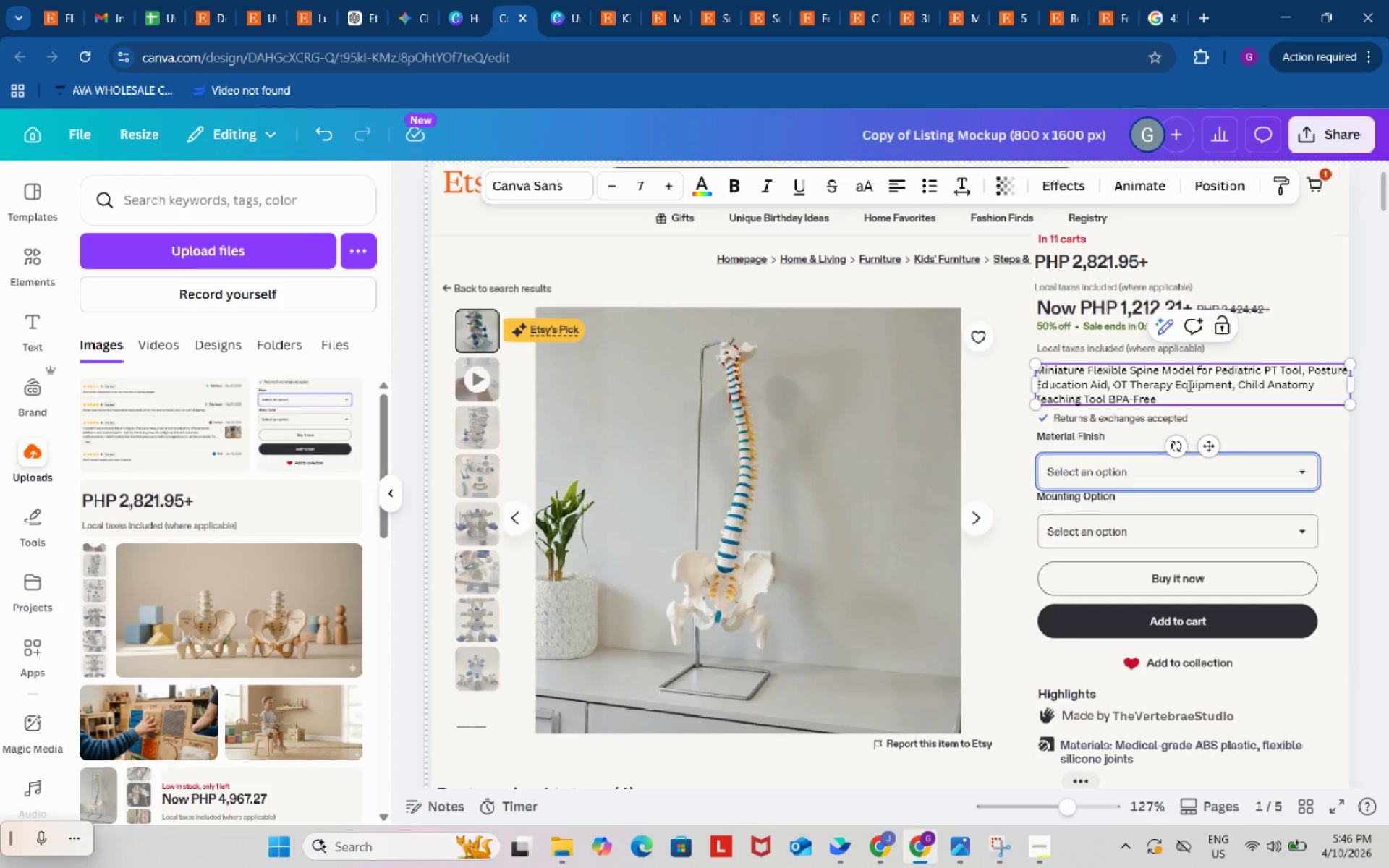 
key(Control+A)
 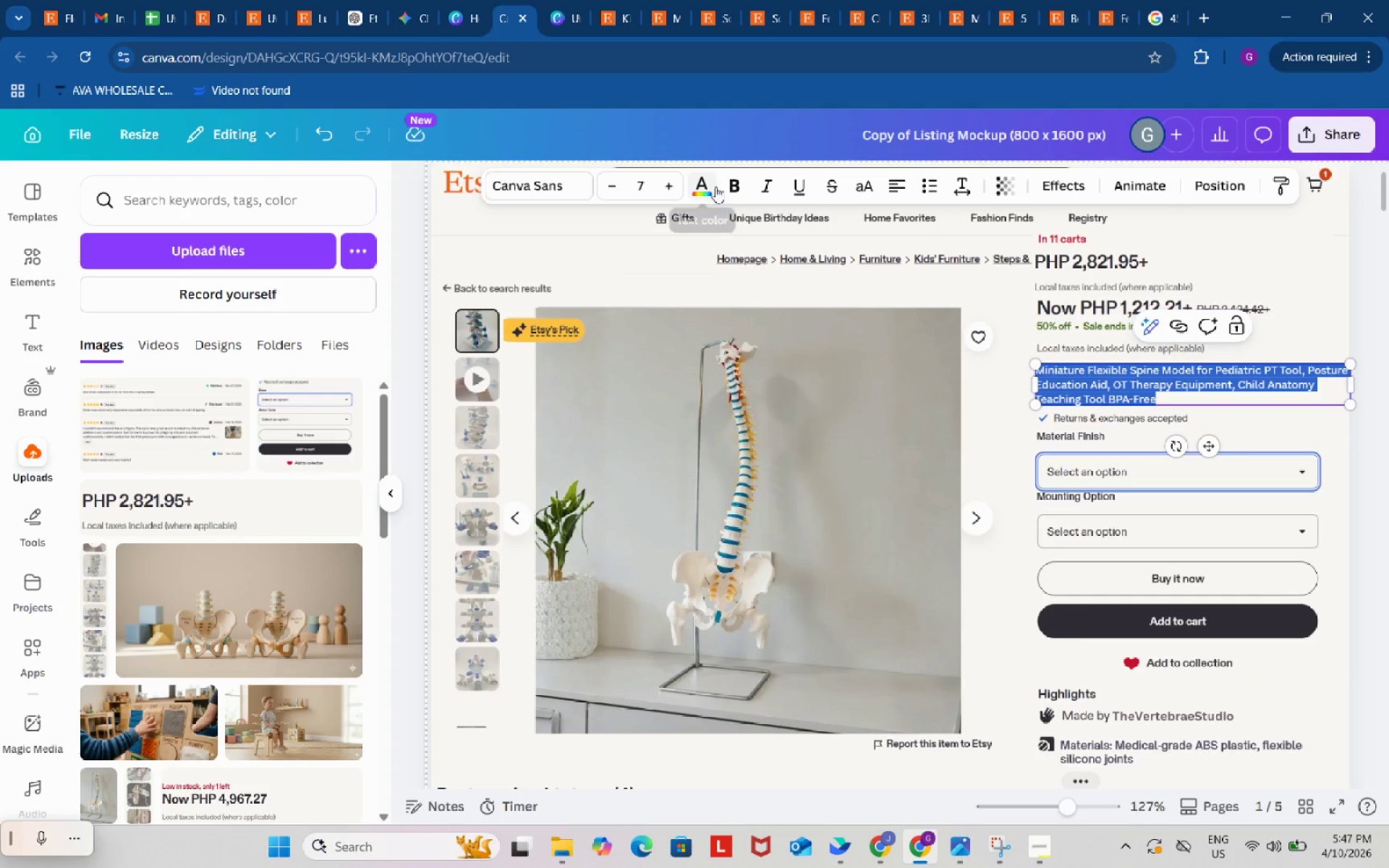 
left_click([698, 174])
 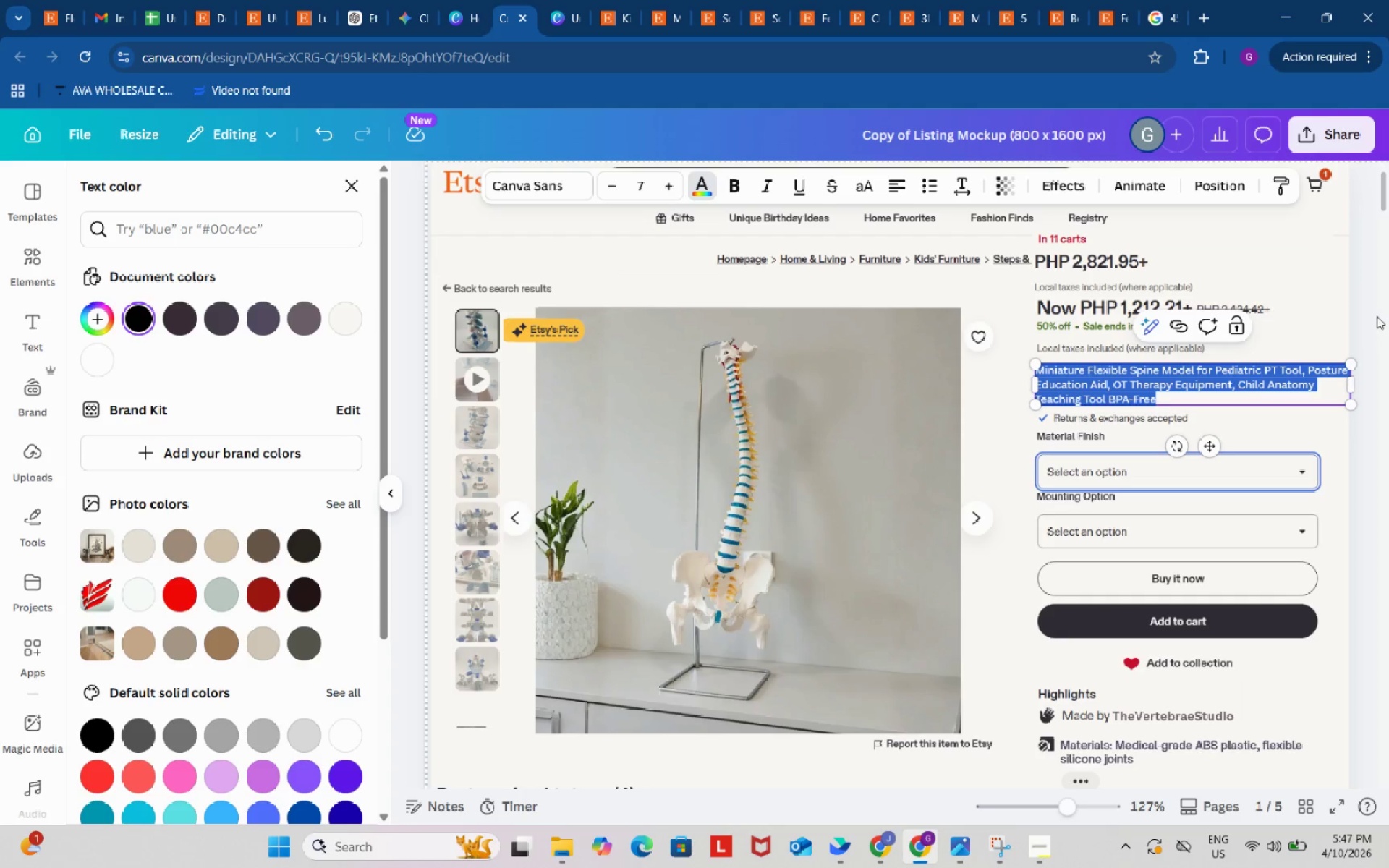 
double_click([1367, 307])
 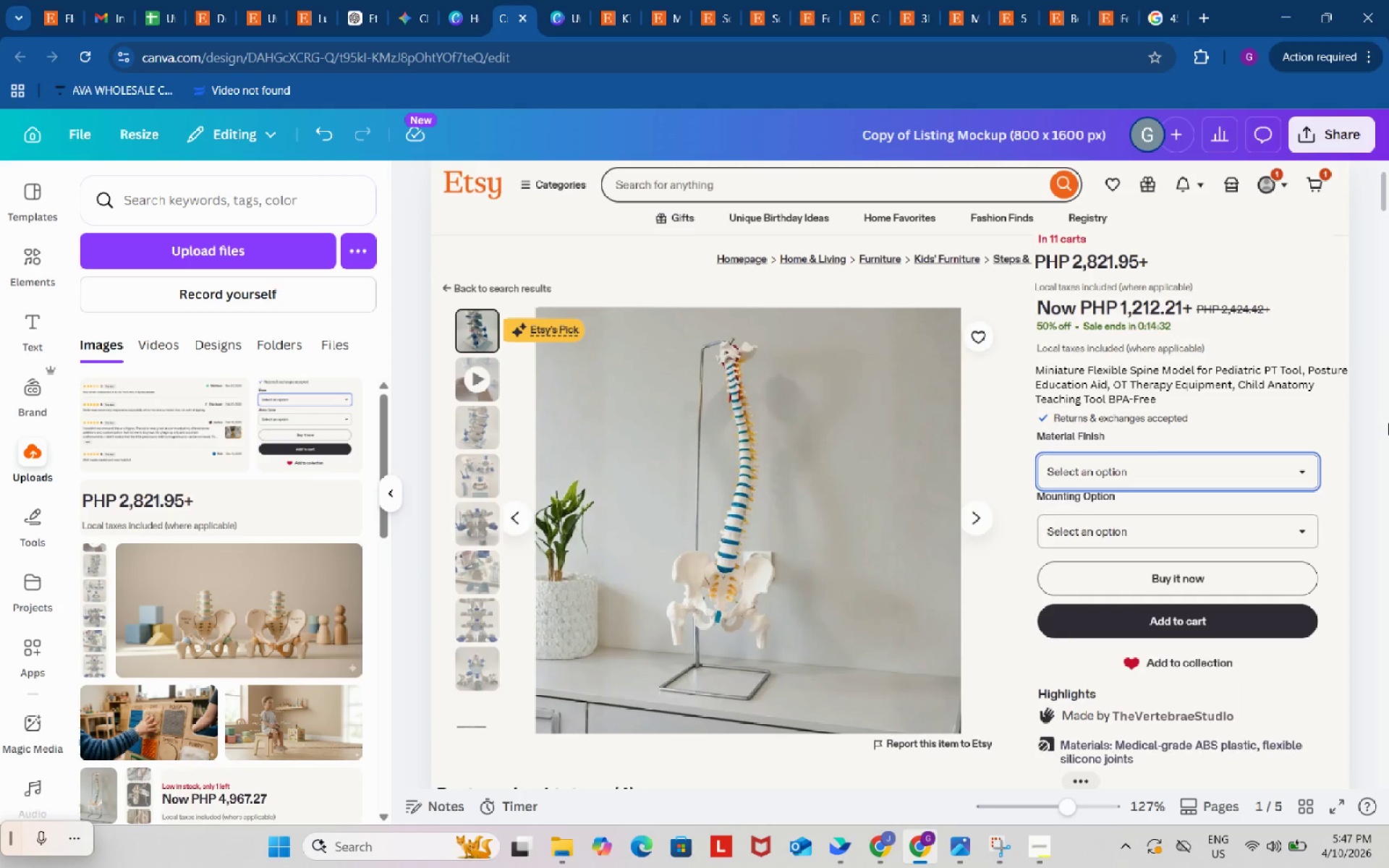 
left_click([1300, 372])
 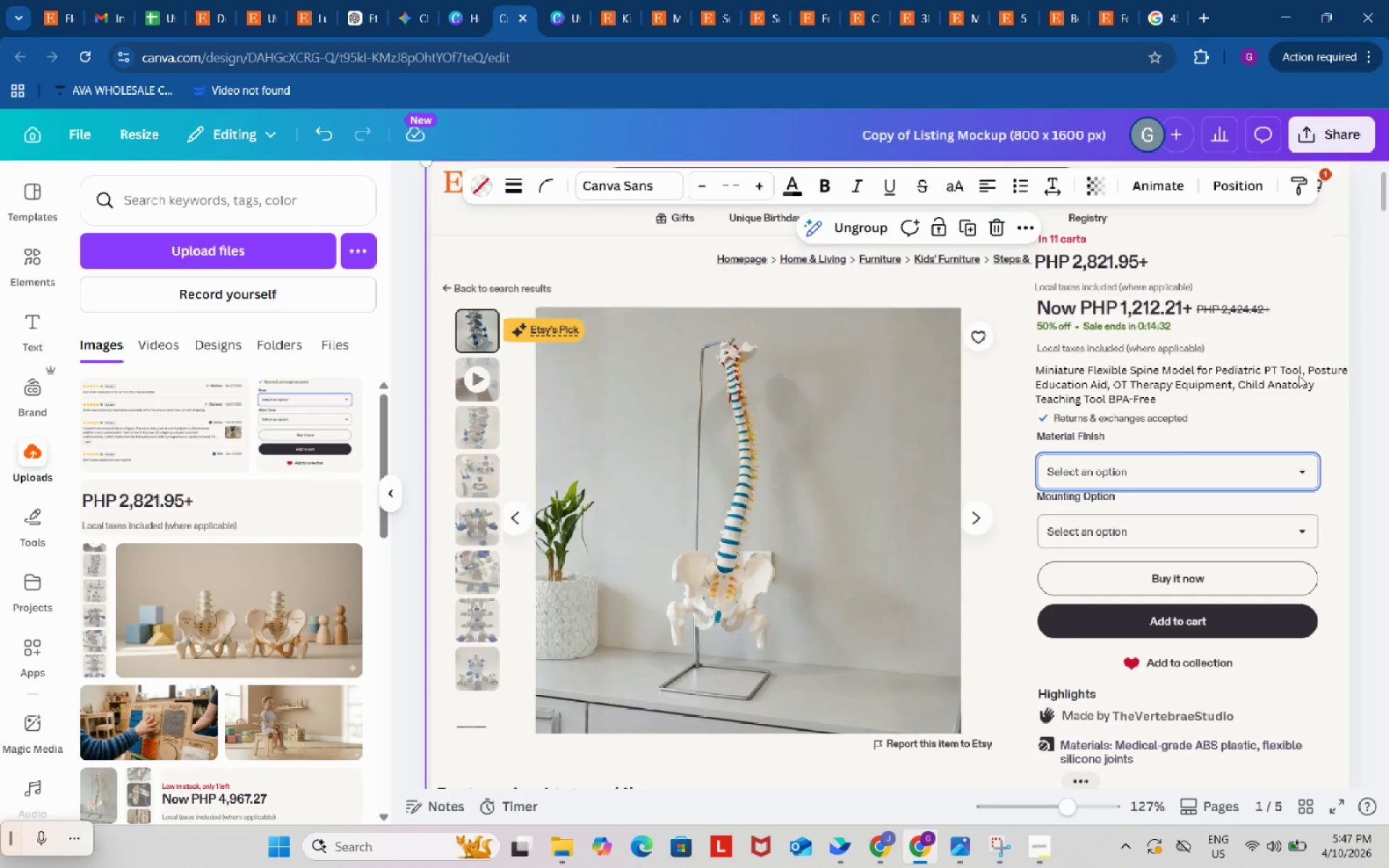 
left_click([1299, 375])
 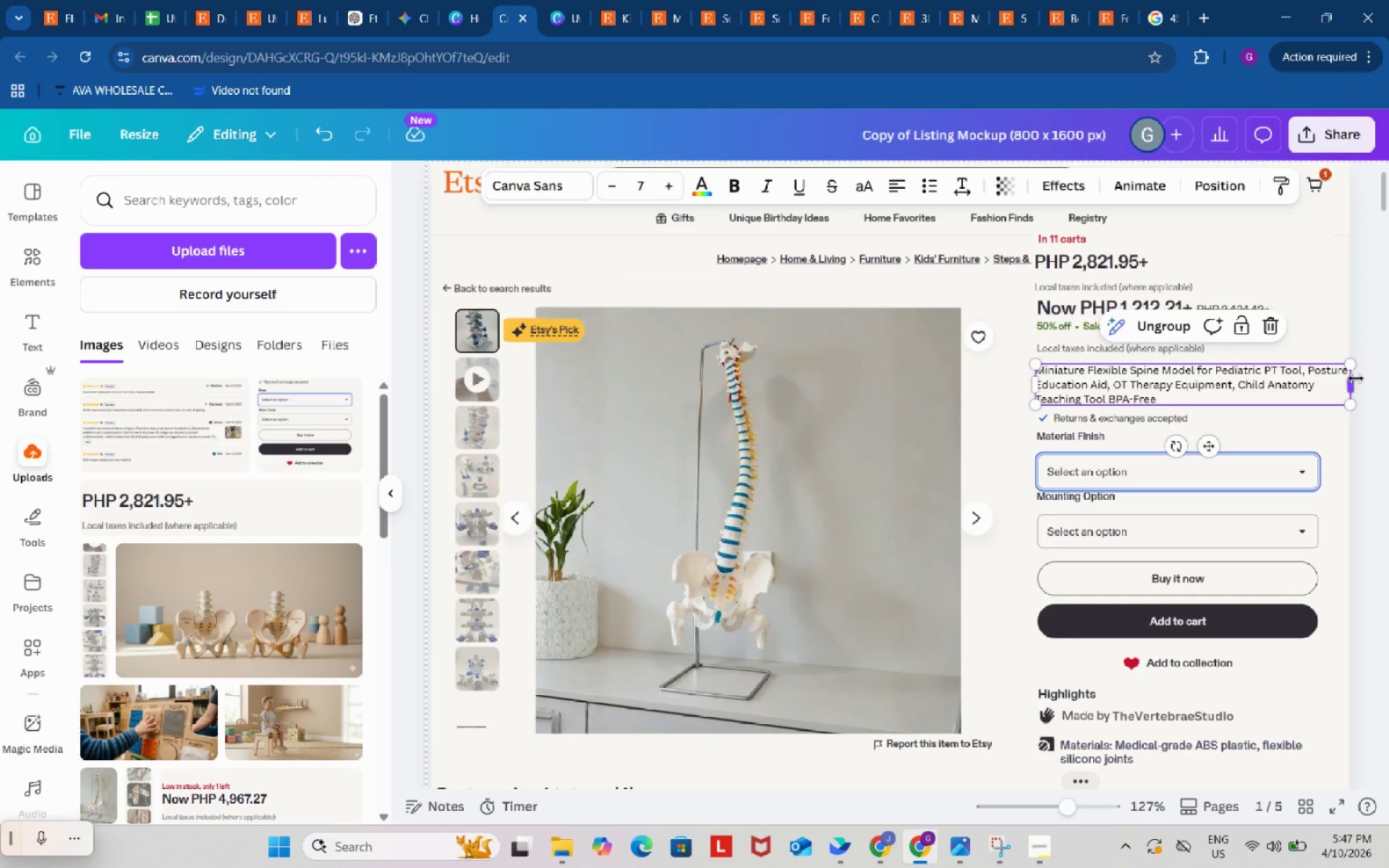 
left_click_drag(start_coordinate=[1352, 378], to_coordinate=[1348, 378])
 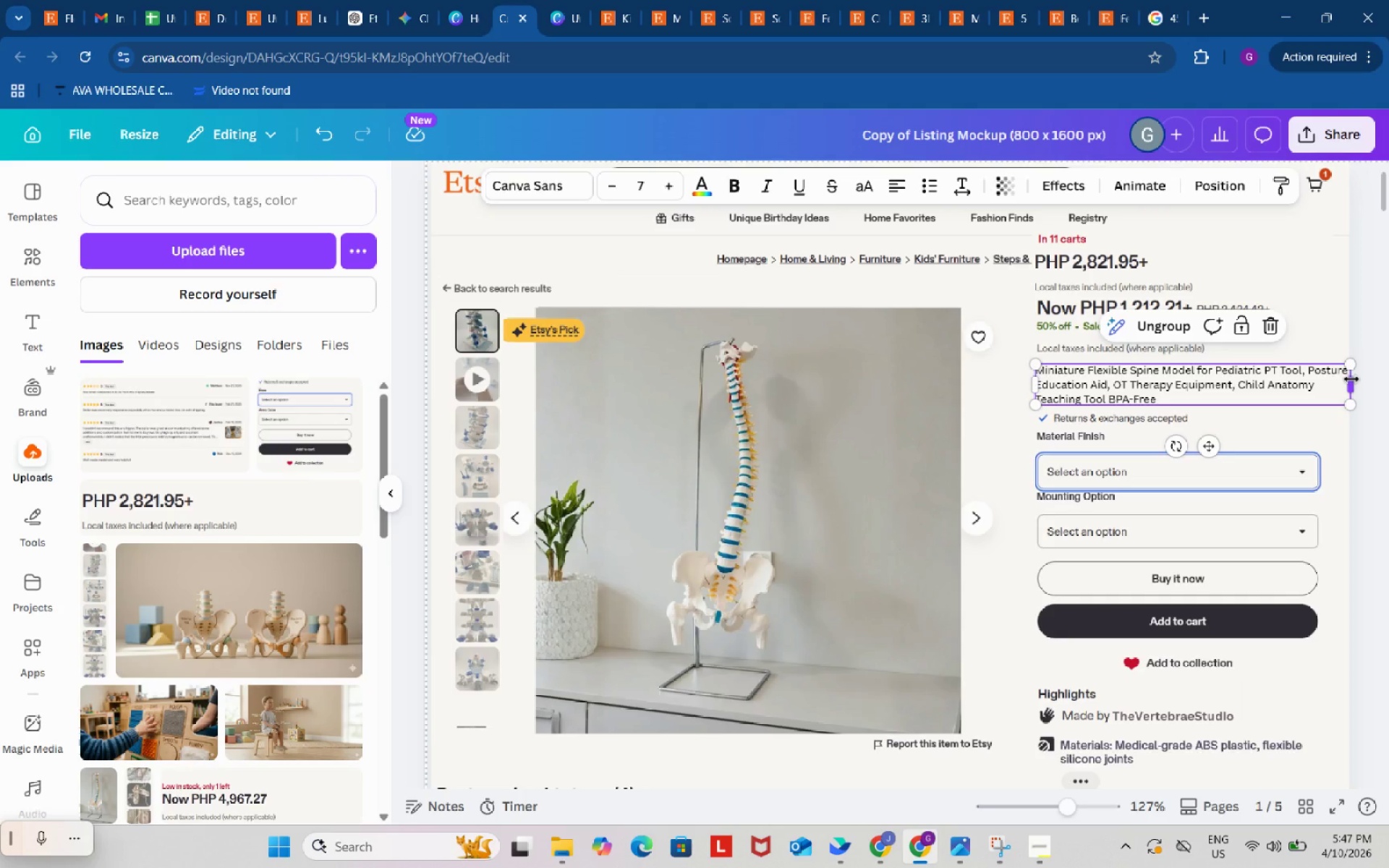 
left_click_drag(start_coordinate=[1351, 379], to_coordinate=[1347, 379])
 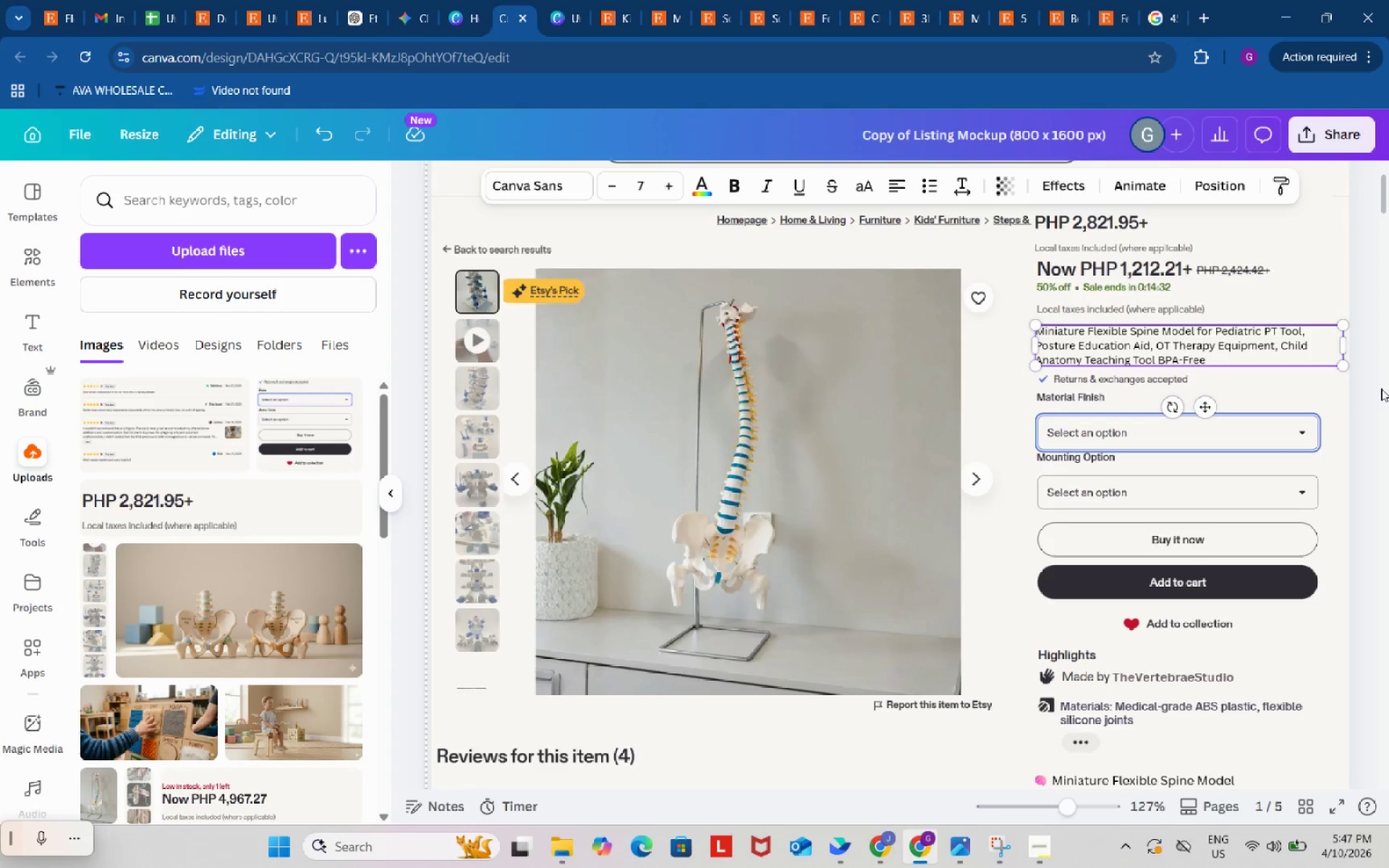 
double_click([1381, 388])
 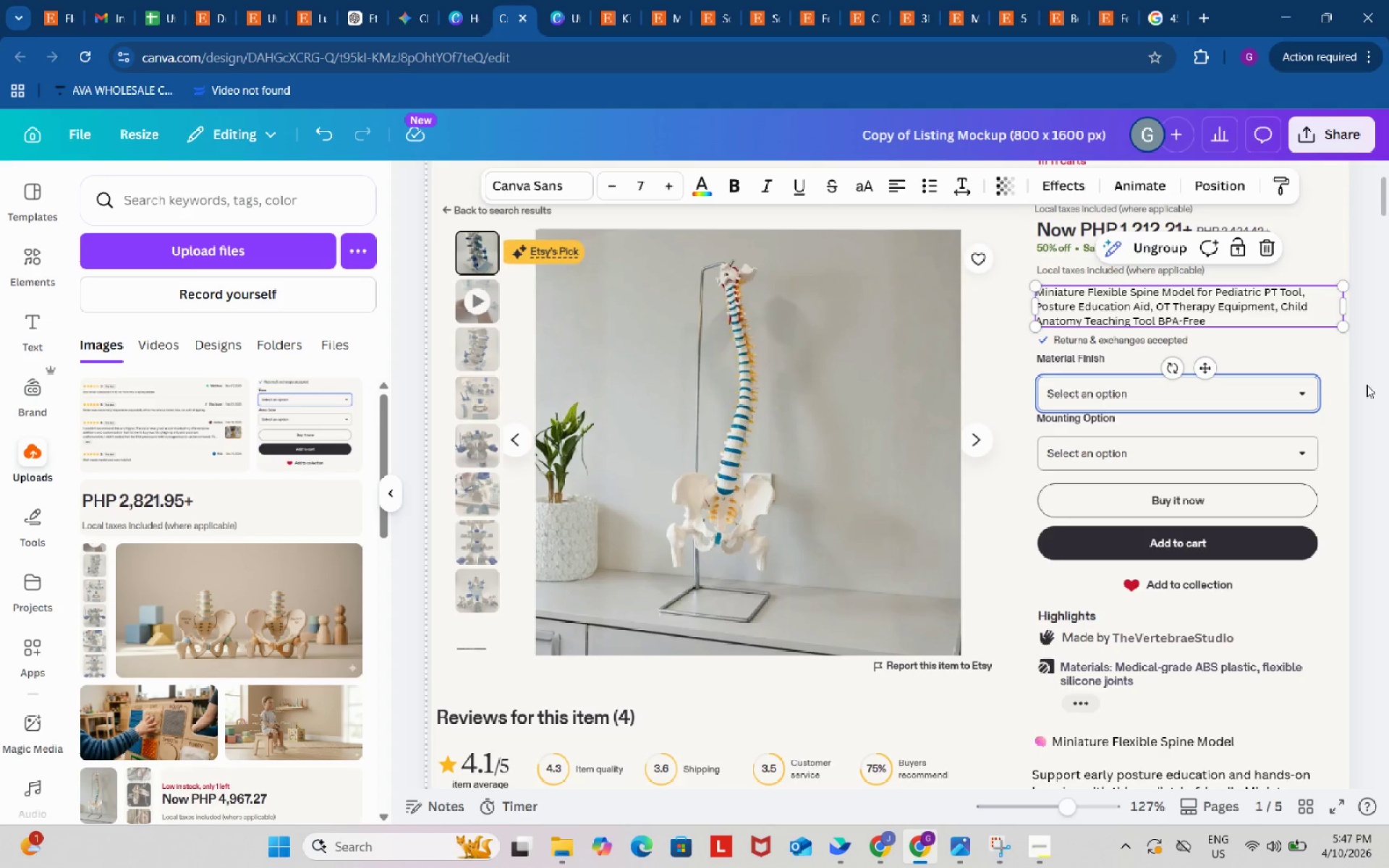 
left_click([1367, 385])
 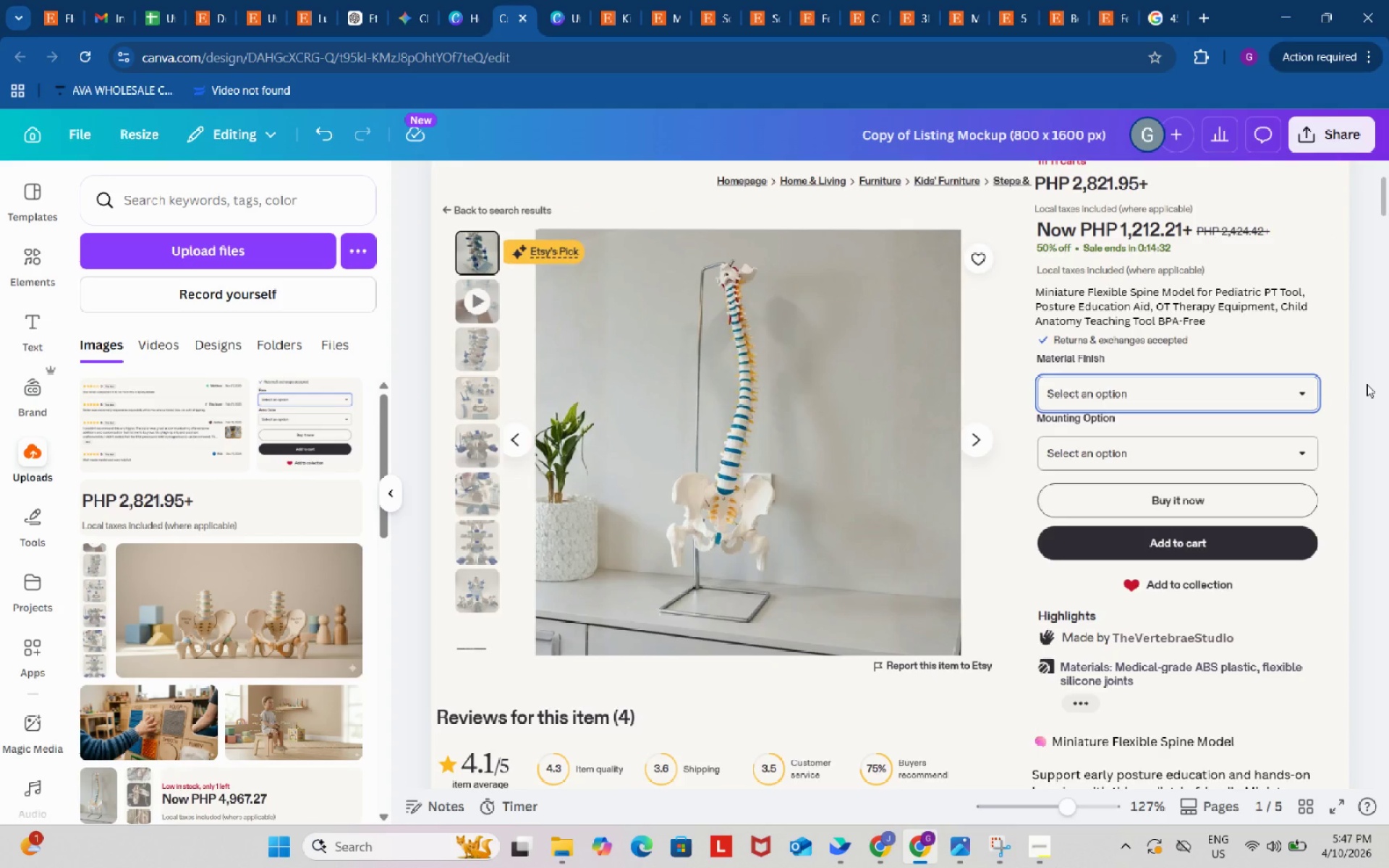 
scroll: coordinate [1367, 384], scroll_direction: down, amount: 4.0
 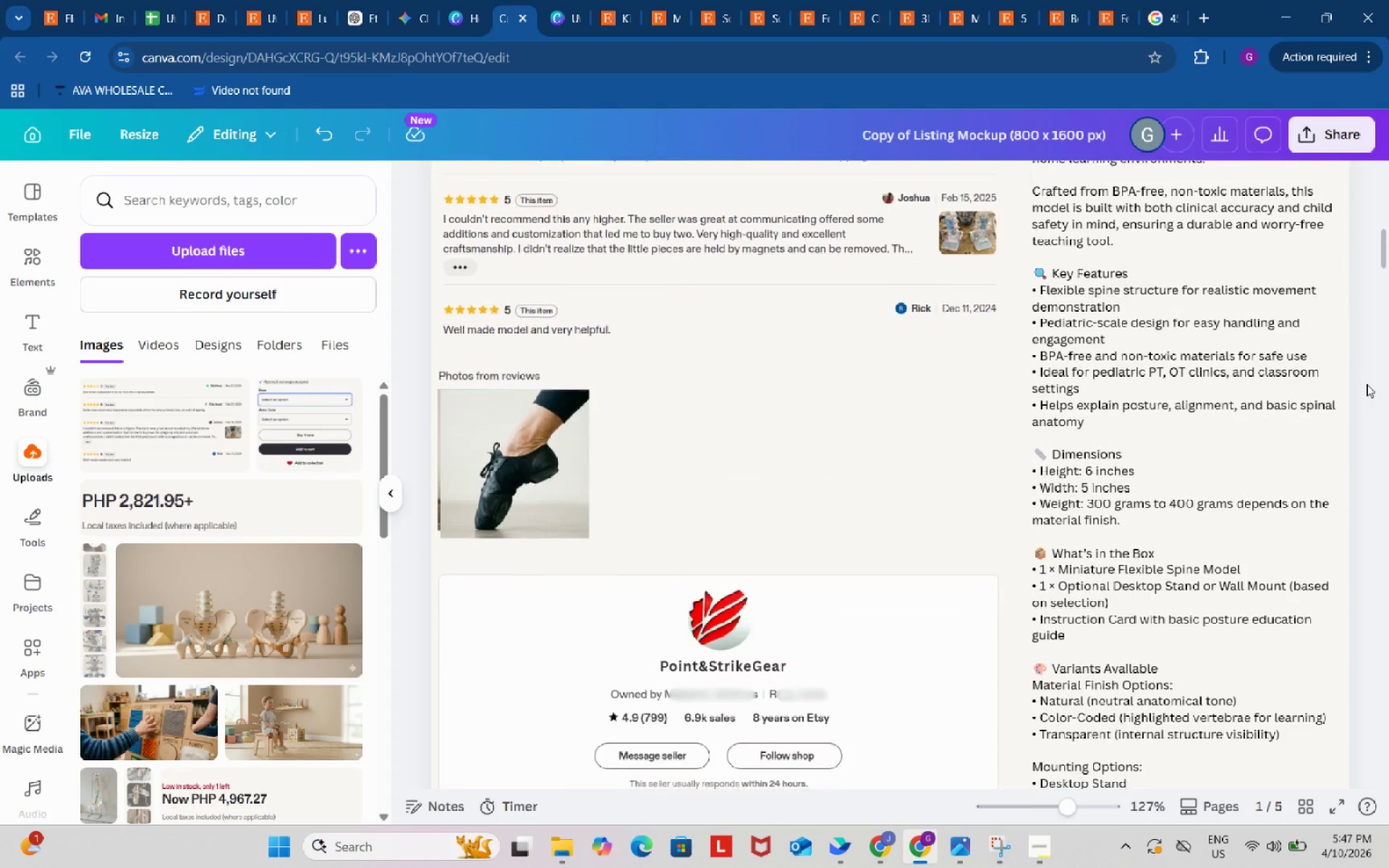 
left_click([851, 244])
 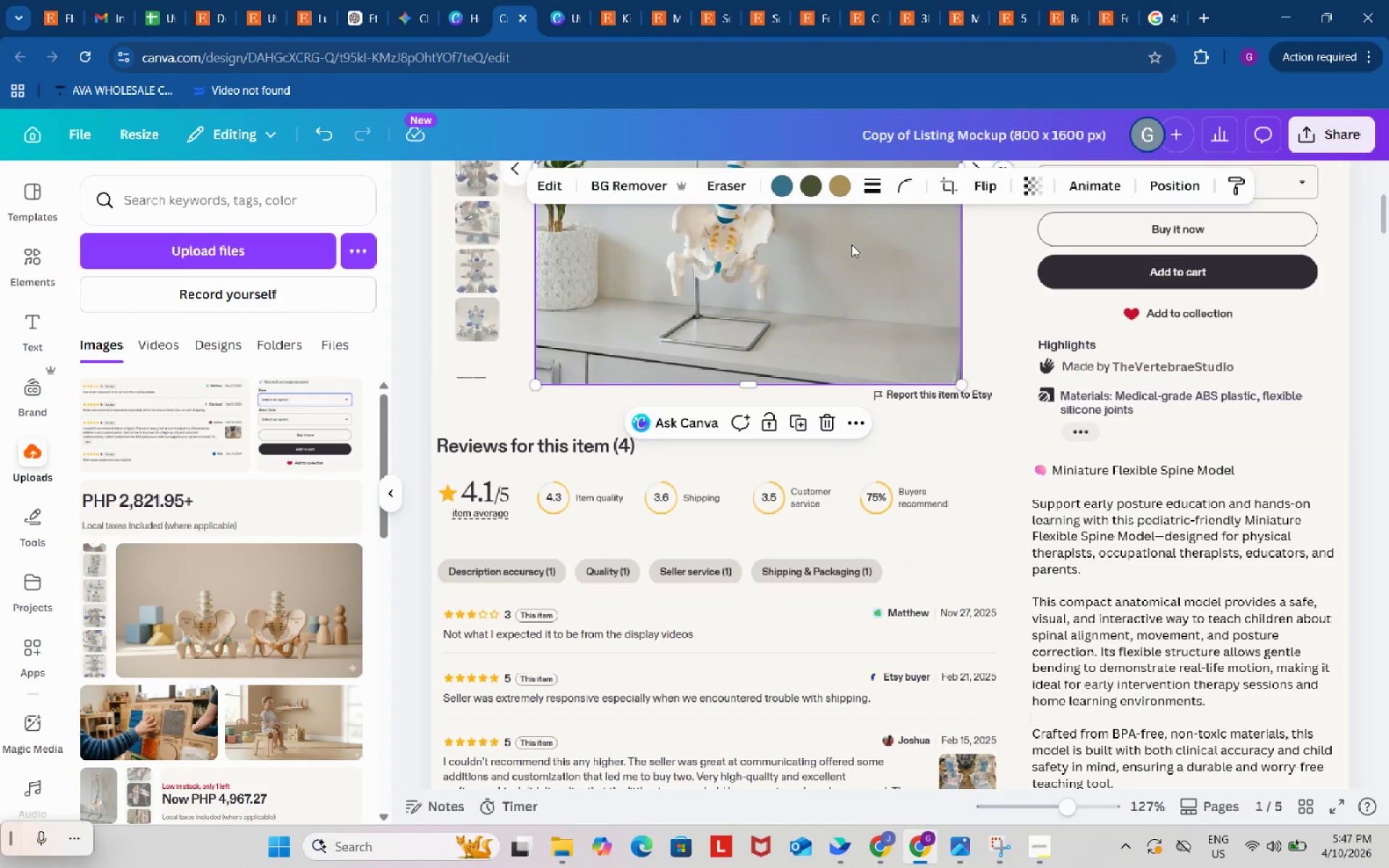 
scroll: coordinate [1367, 384], scroll_direction: up, amount: 6.0
 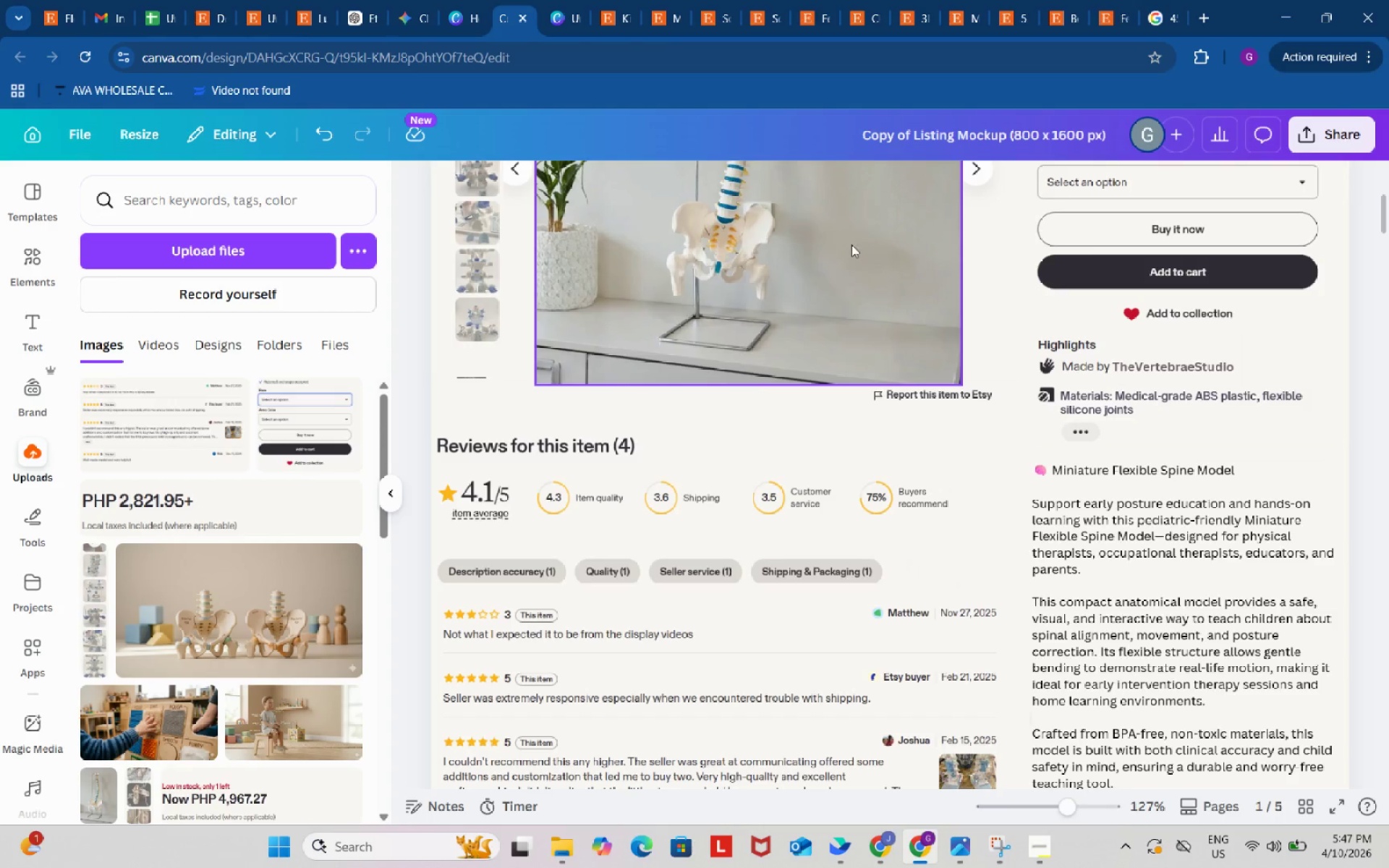 
key(Control+ControlLeft)
 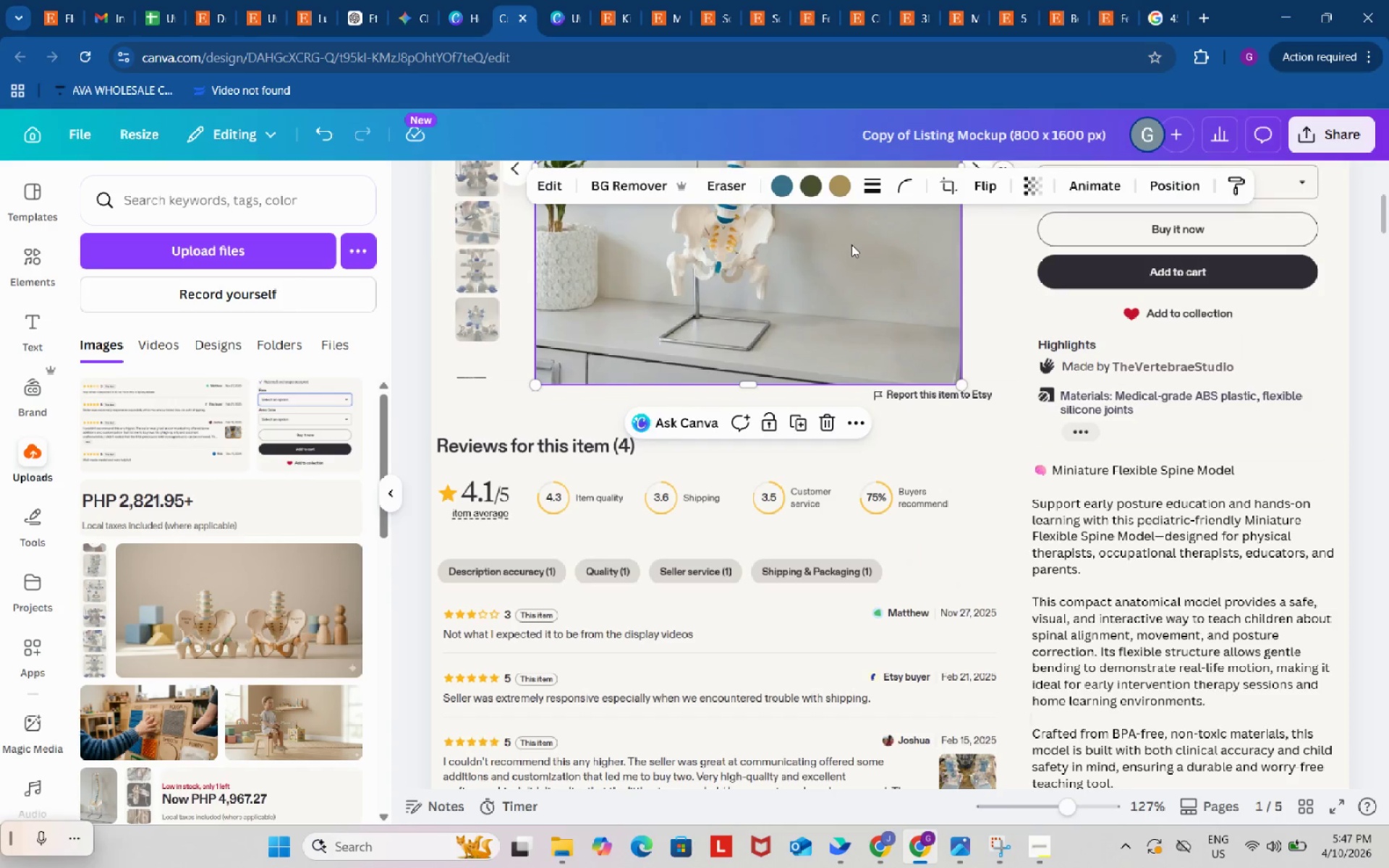 
key(Control+C)
 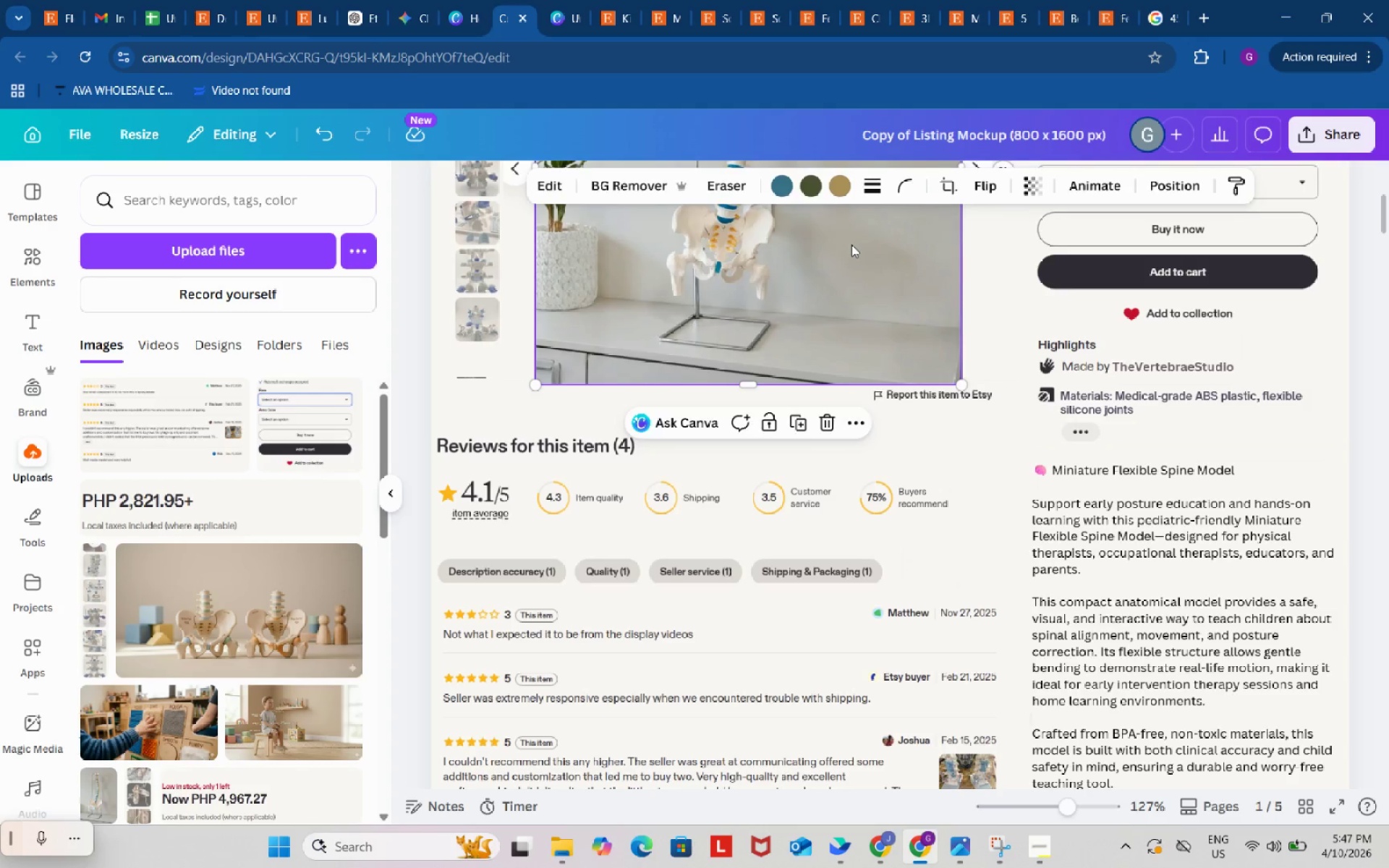 
key(Control+ControlLeft)
 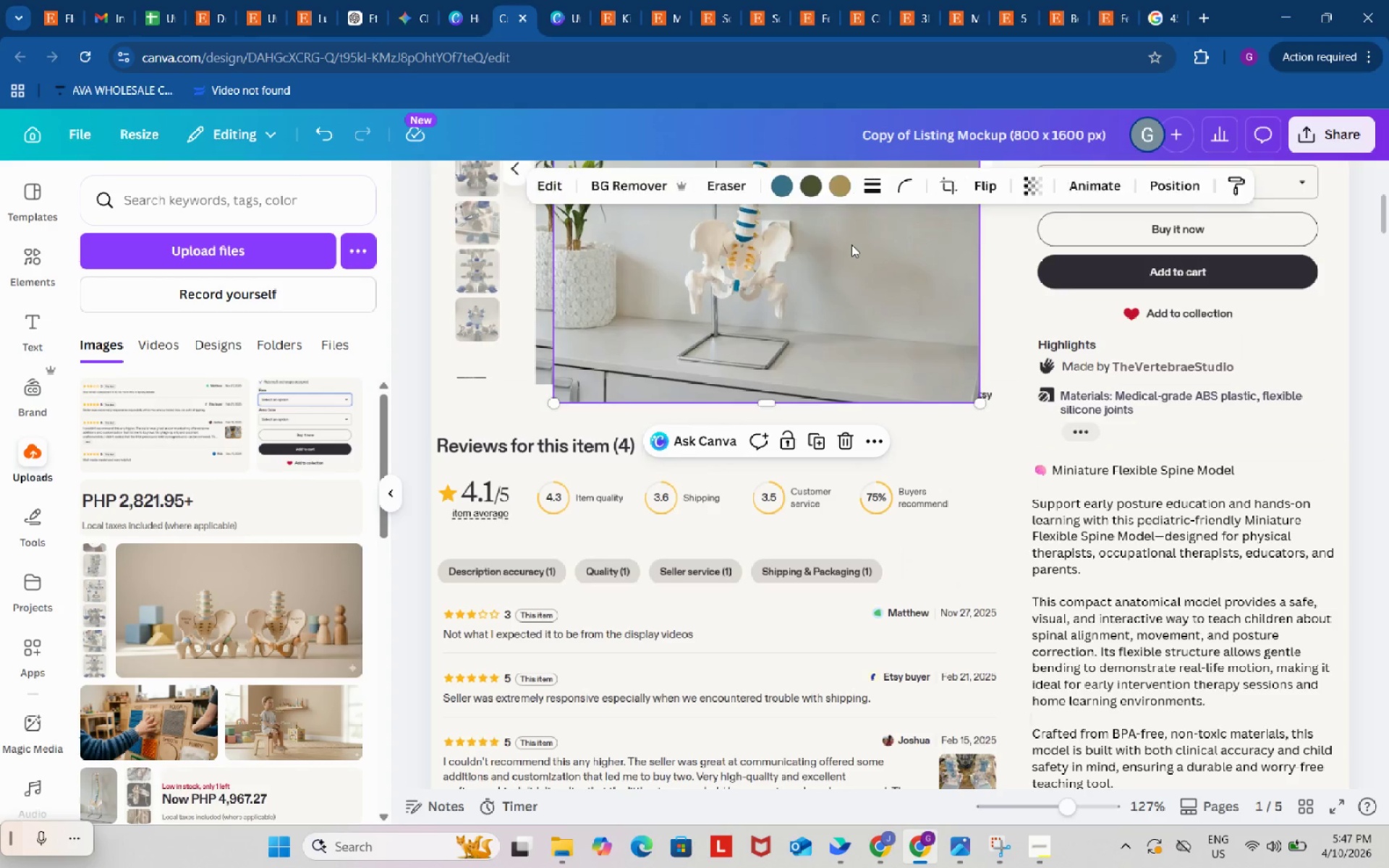 
key(Control+V)
 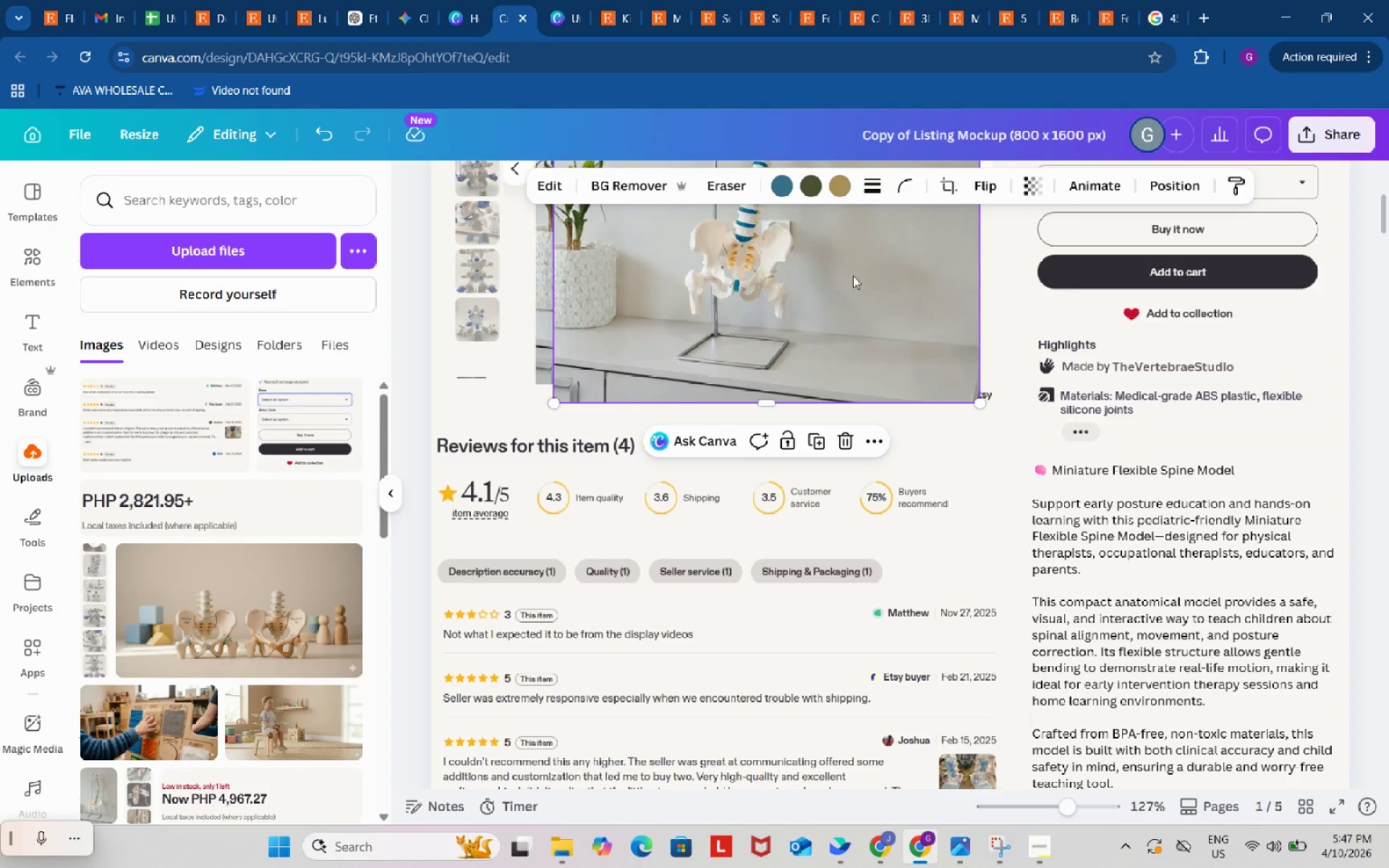 
left_click_drag(start_coordinate=[853, 276], to_coordinate=[922, 669])
 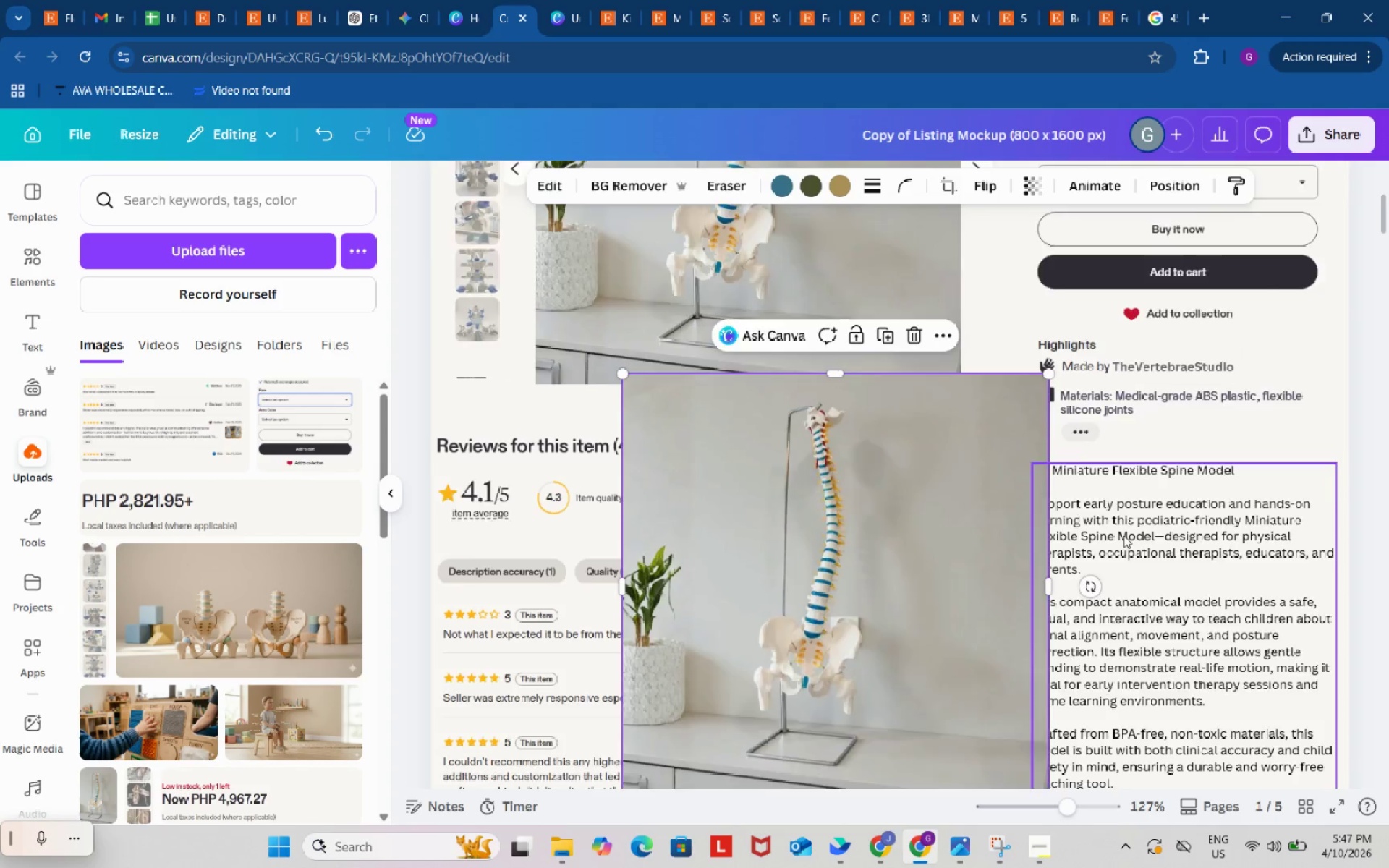 
scroll: coordinate [1123, 535], scroll_direction: down, amount: 1.0
 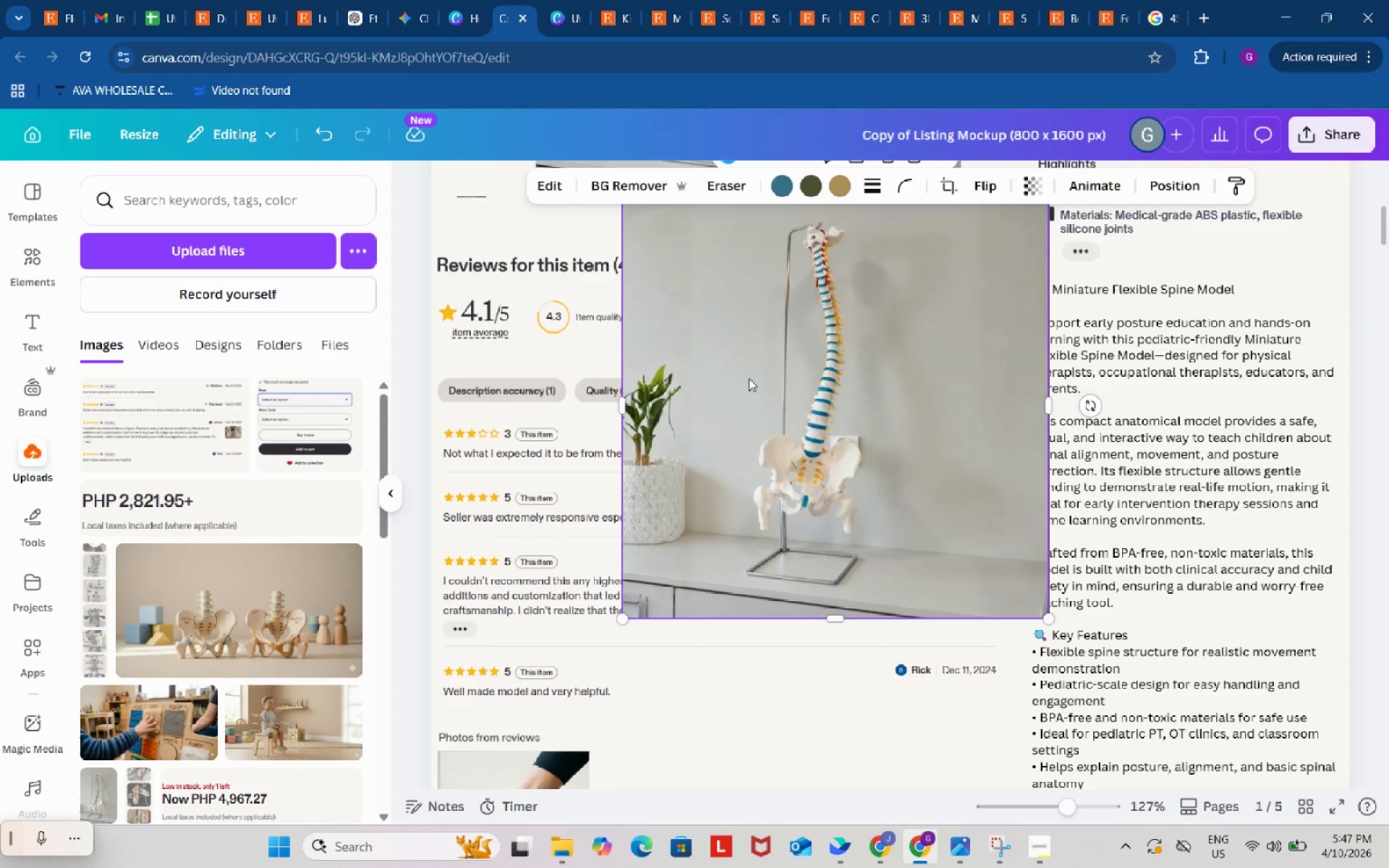 
left_click_drag(start_coordinate=[754, 375], to_coordinate=[755, 555])
 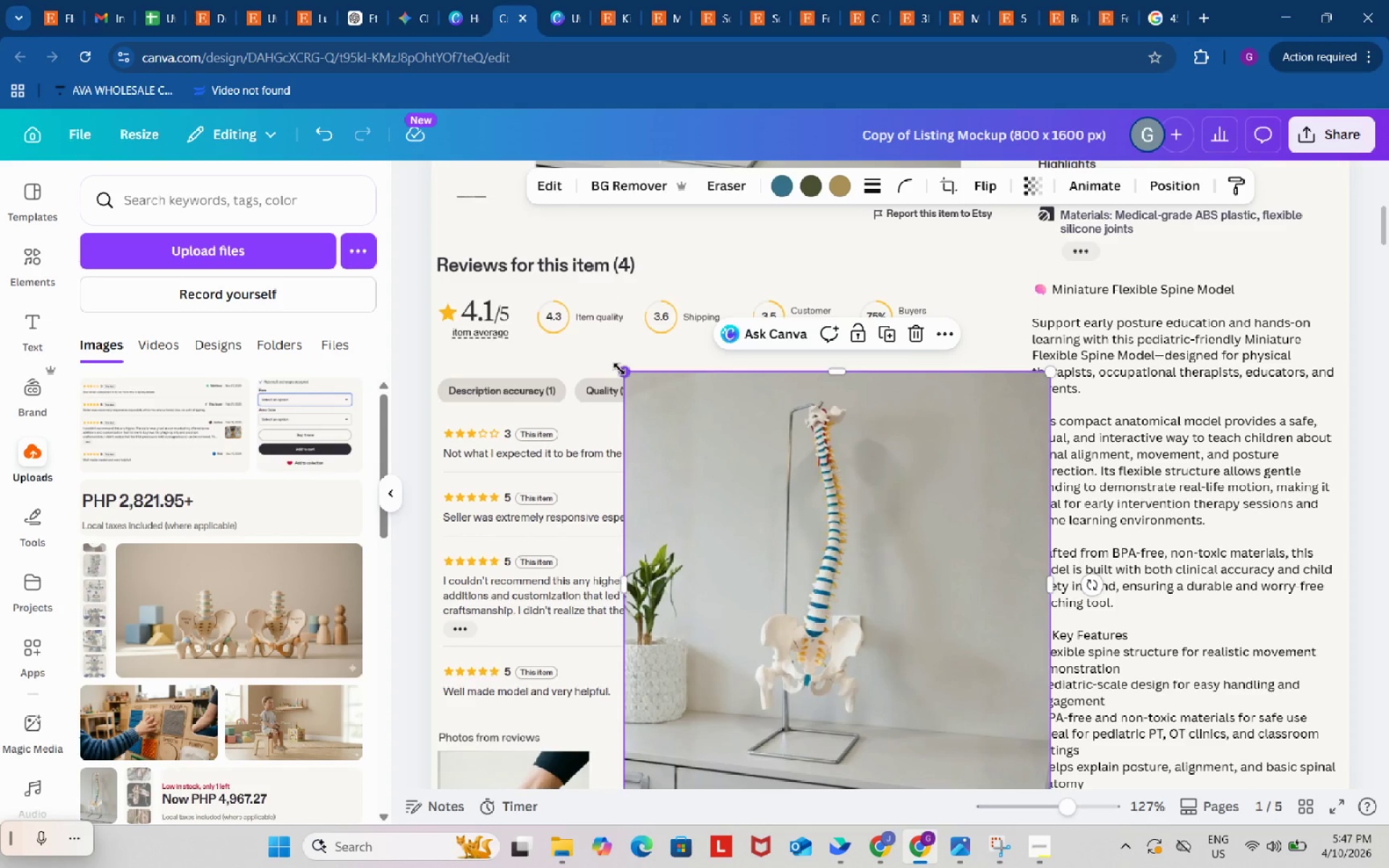 
left_click_drag(start_coordinate=[619, 369], to_coordinate=[811, 605])
 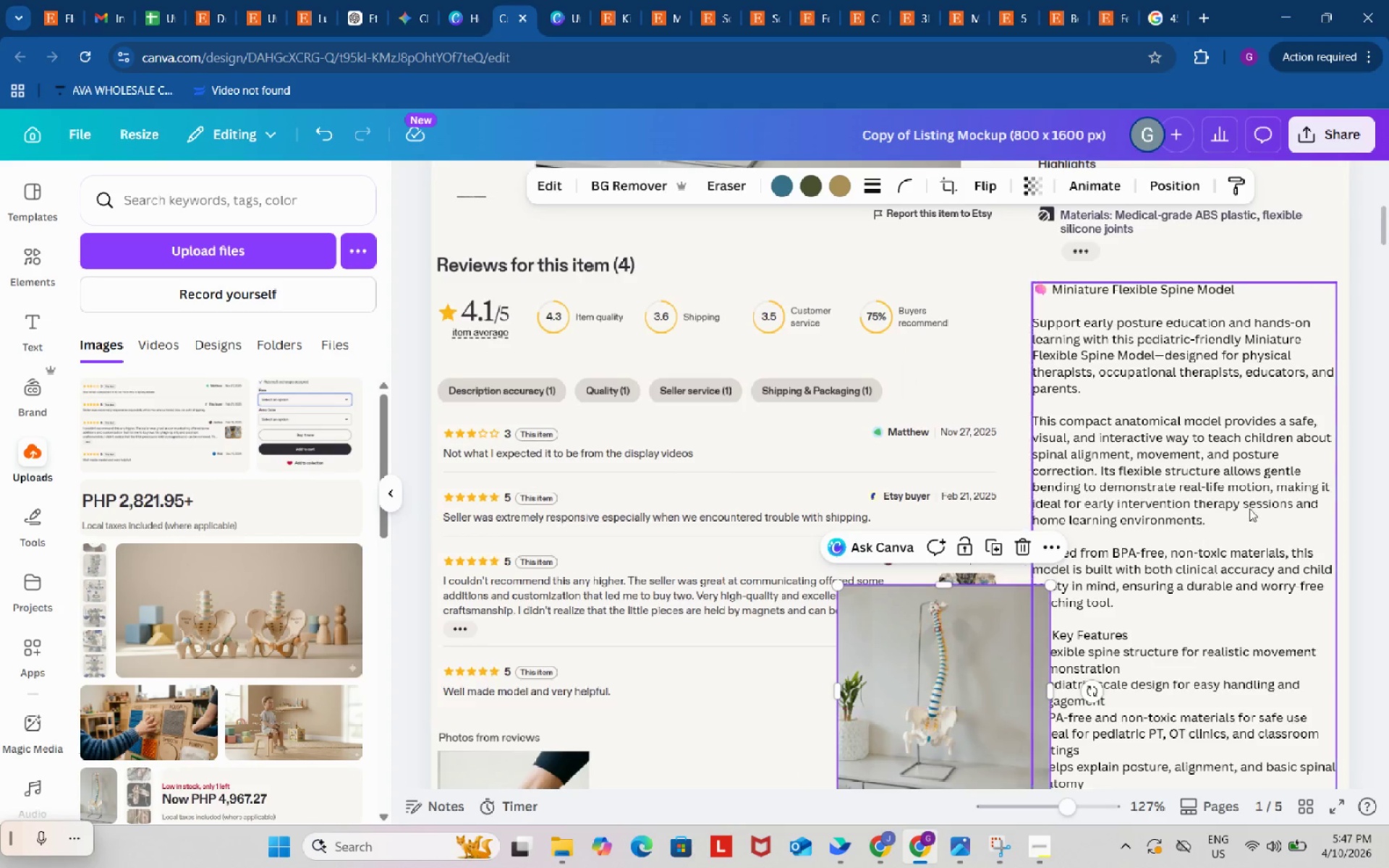 
left_click_drag(start_coordinate=[887, 352], to_coordinate=[701, 490])
 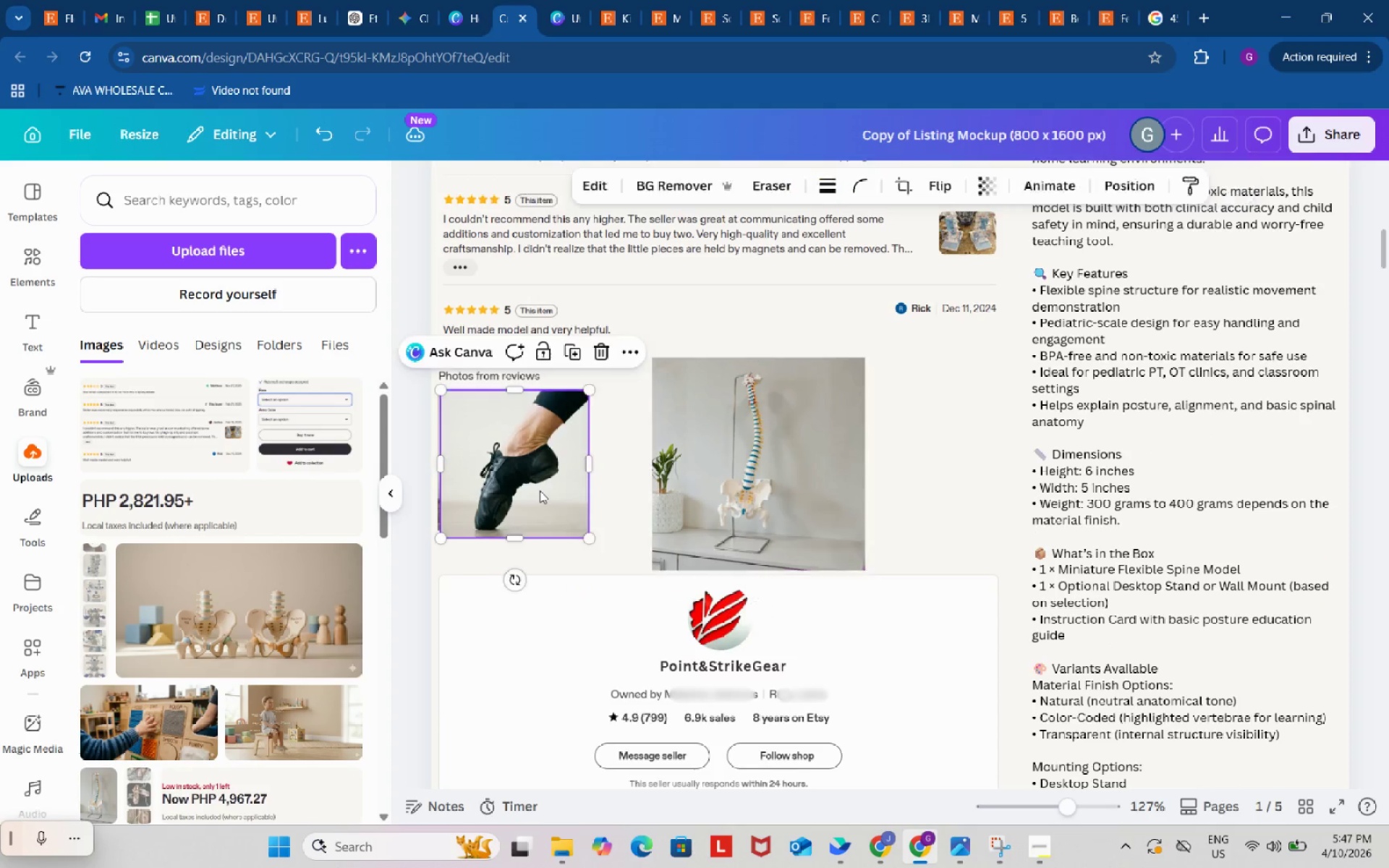 
scroll: coordinate [1249, 509], scroll_direction: down, amount: 2.0
 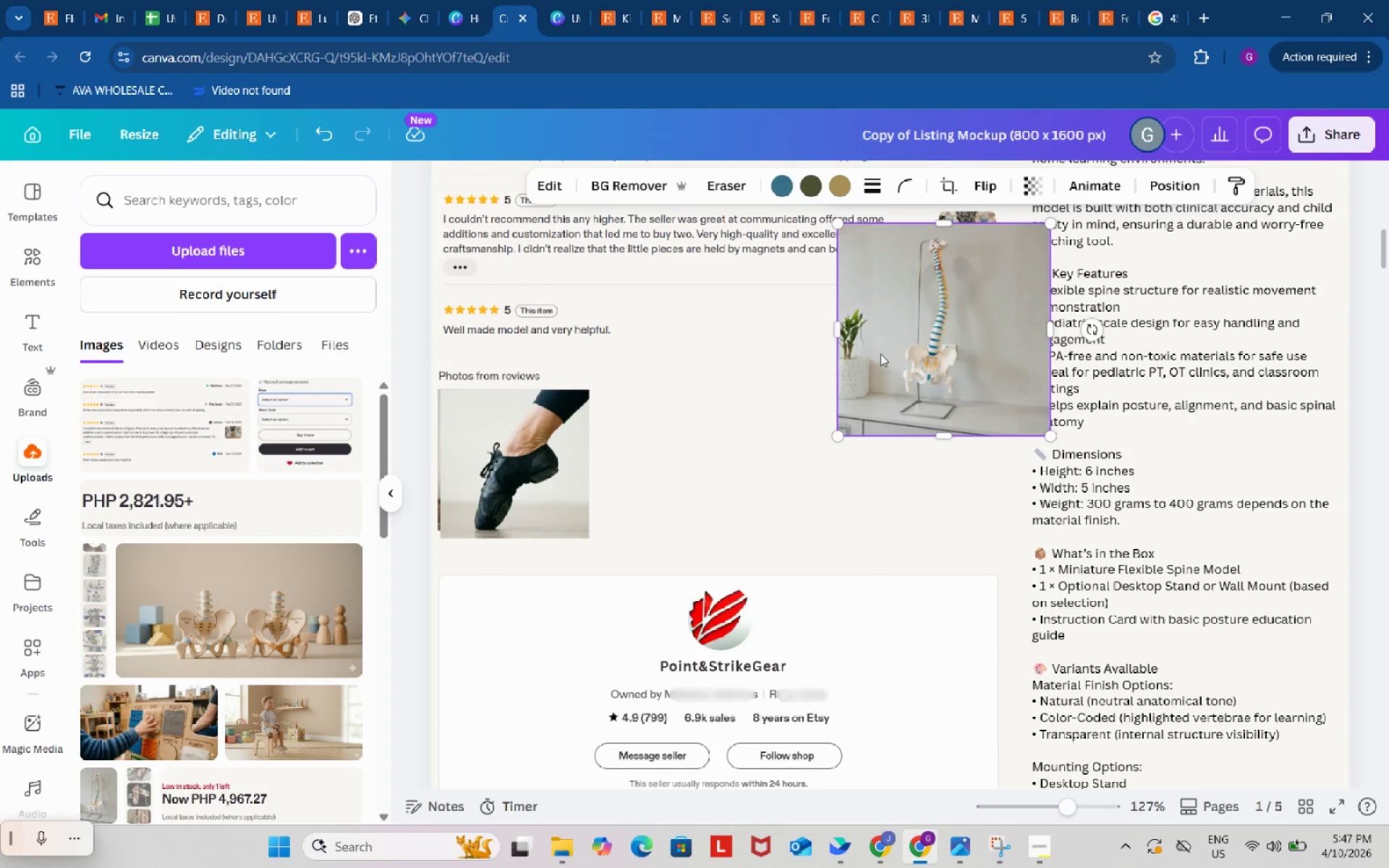 
left_click([540, 490])
 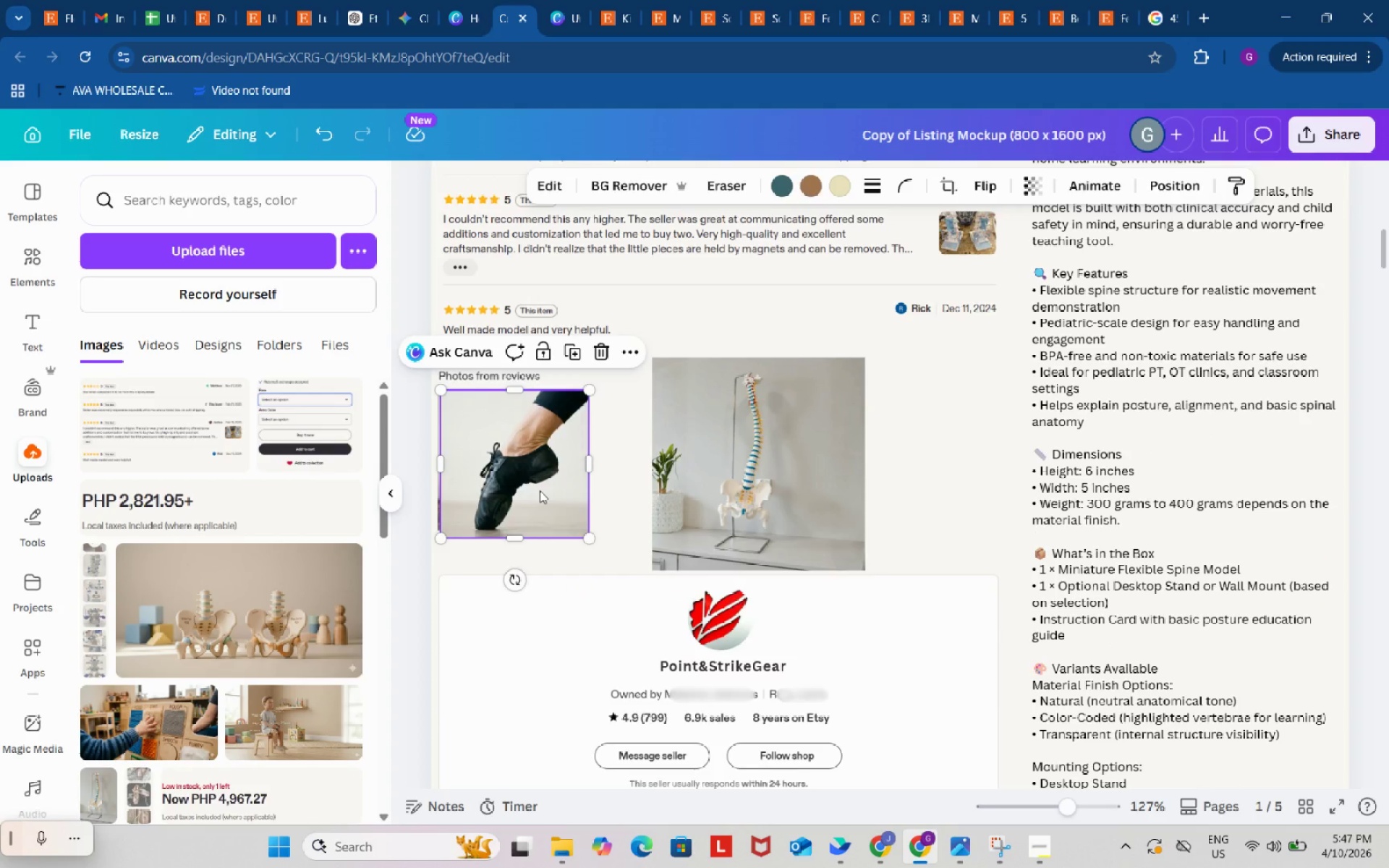 
key(Backspace)
 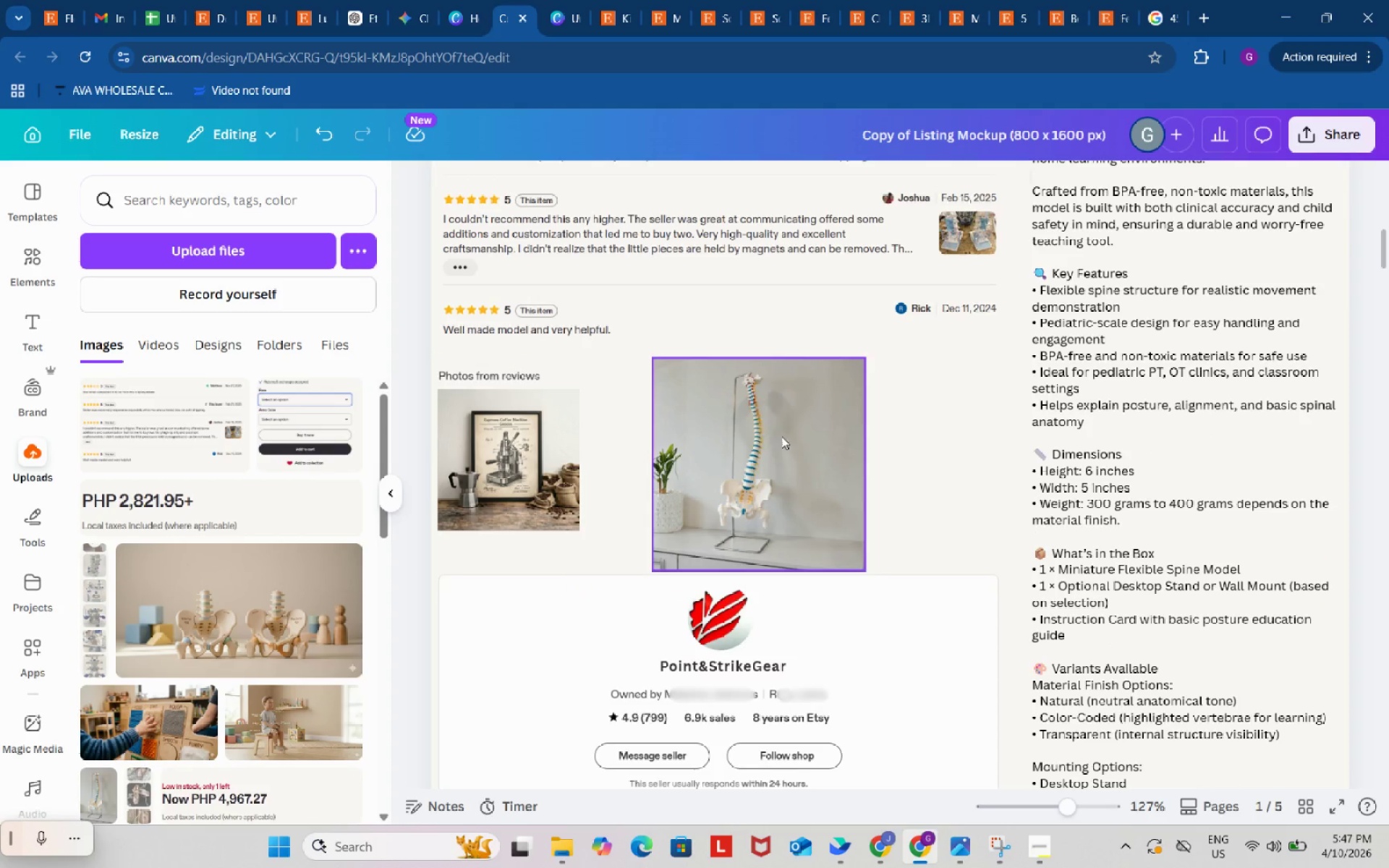 
left_click_drag(start_coordinate=[781, 436], to_coordinate=[568, 468])
 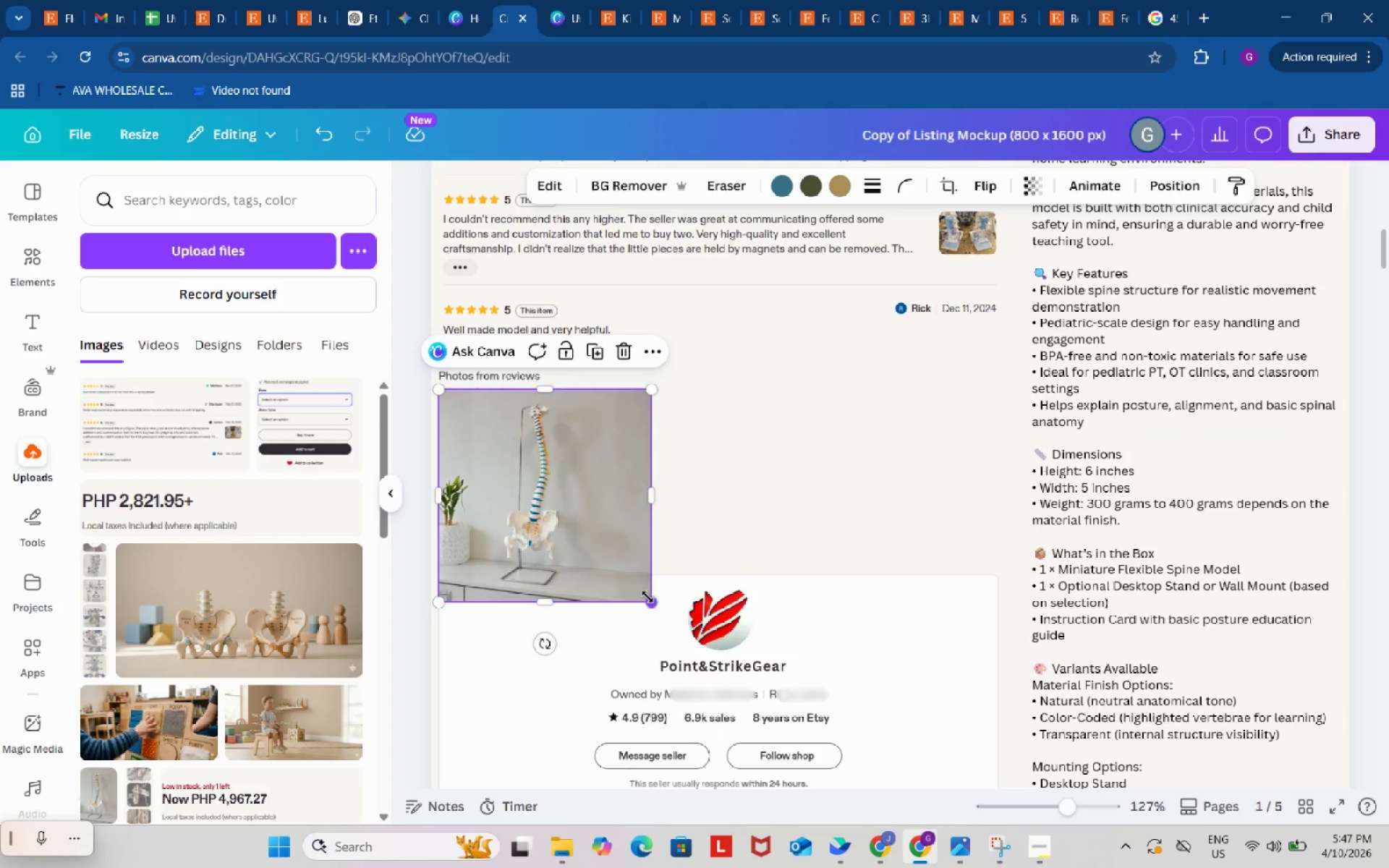 
left_click_drag(start_coordinate=[647, 596], to_coordinate=[598, 522])
 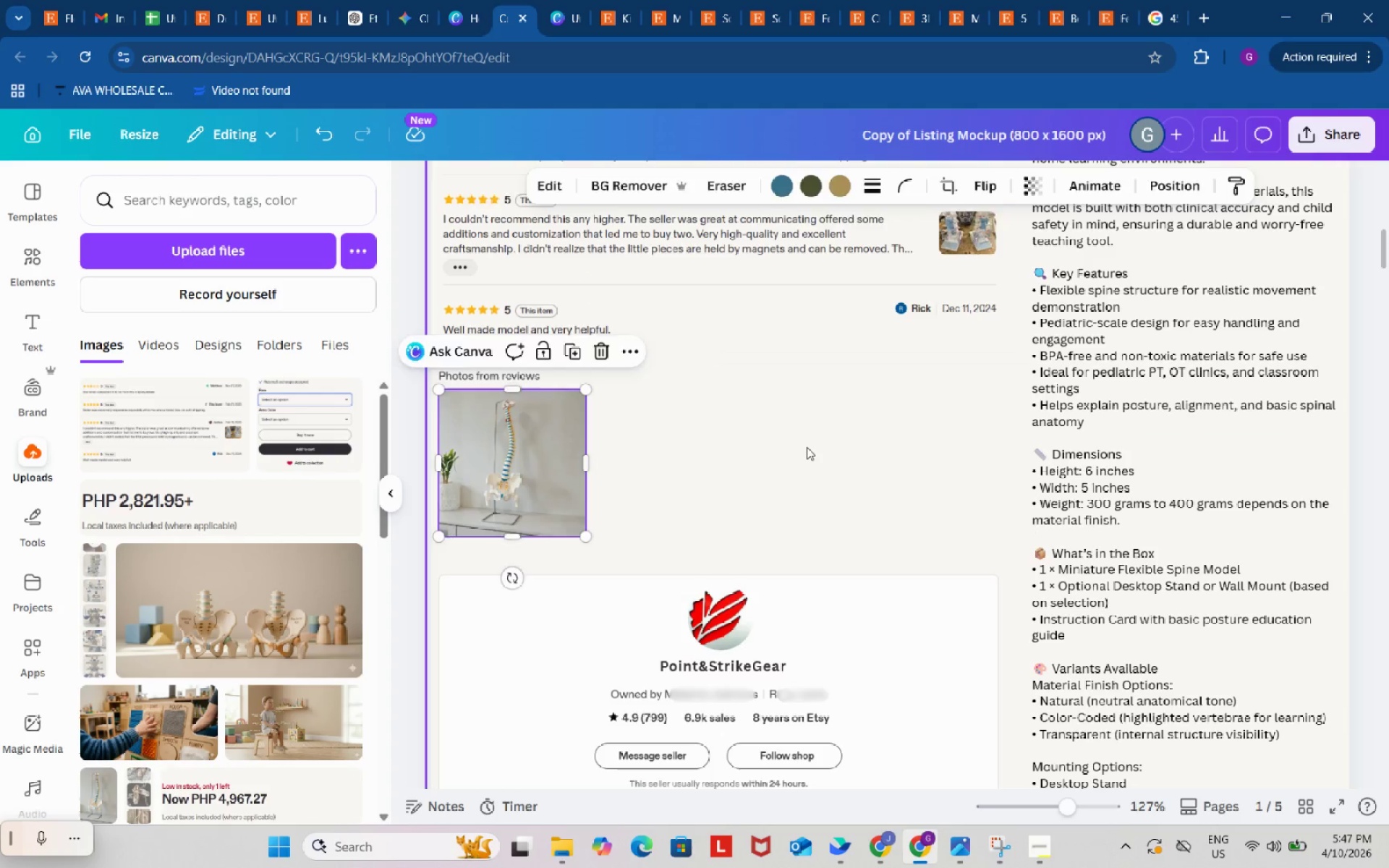 
left_click([807, 447])
 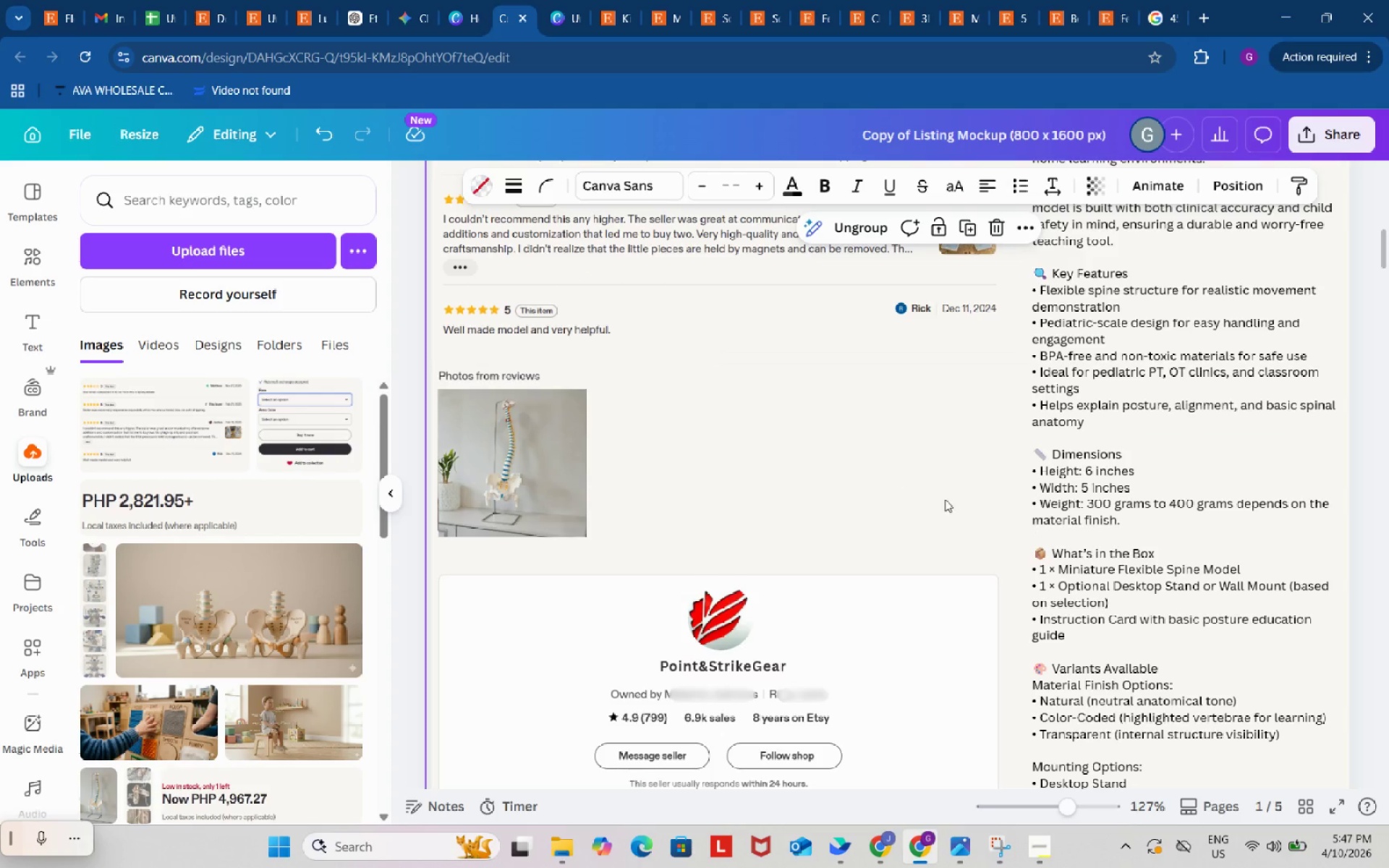 
scroll: coordinate [946, 499], scroll_direction: up, amount: 4.0
 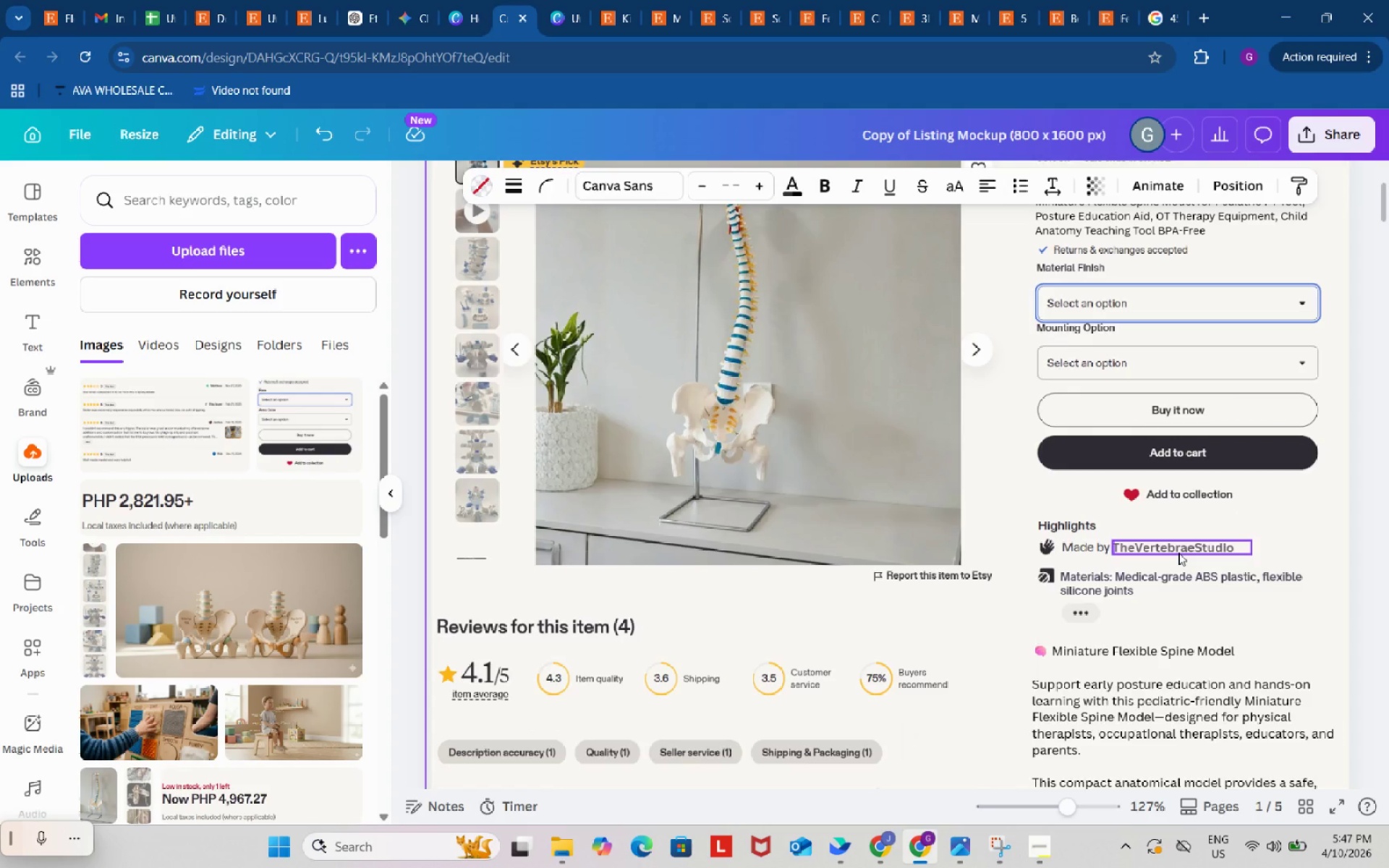 
left_click([1178, 553])
 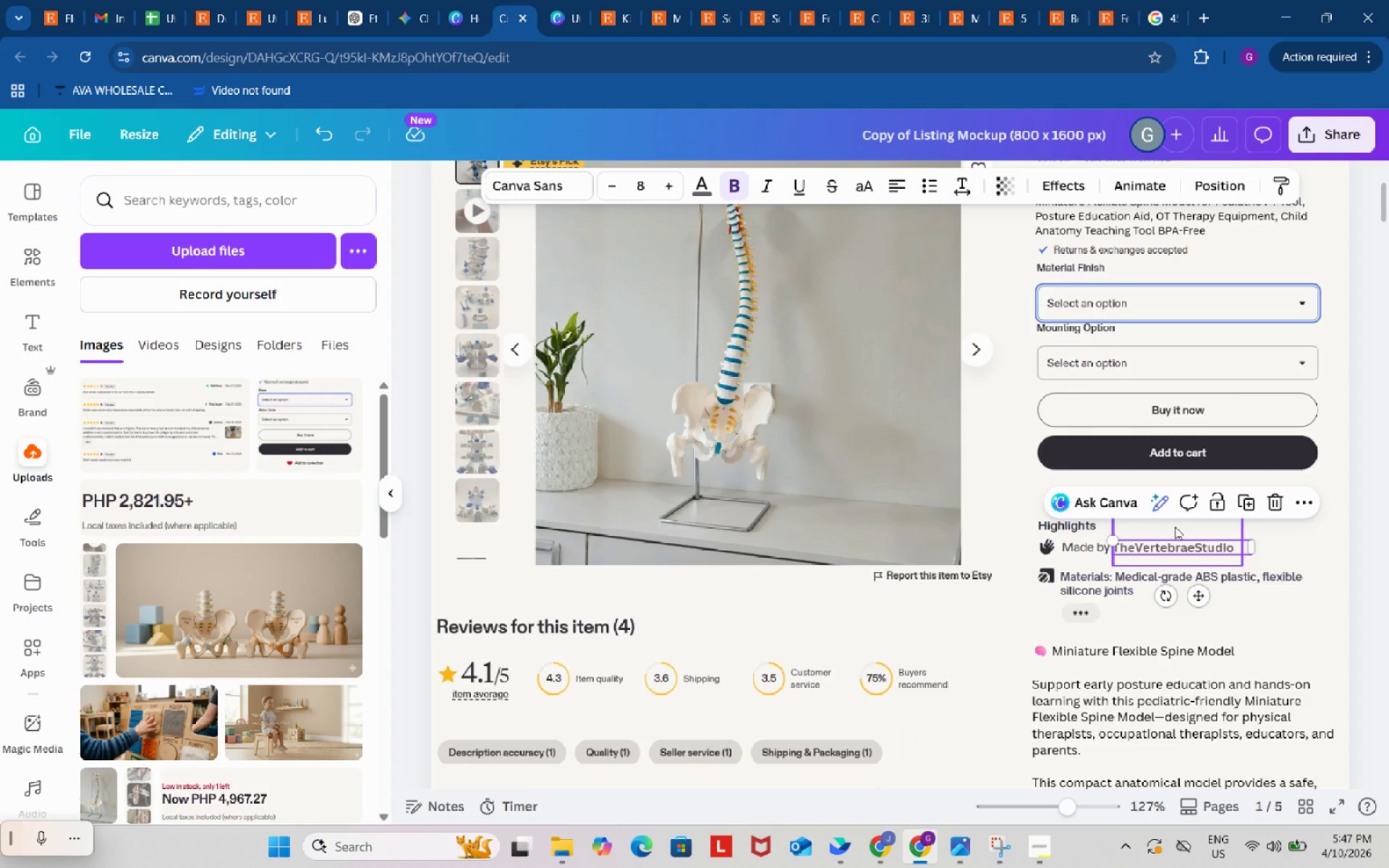 
scroll: coordinate [876, 603], scroll_direction: down, amount: 7.0
 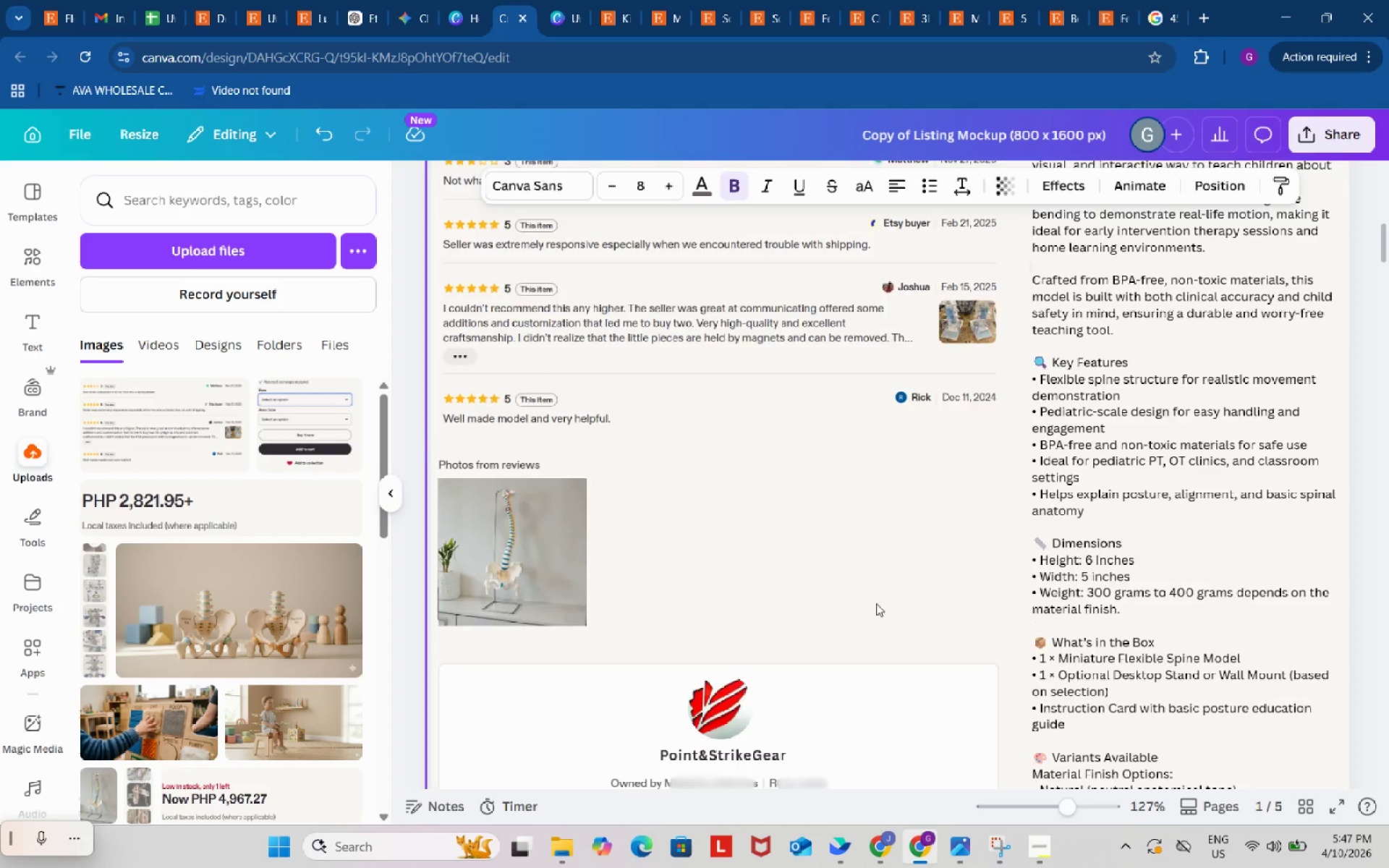 
scroll: coordinate [882, 588], scroll_direction: up, amount: 9.0
 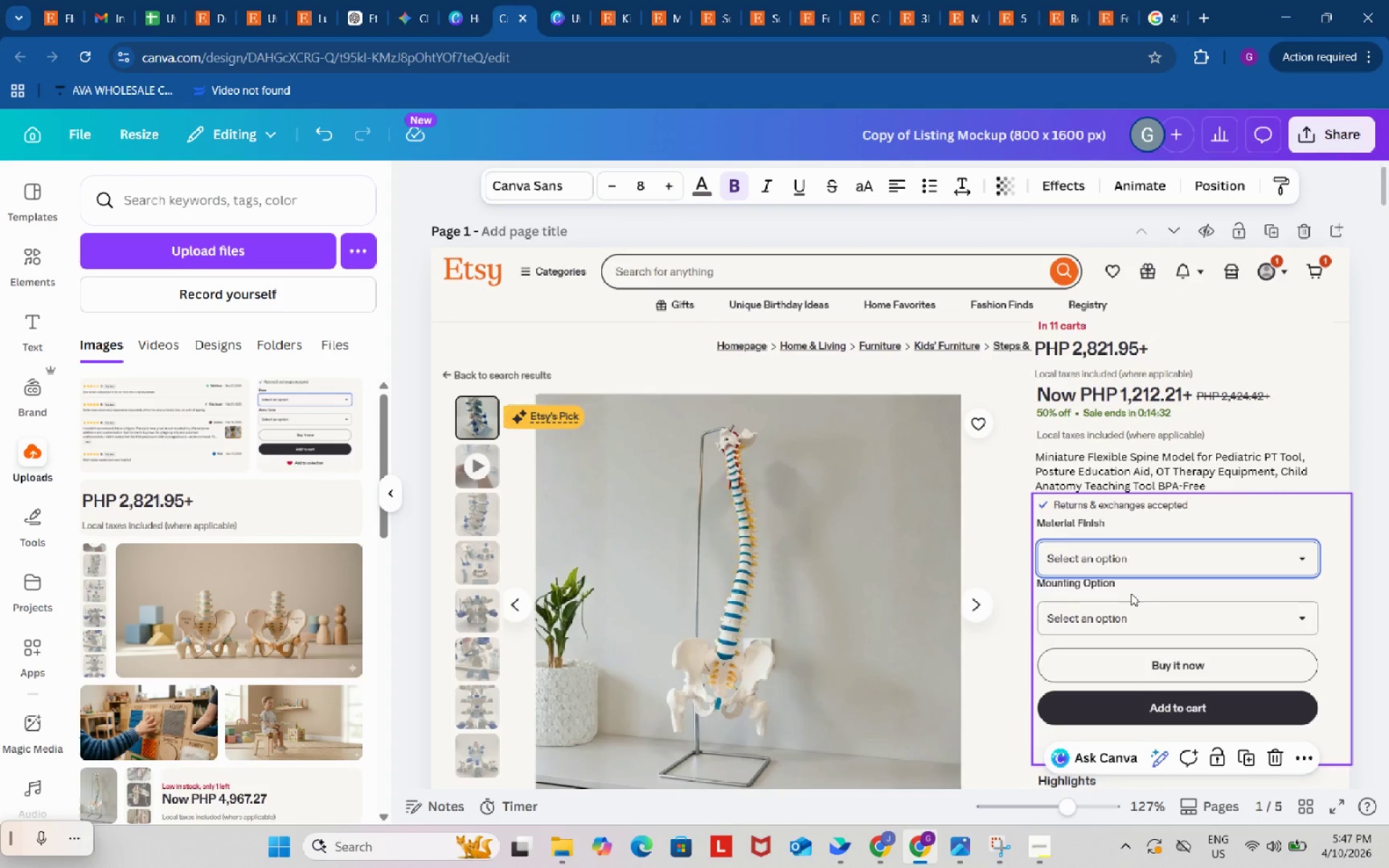 
wait(5.09)
 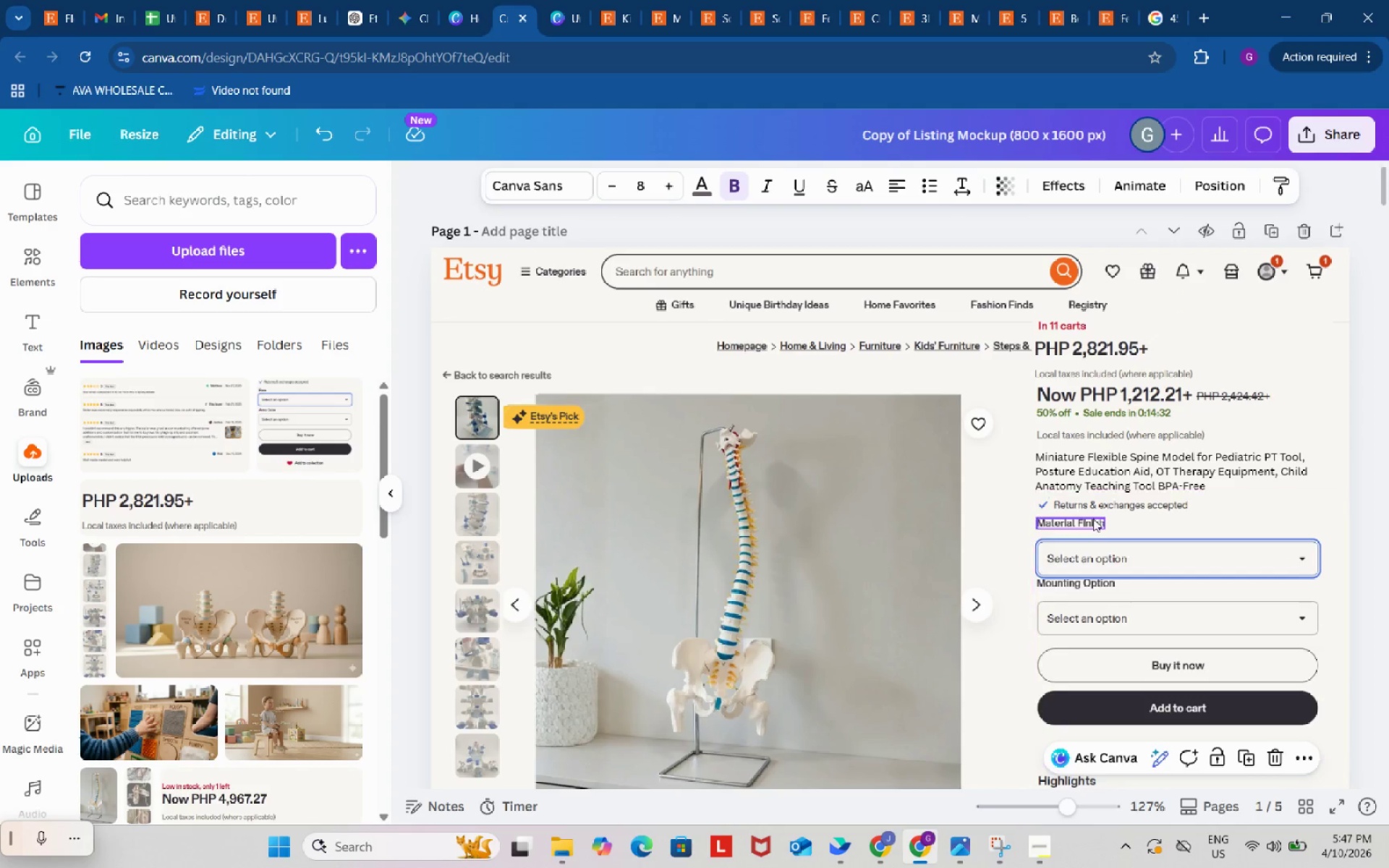 
scroll: coordinate [1186, 462], scroll_direction: down, amount: 2.0
 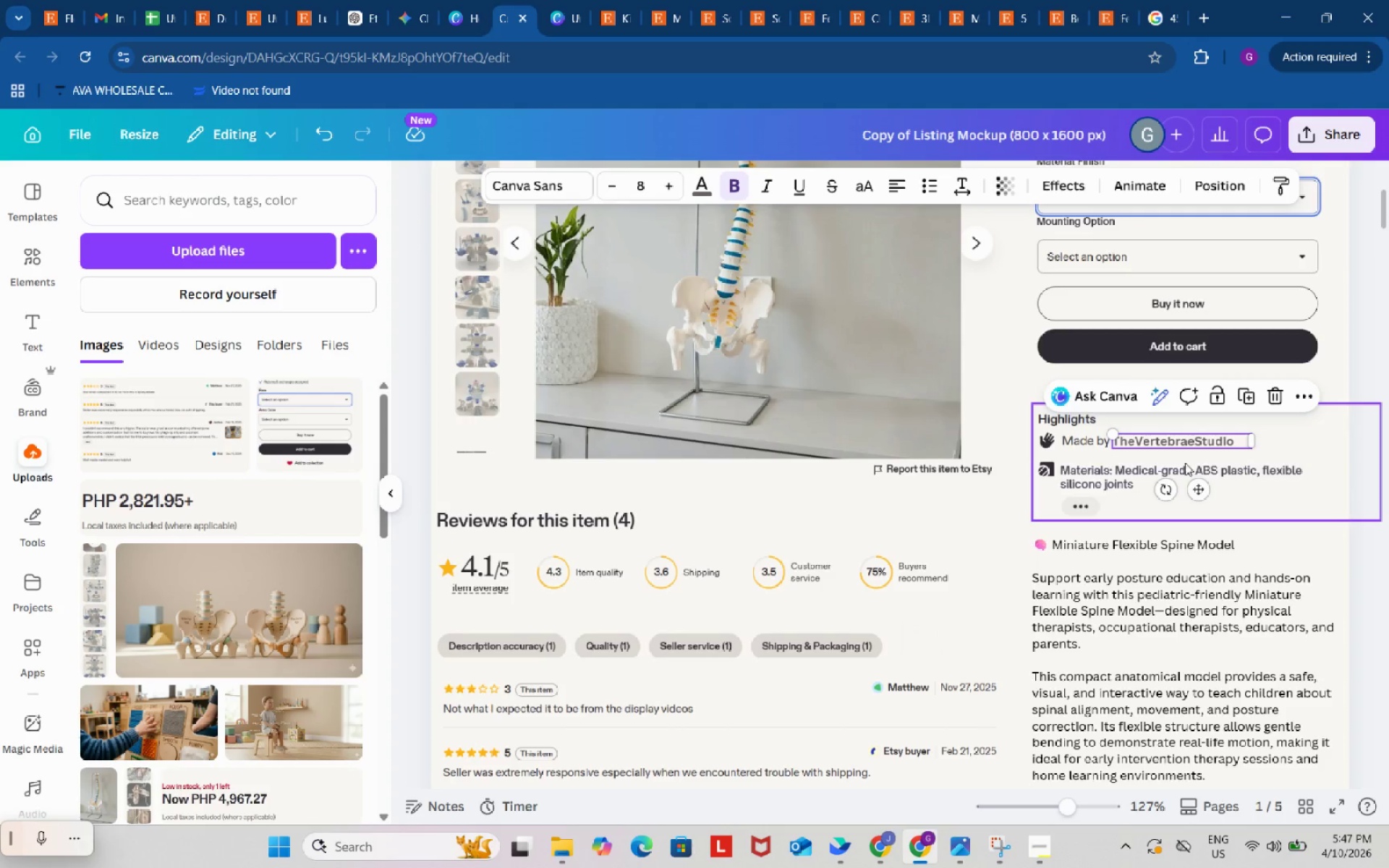 
scroll: coordinate [1181, 466], scroll_direction: up, amount: 3.0
 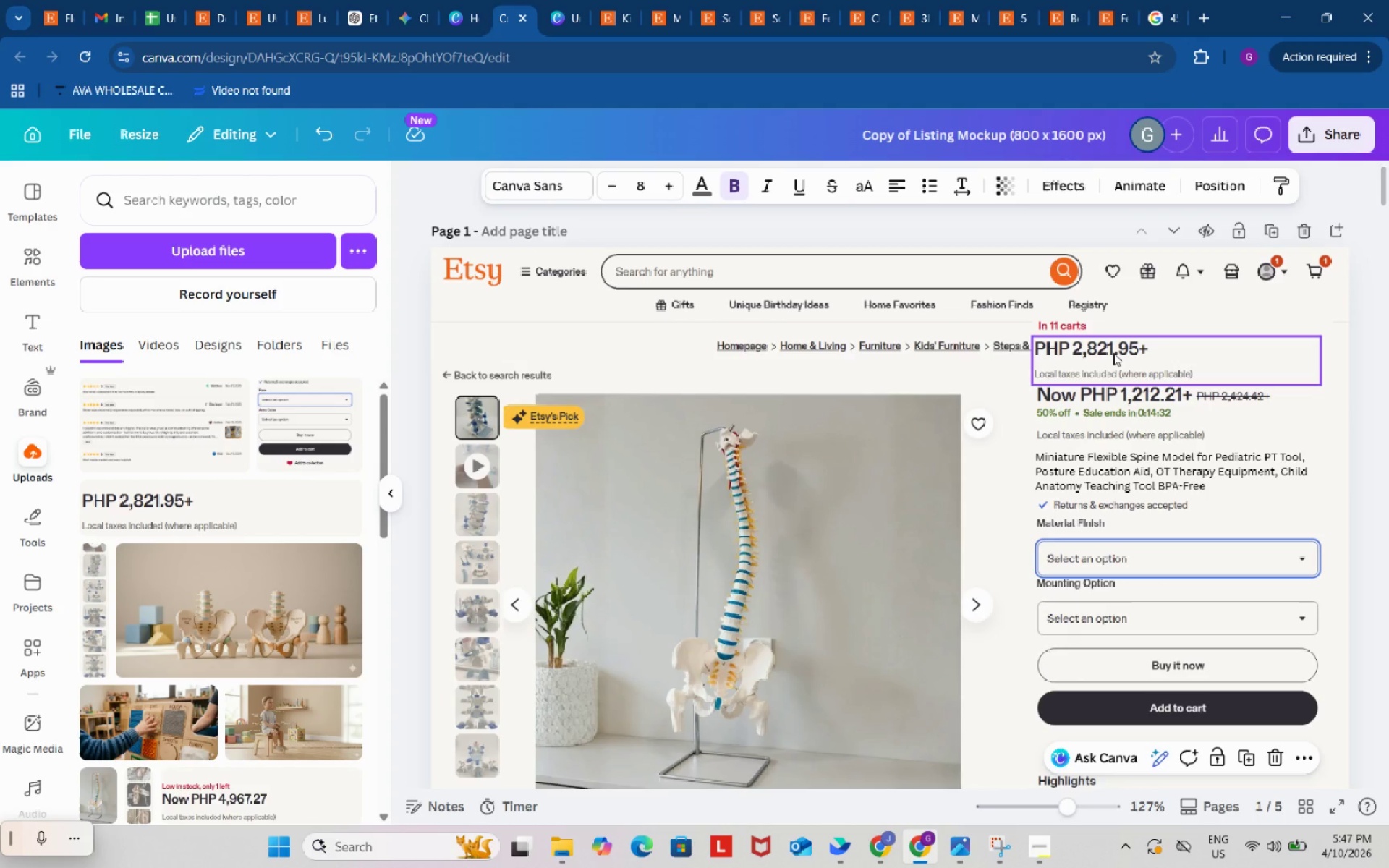 
left_click([1128, 406])
 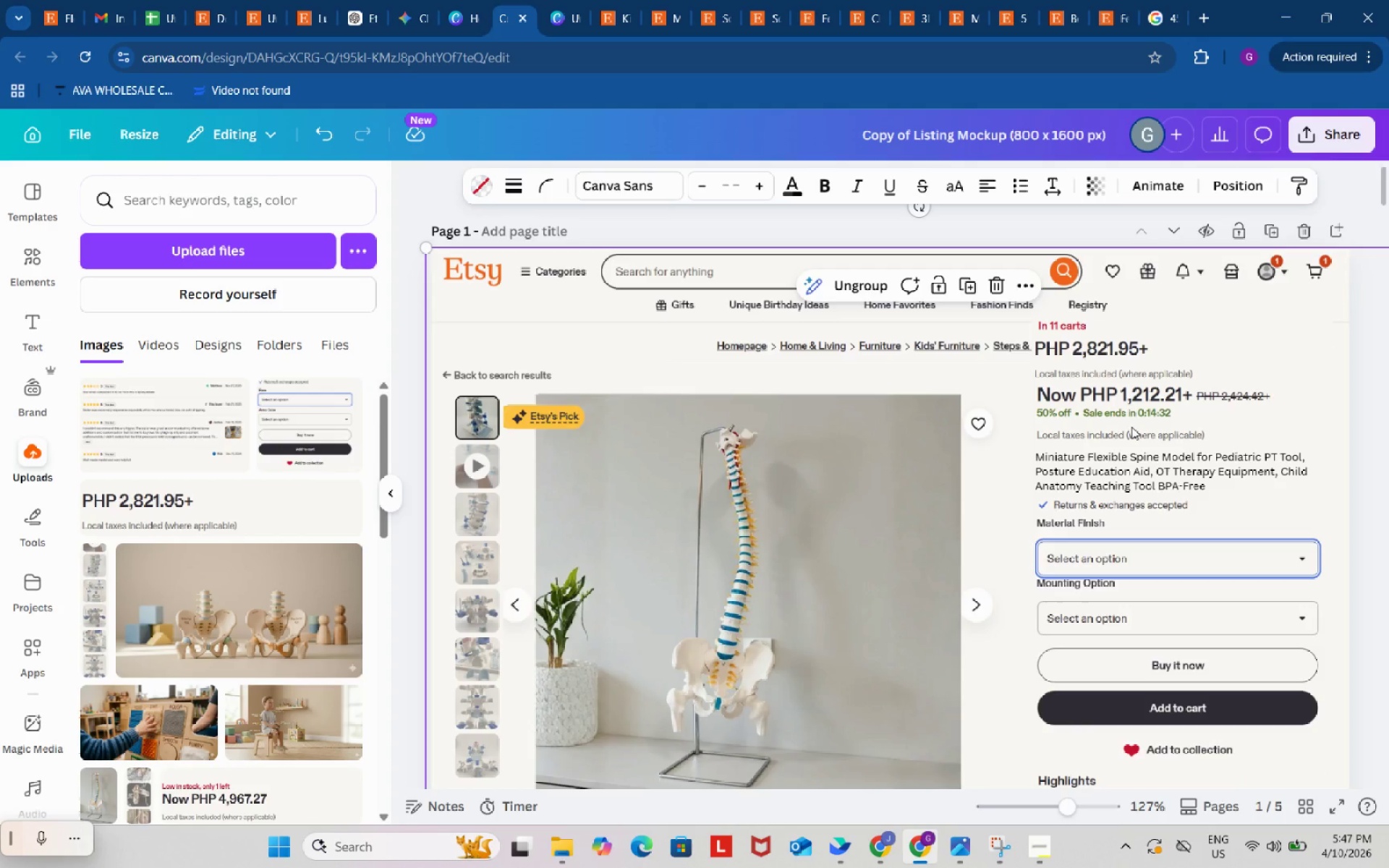 
left_click([1131, 427])
 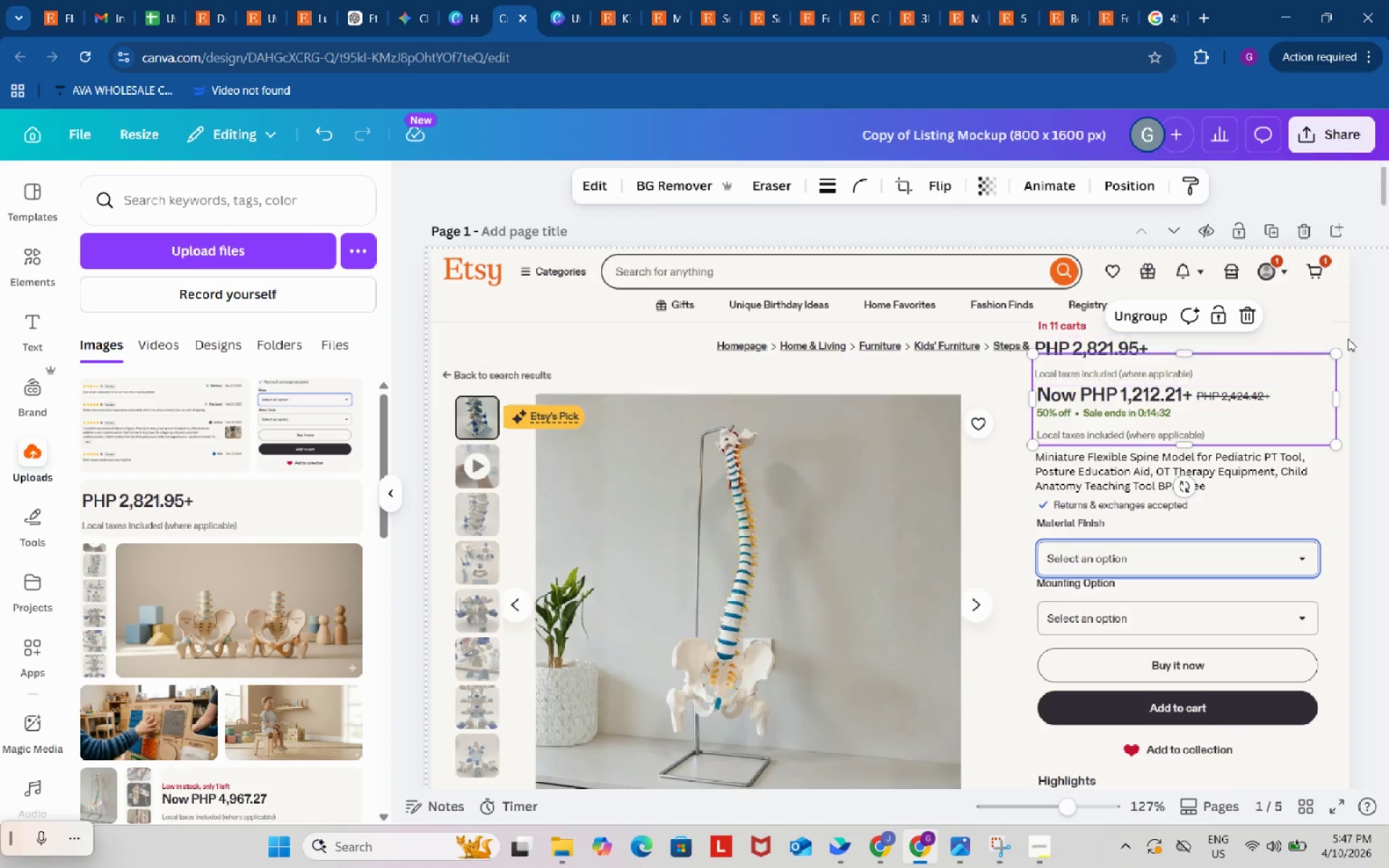 
left_click([1371, 336])
 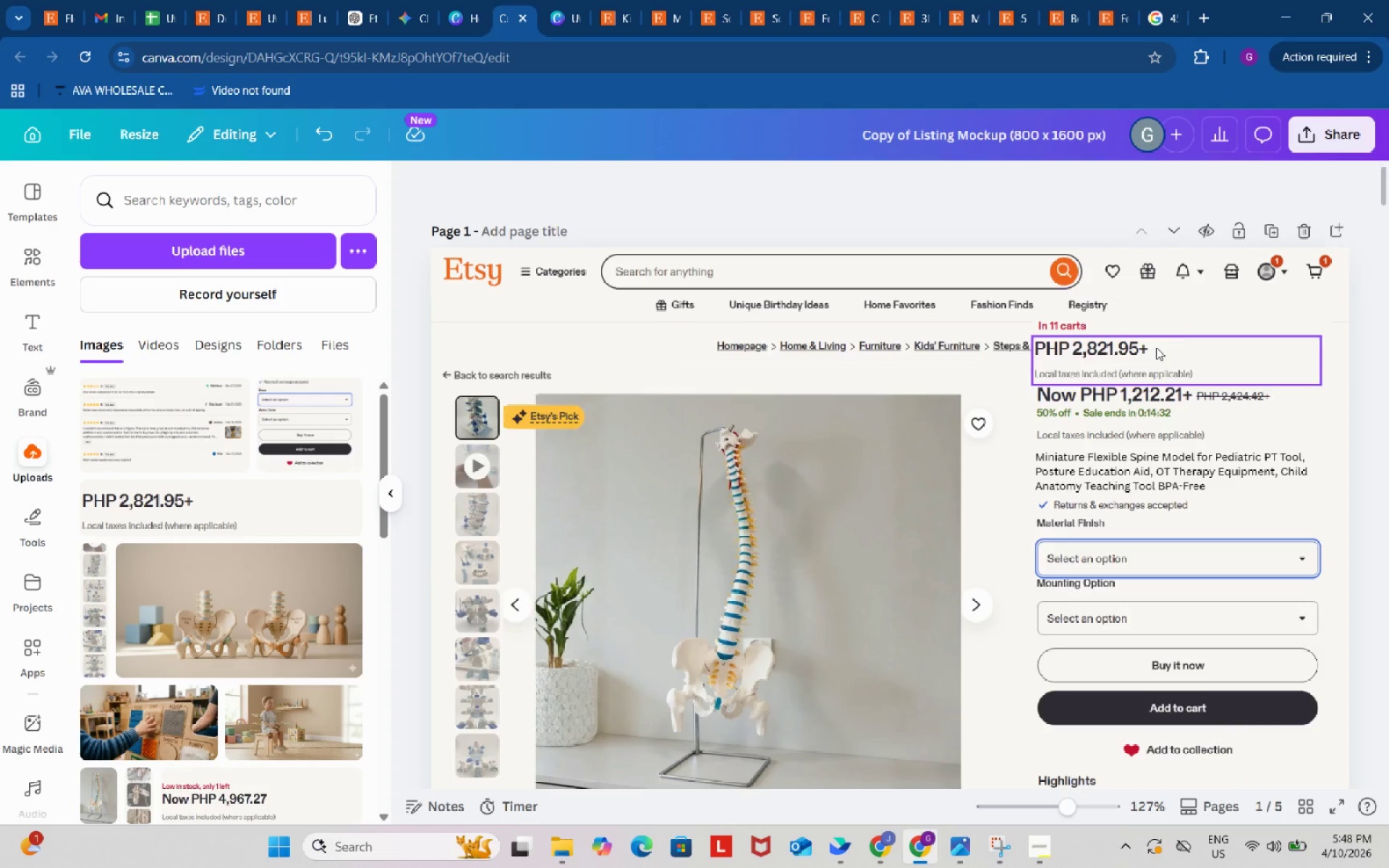 
left_click_drag(start_coordinate=[1156, 347], to_coordinate=[1256, 387])
 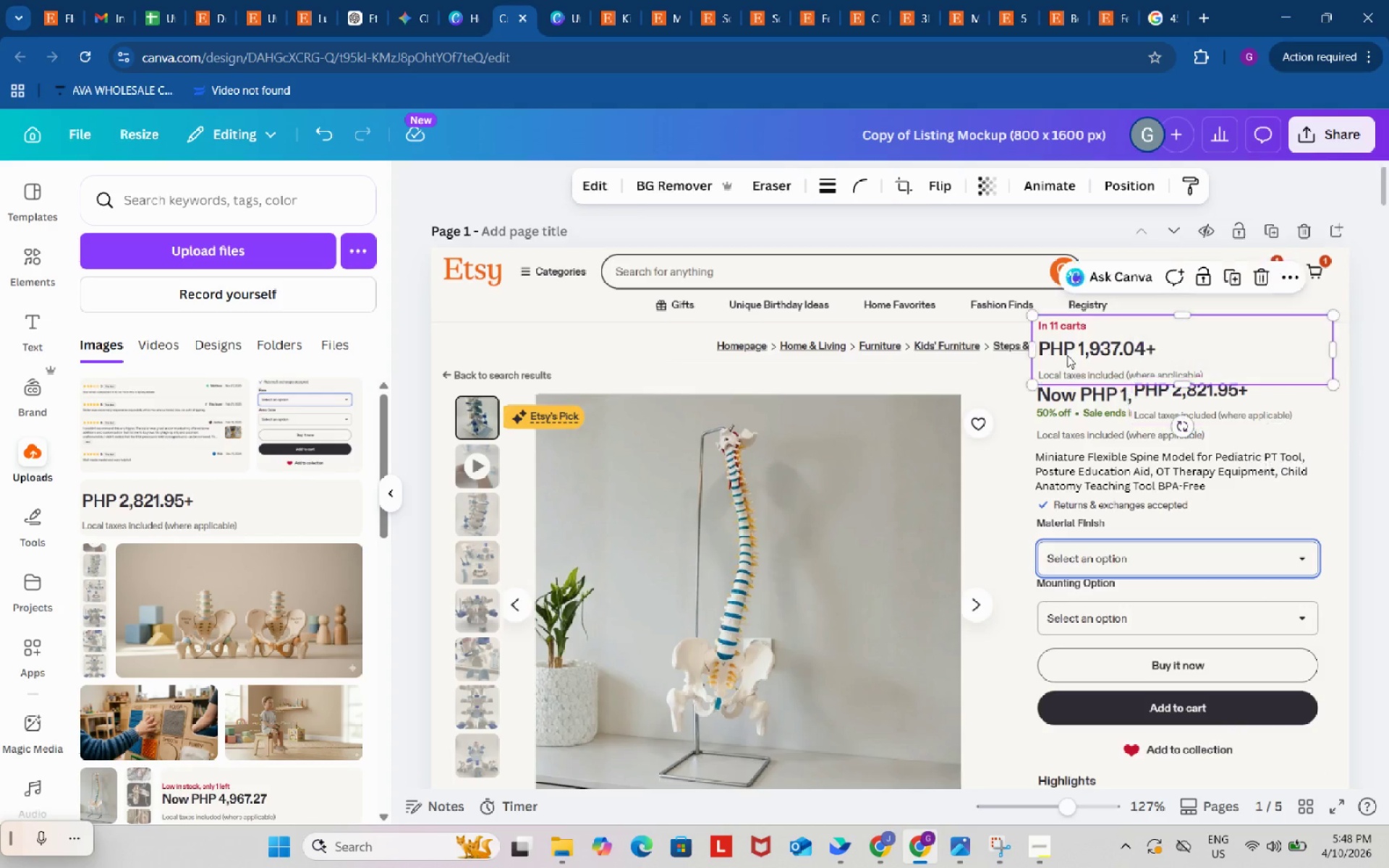 
left_click([1067, 355])
 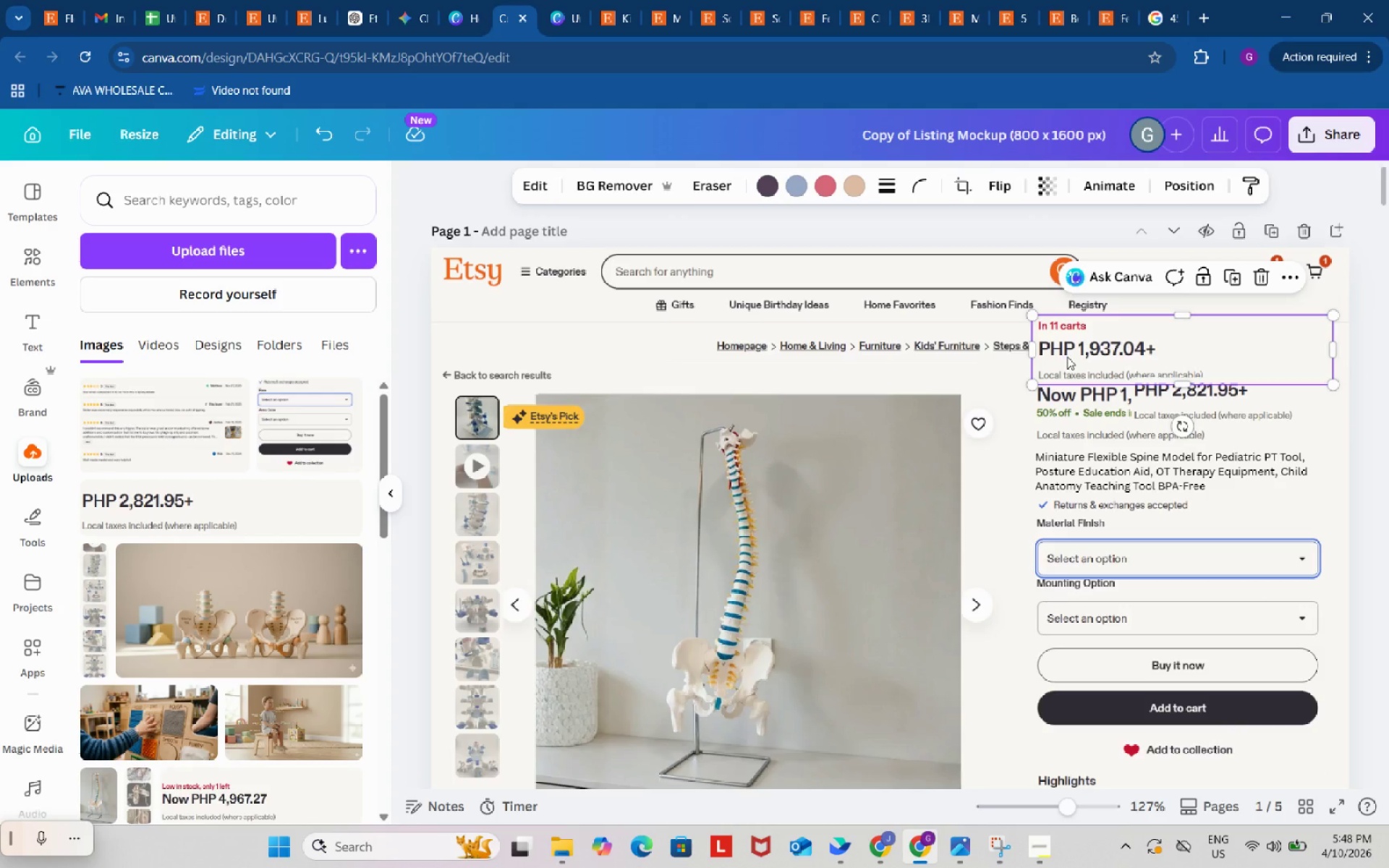 
key(Backspace)
 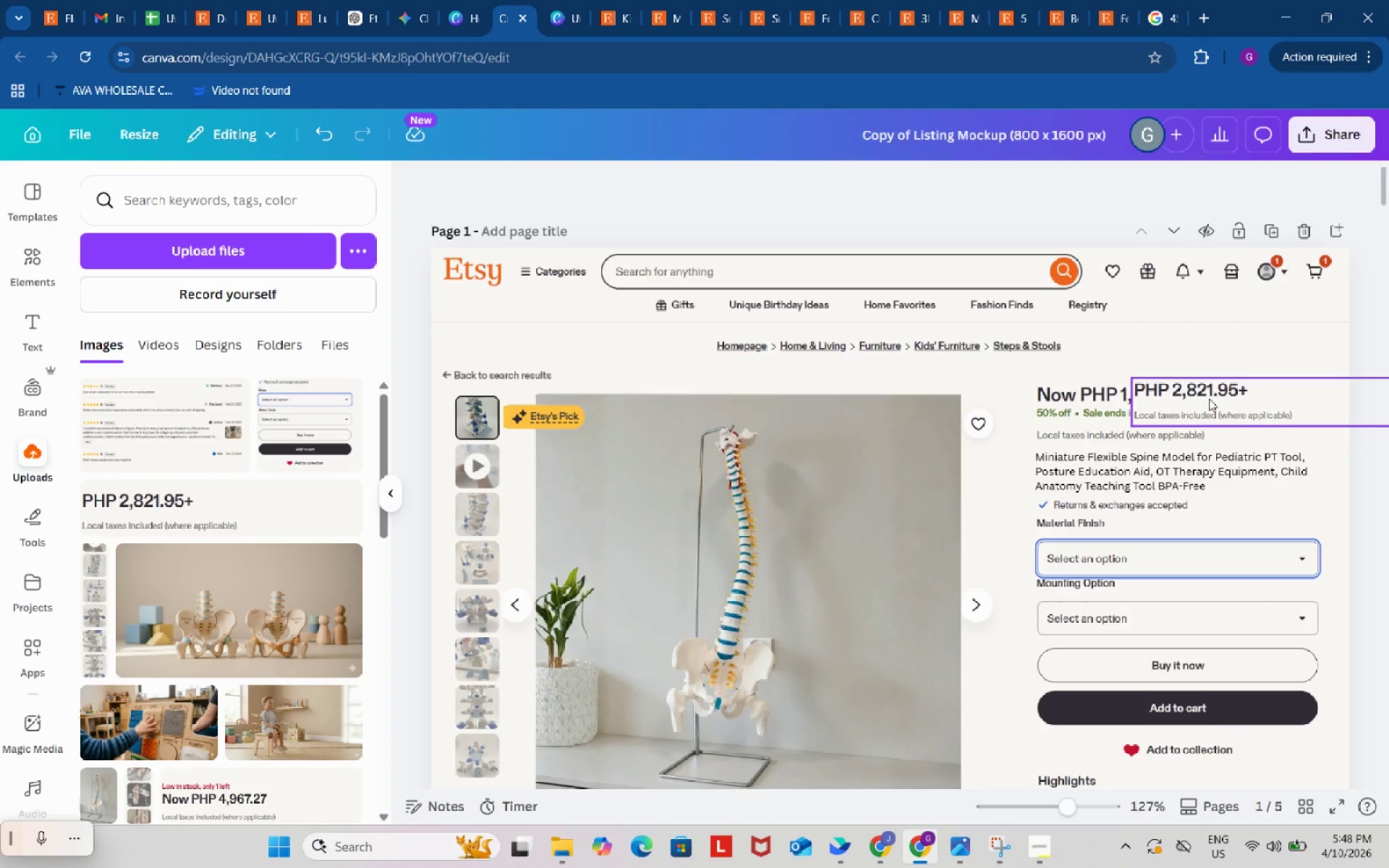 
left_click_drag(start_coordinate=[1209, 399], to_coordinate=[1113, 404])
 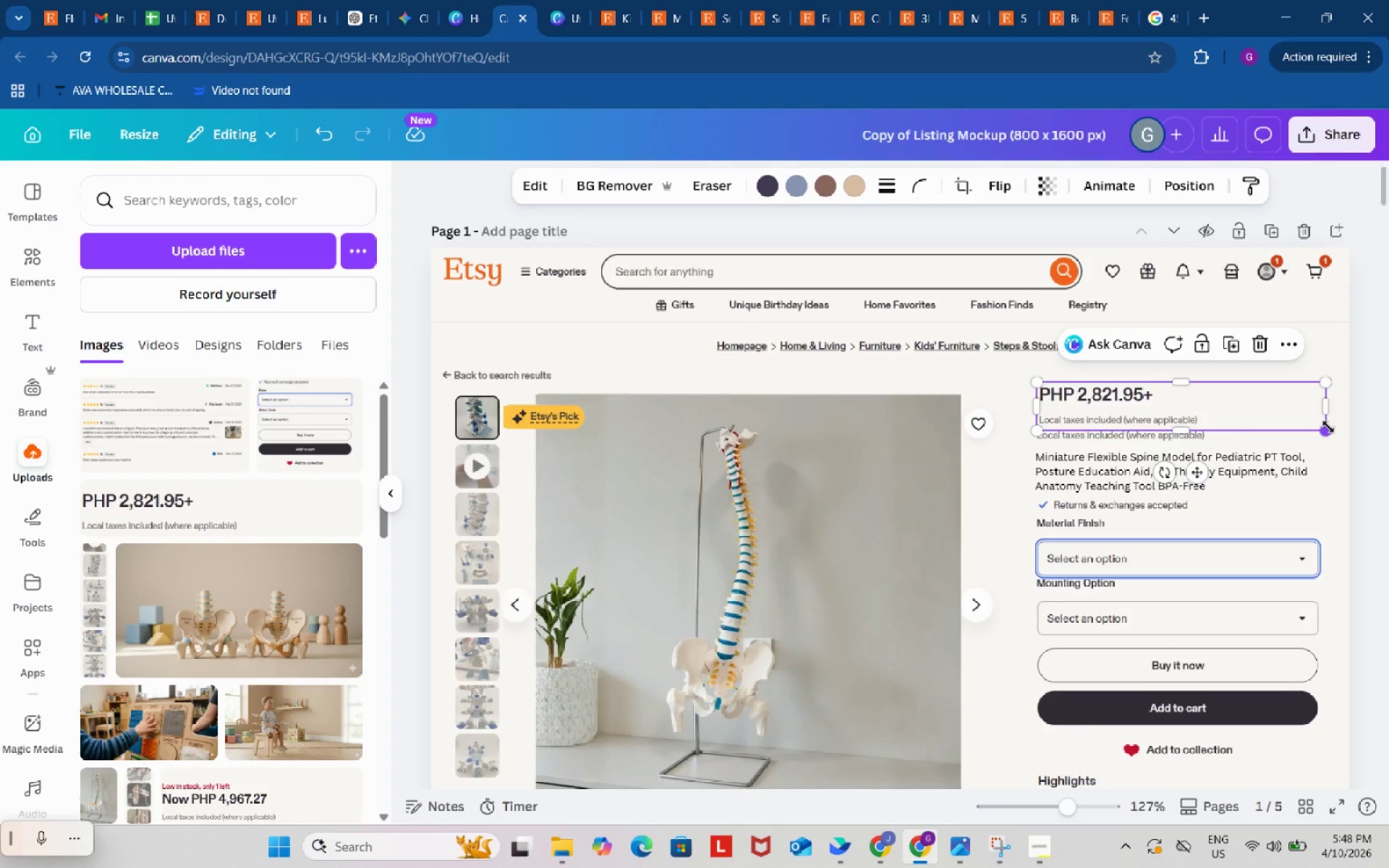 
left_click_drag(start_coordinate=[1328, 427], to_coordinate=[1384, 454])
 